 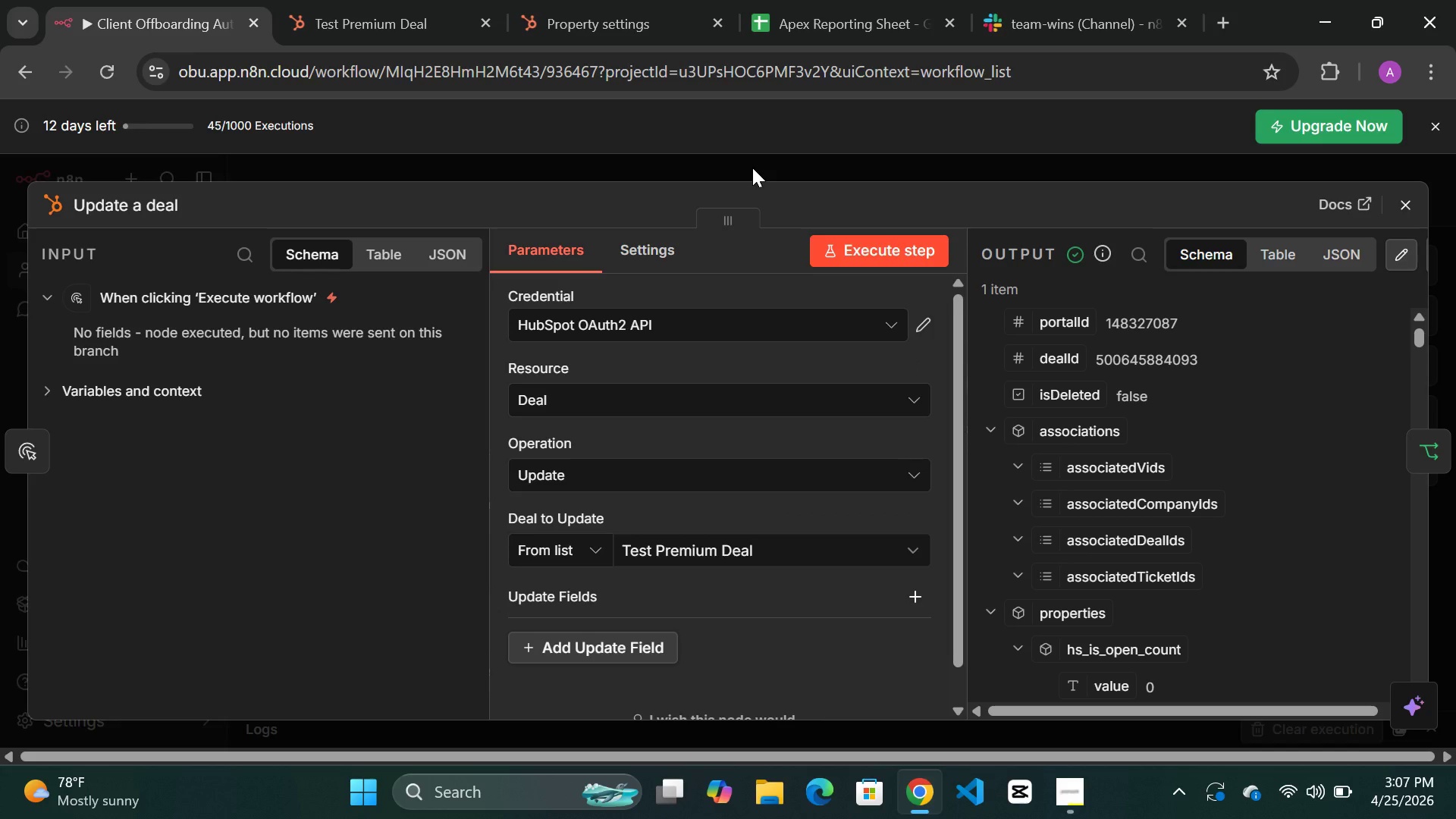 
left_click([613, 163])
 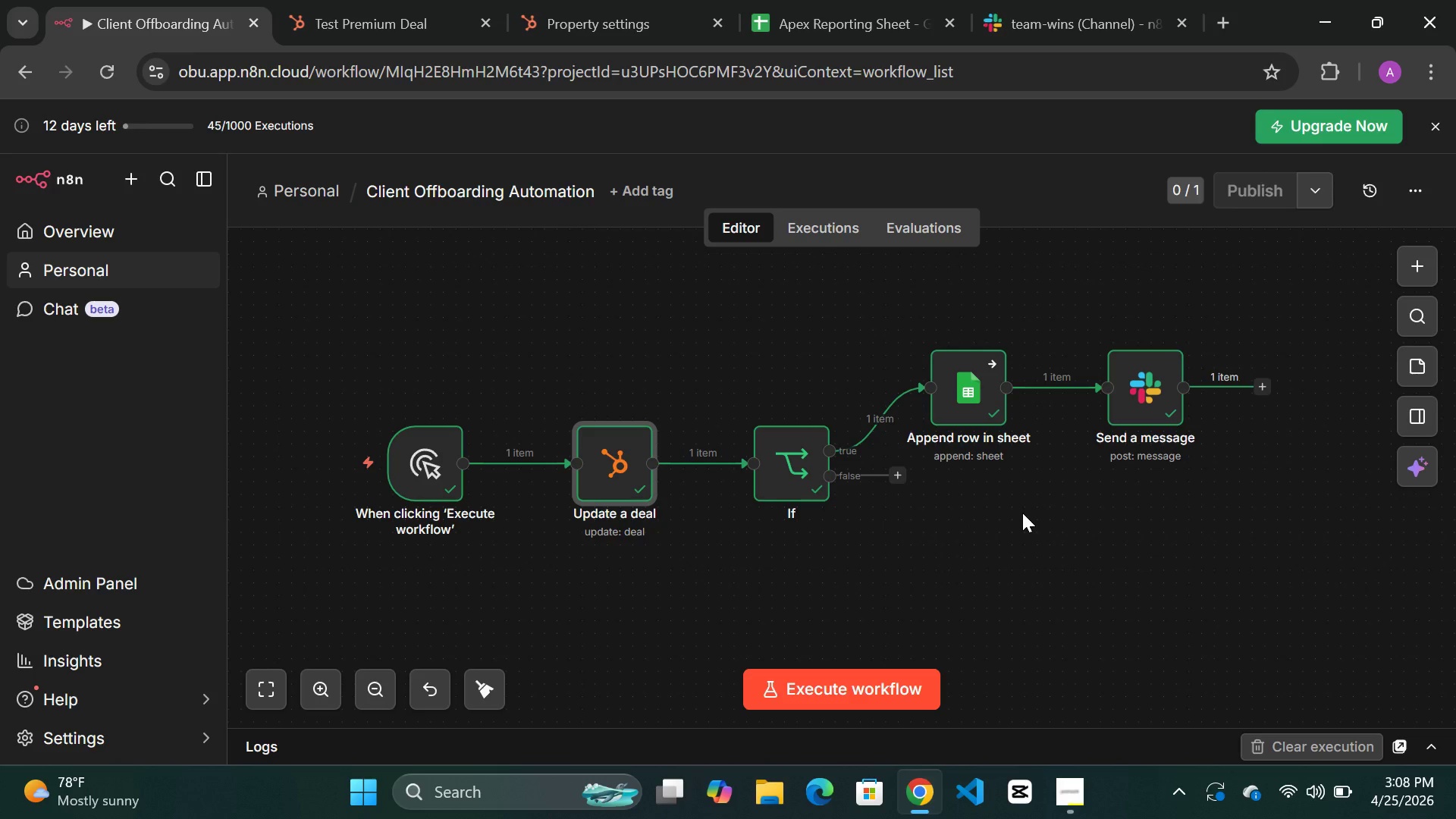 
wait(46.66)
 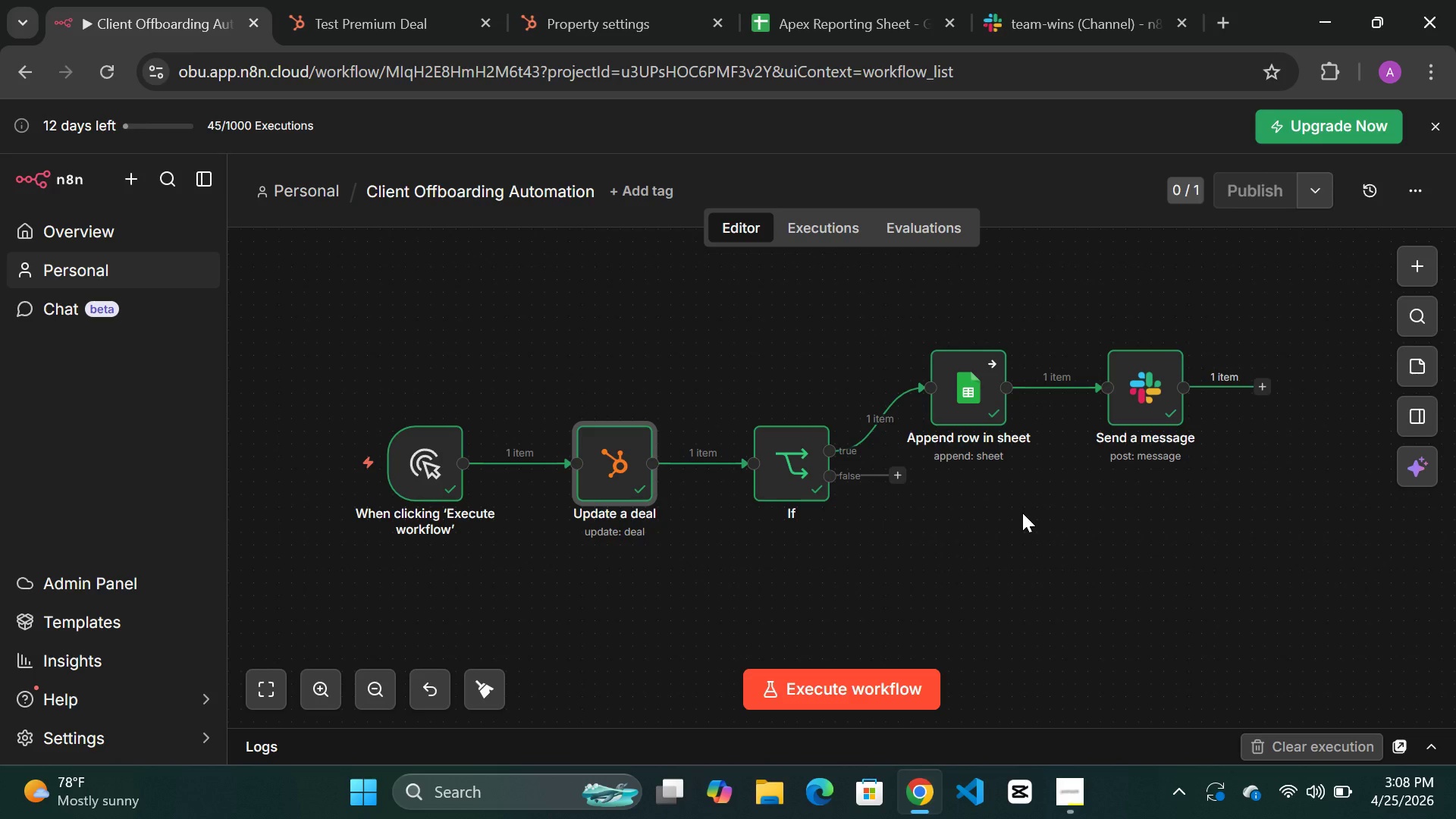 
double_click([962, 398])
 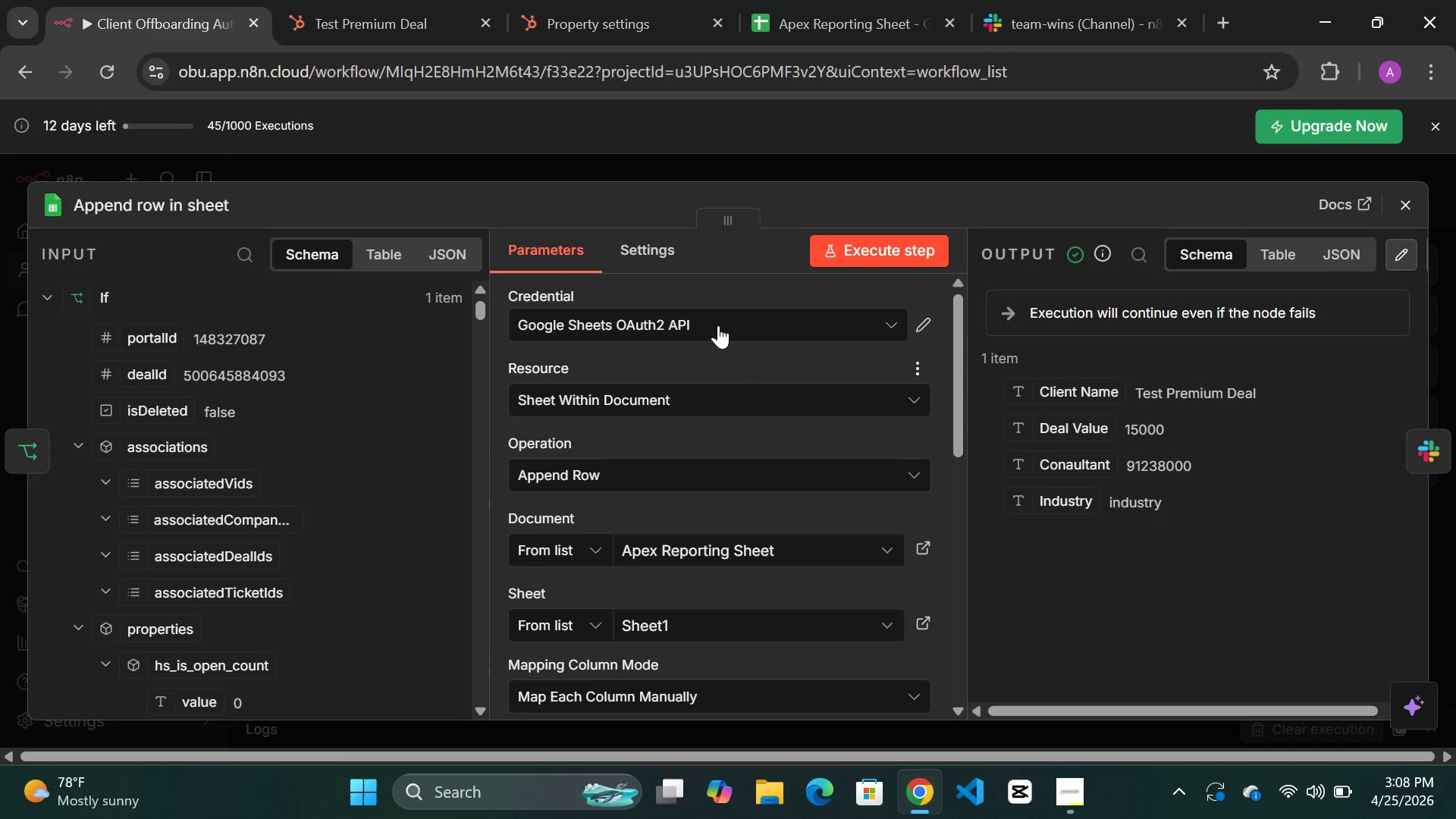 
left_click([635, 245])
 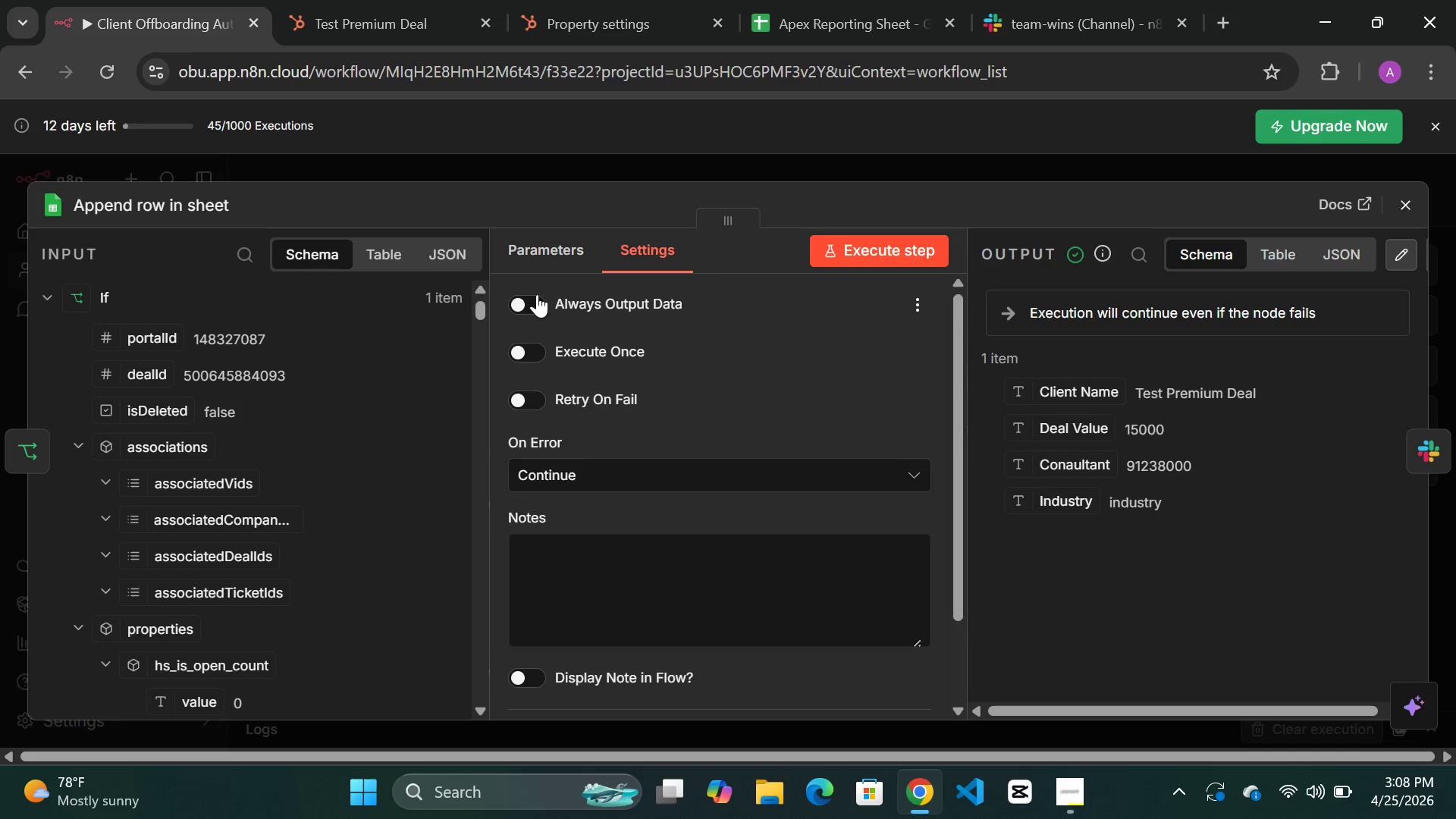 
wait(5.06)
 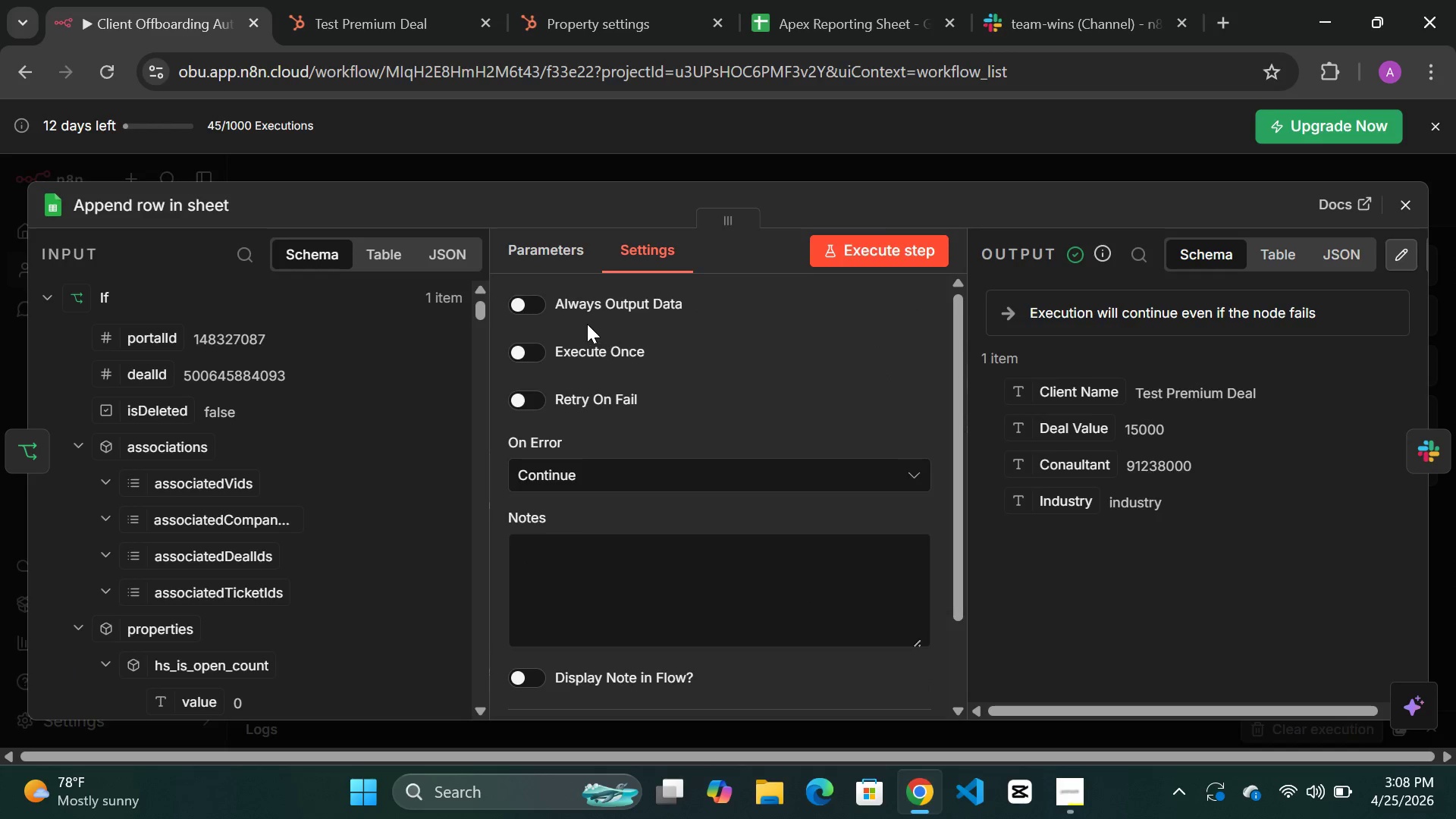 
left_click([613, 472])
 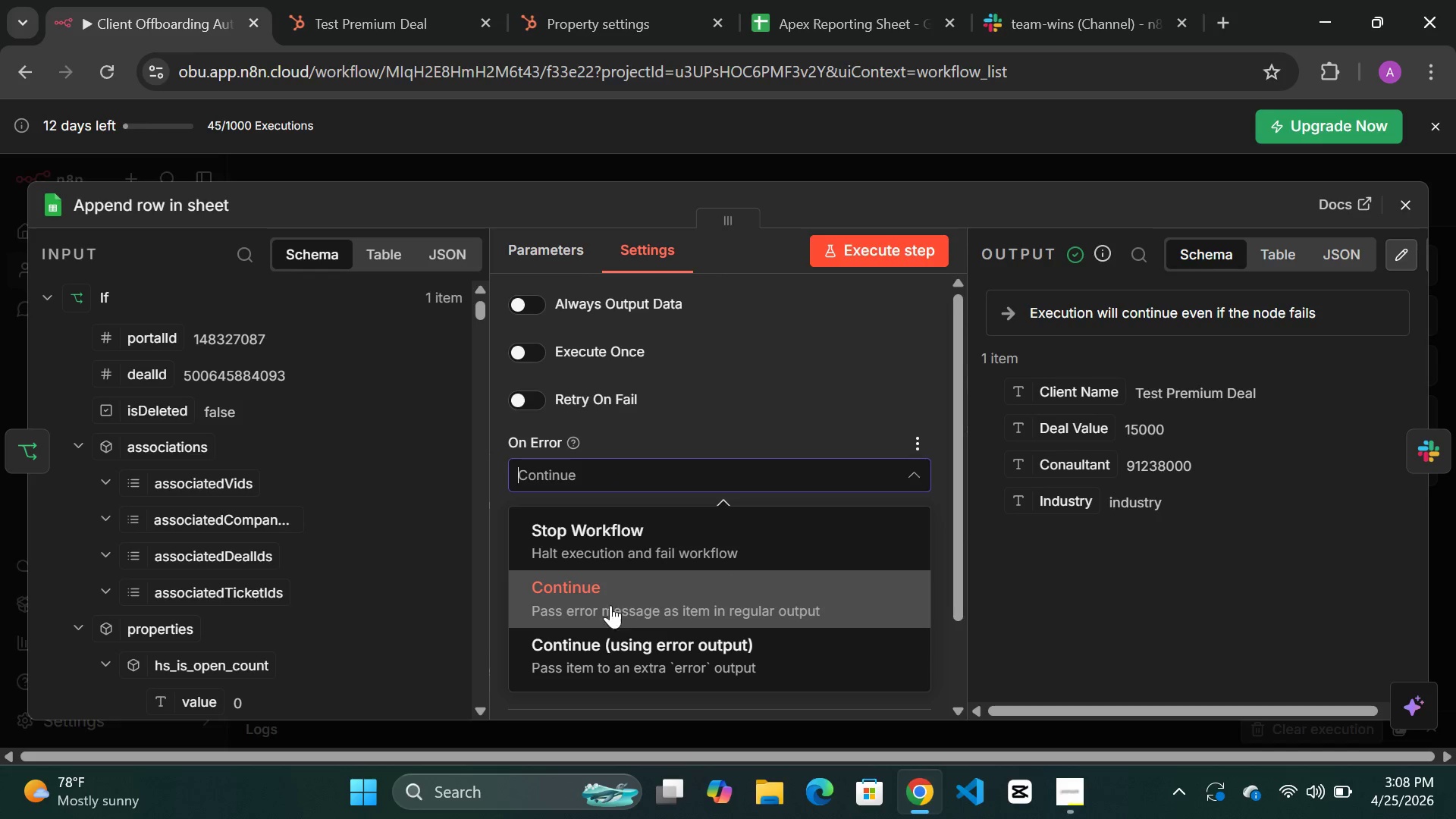 
left_click([609, 613])
 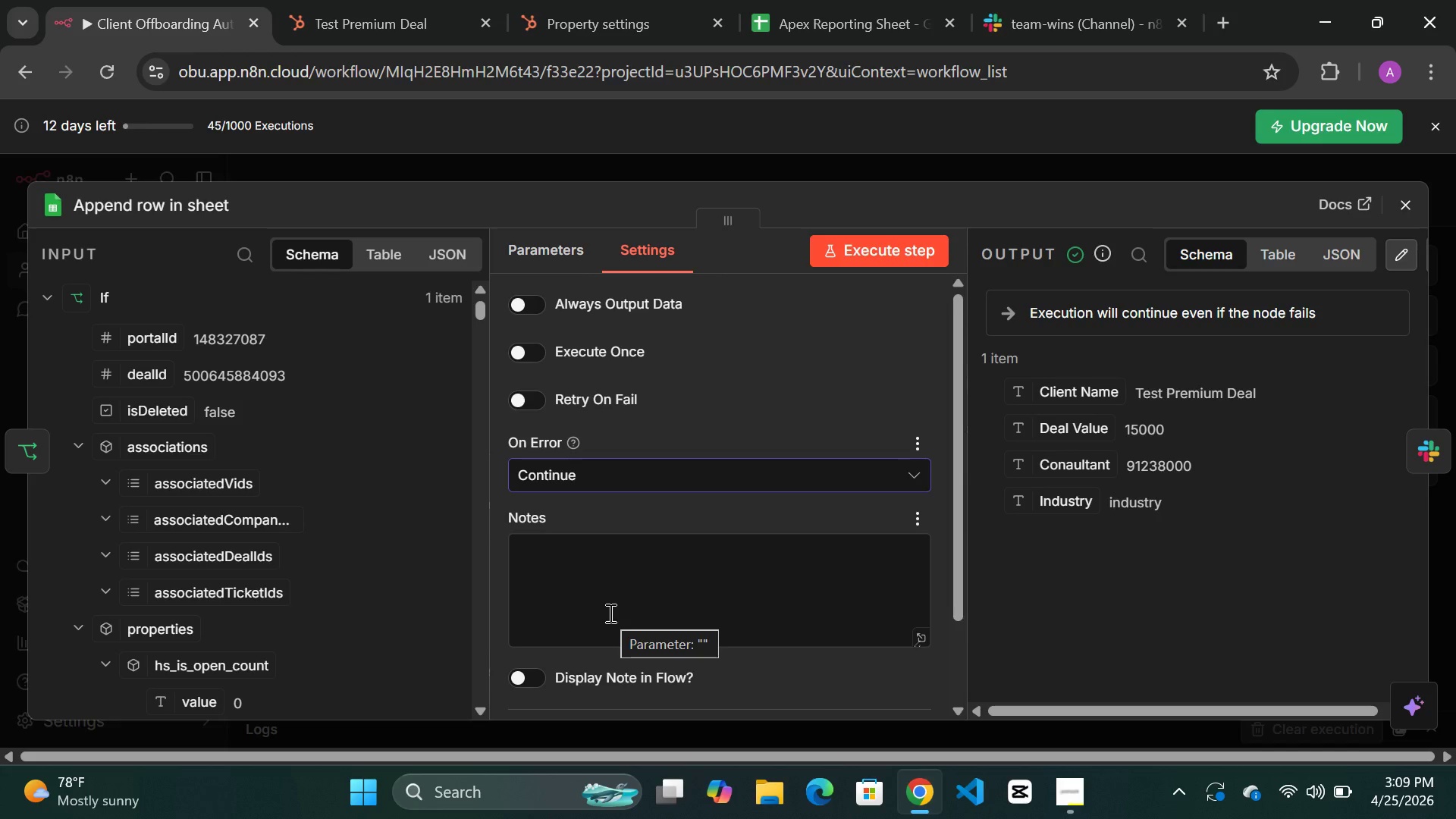 
wait(16.14)
 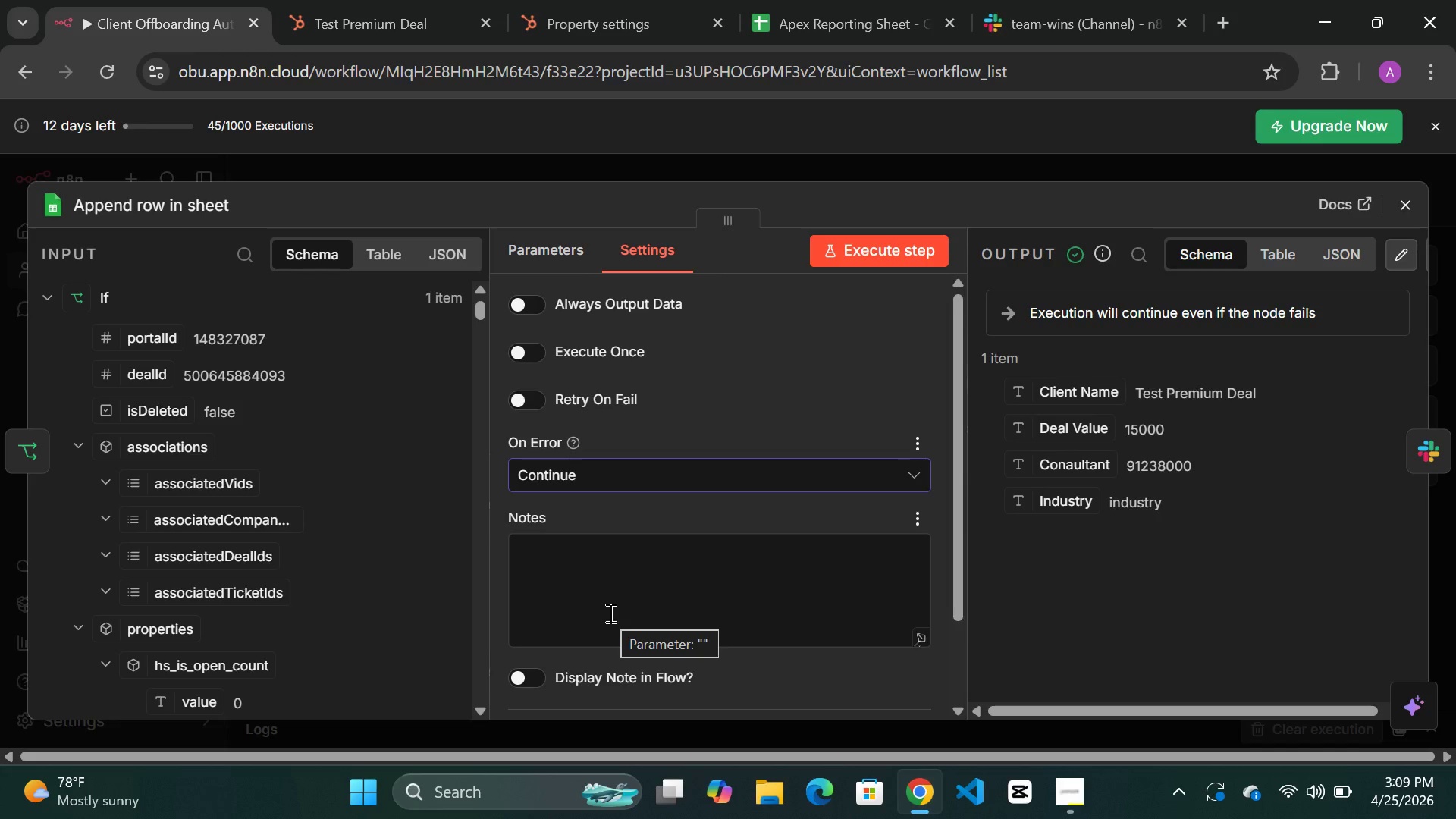 
left_click([642, 166])
 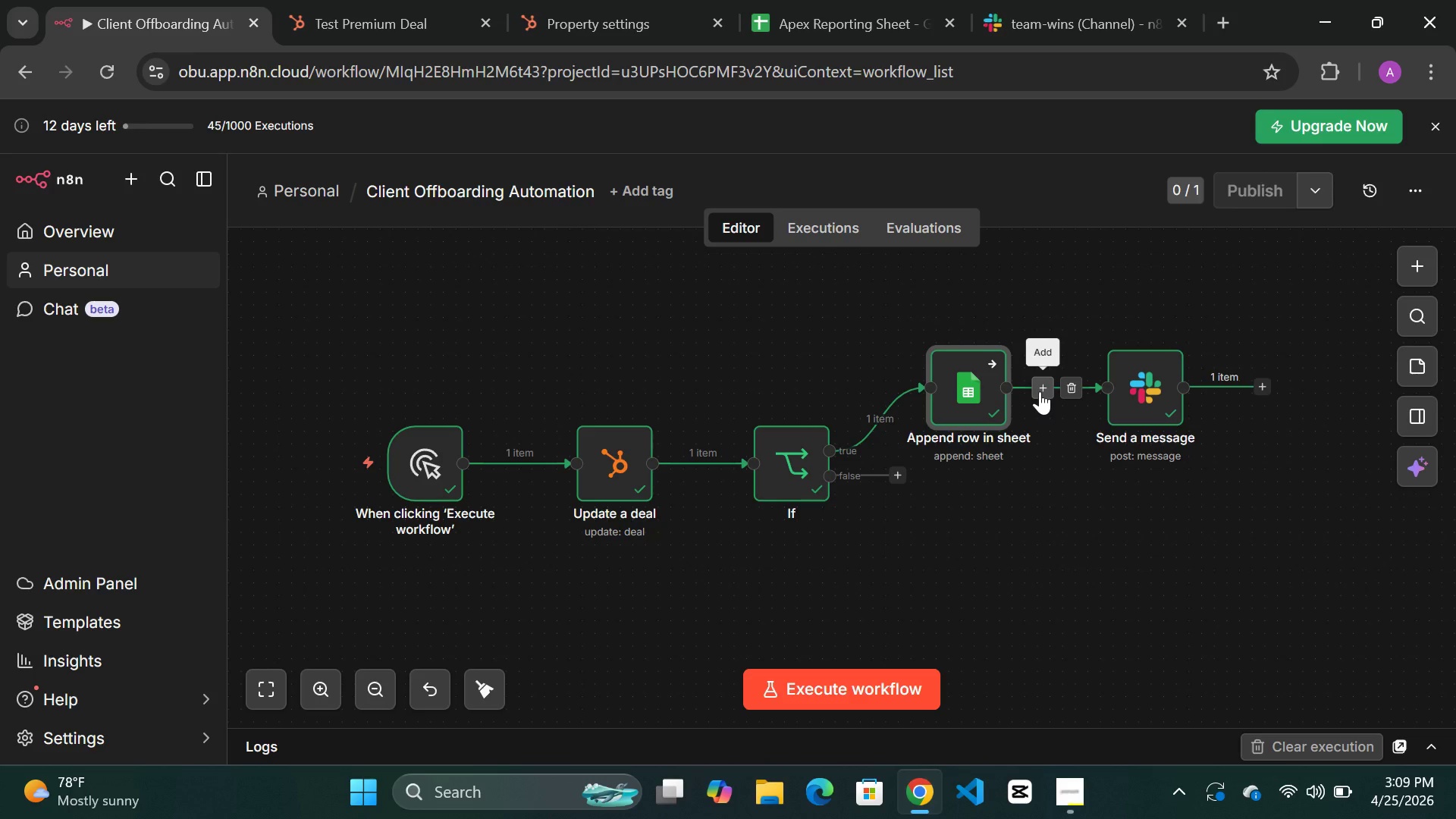 
left_click([1040, 391])
 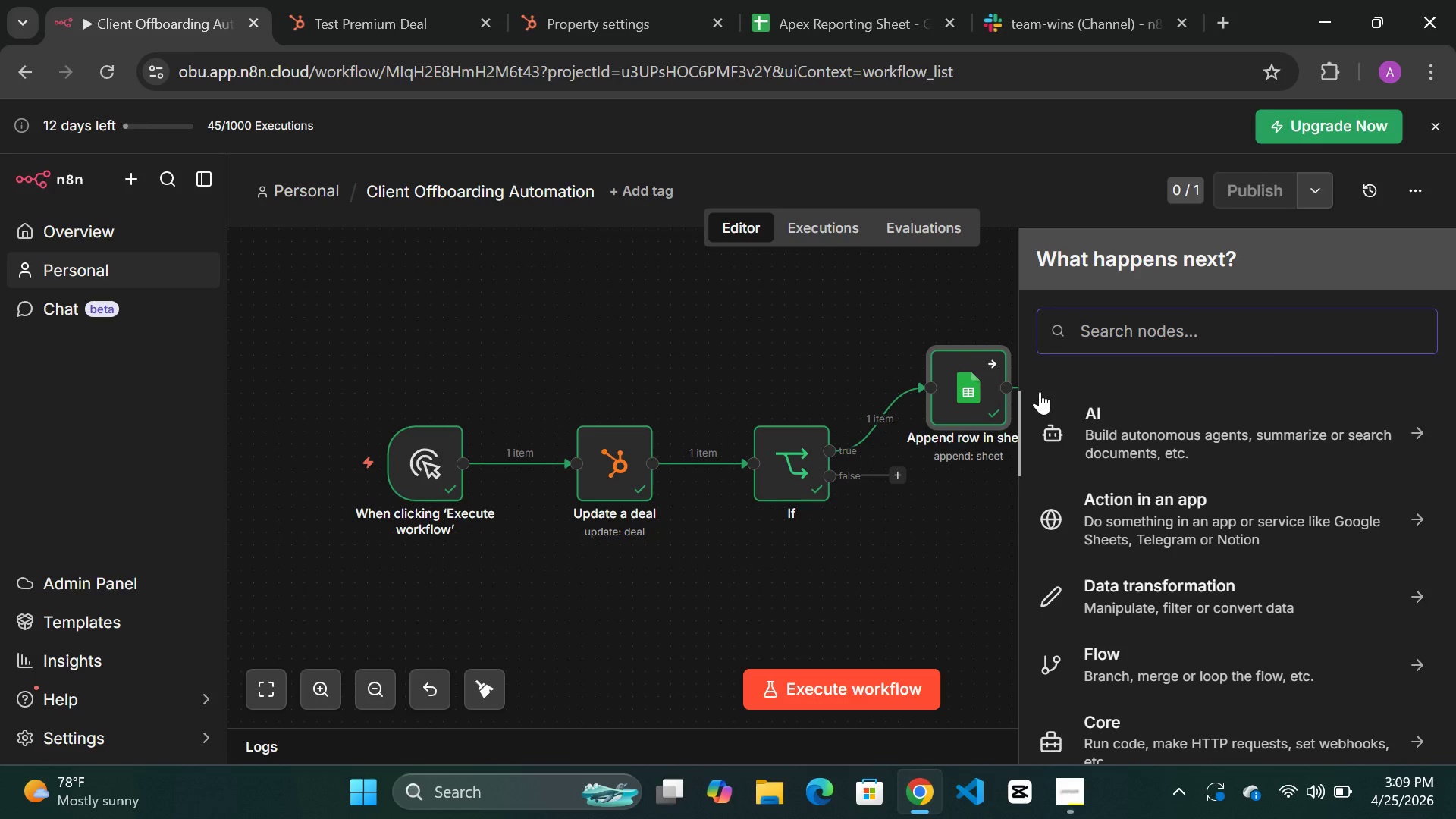 
type(if)
 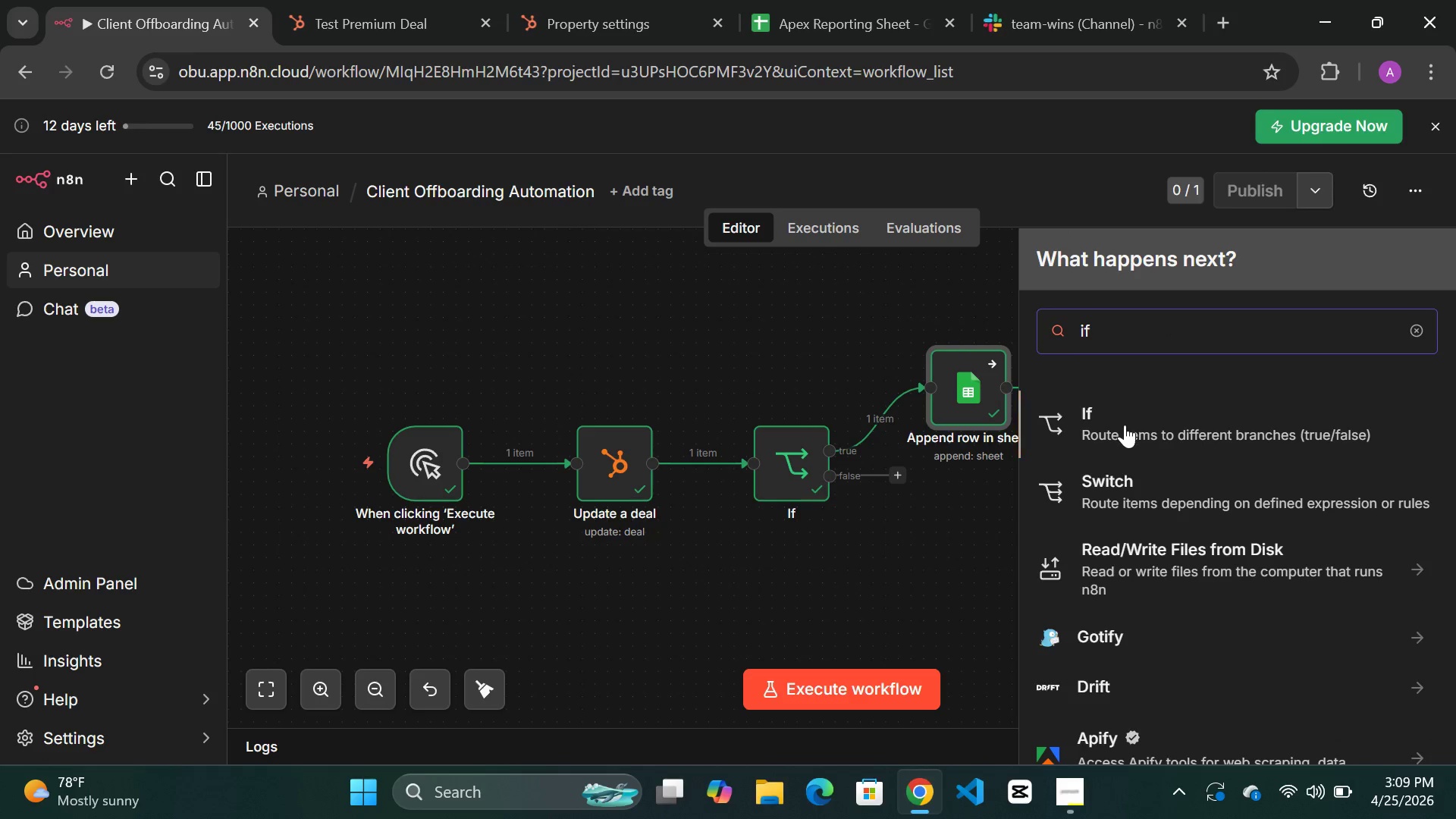 
left_click([1125, 426])
 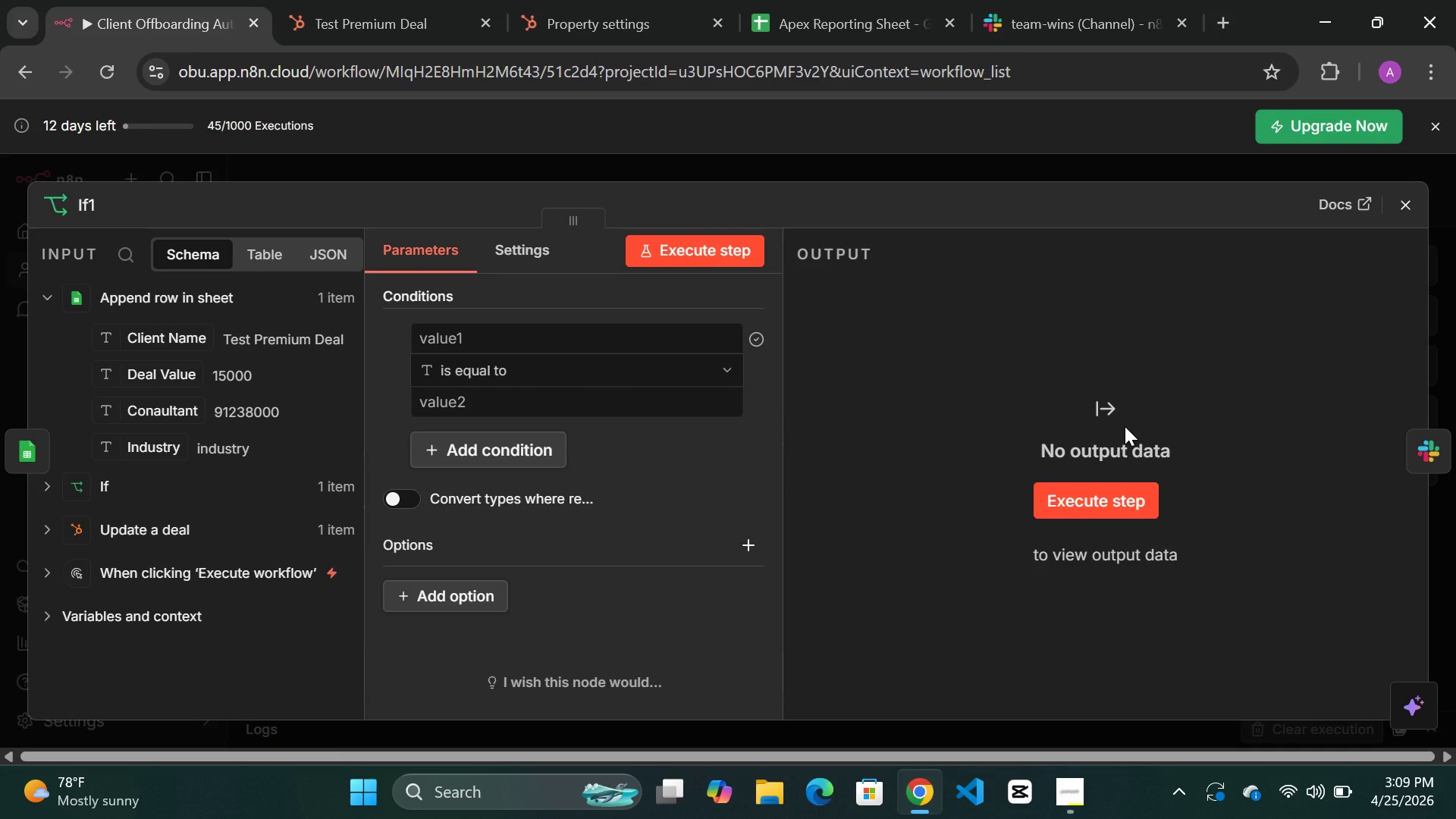 
wait(10.2)
 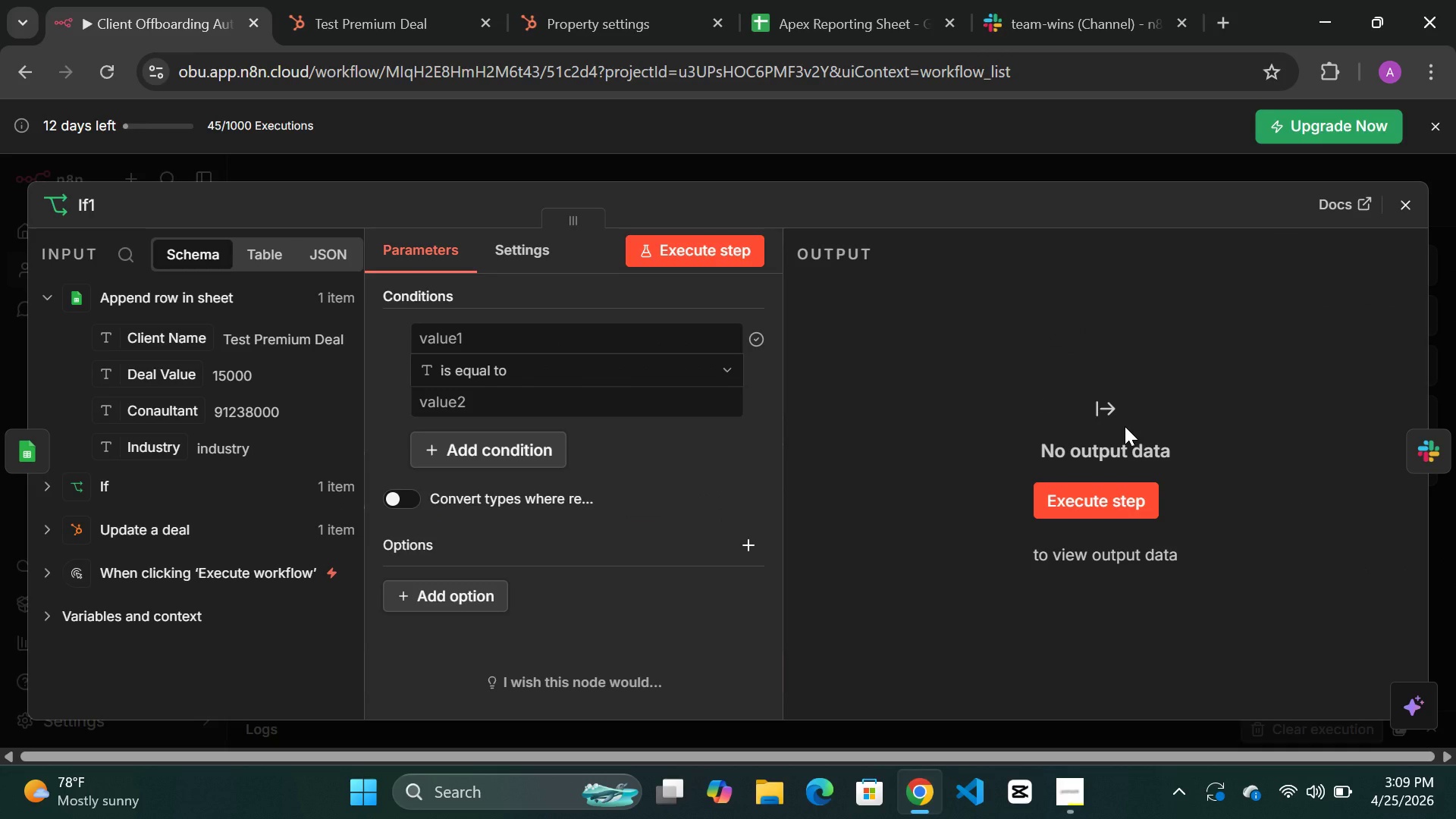 
left_click([450, 331])
 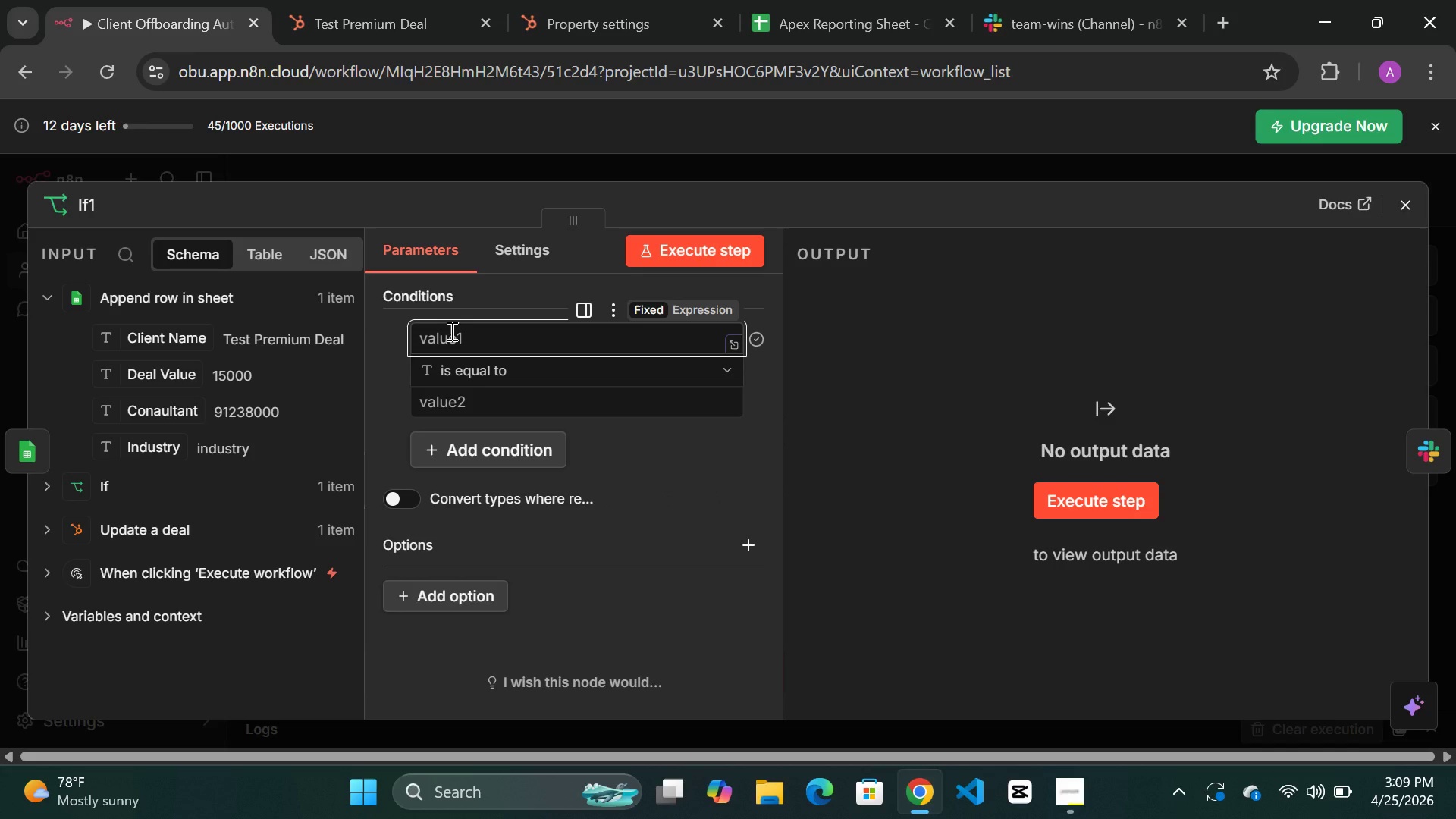 
key(Shift+BracketLeft)
 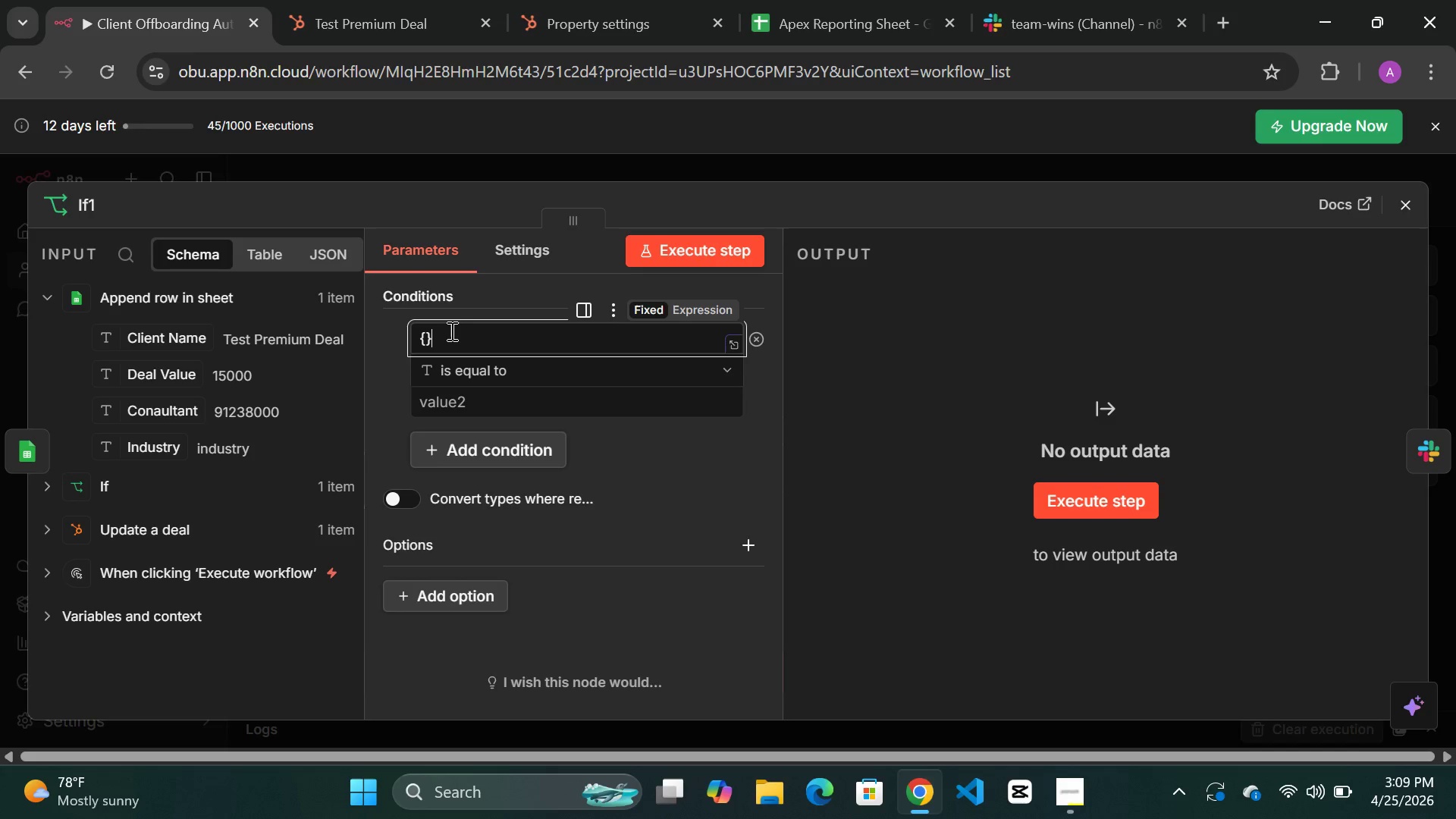 
key(Shift+BracketRight)
 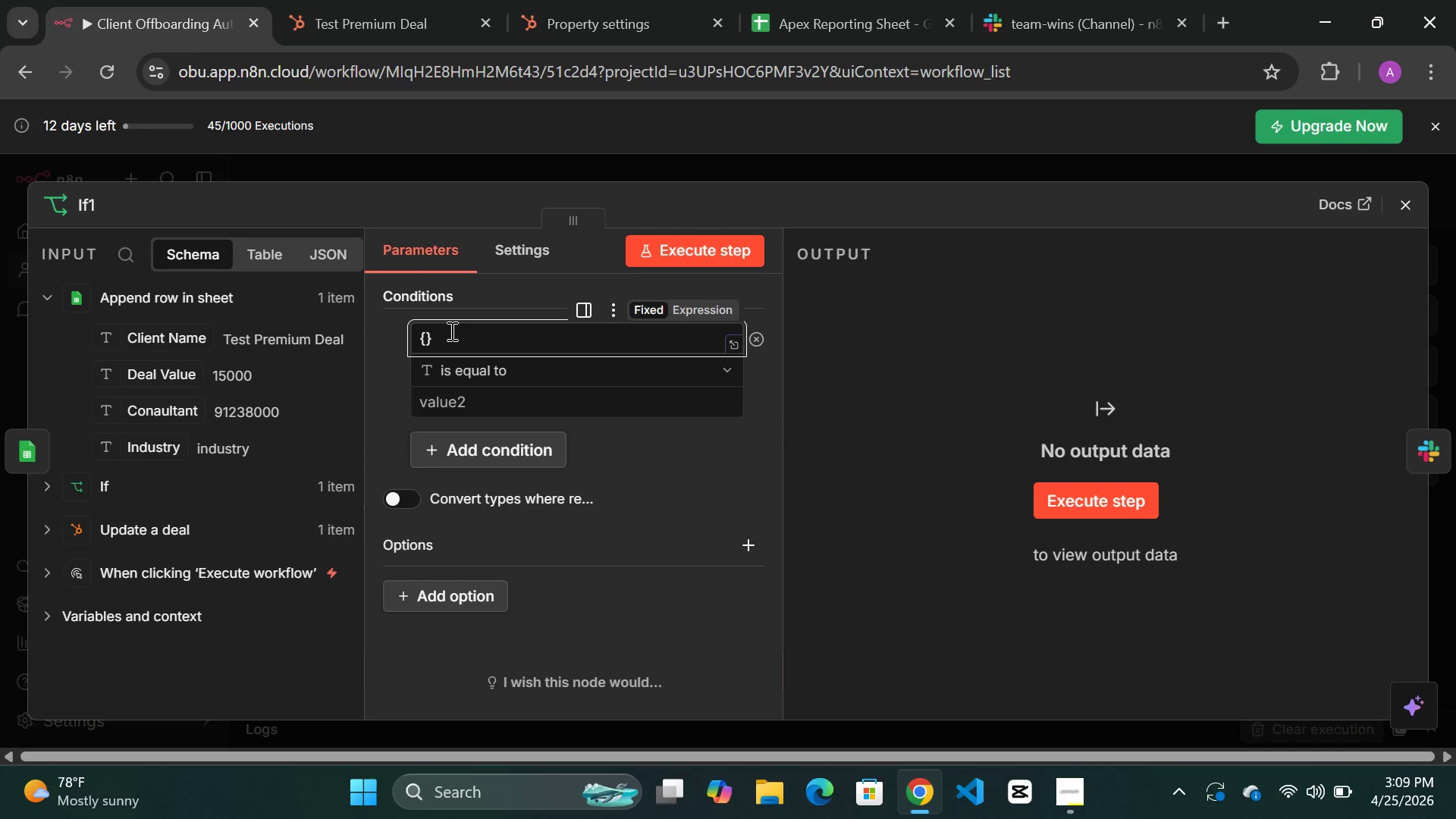 
key(ArrowLeft)
 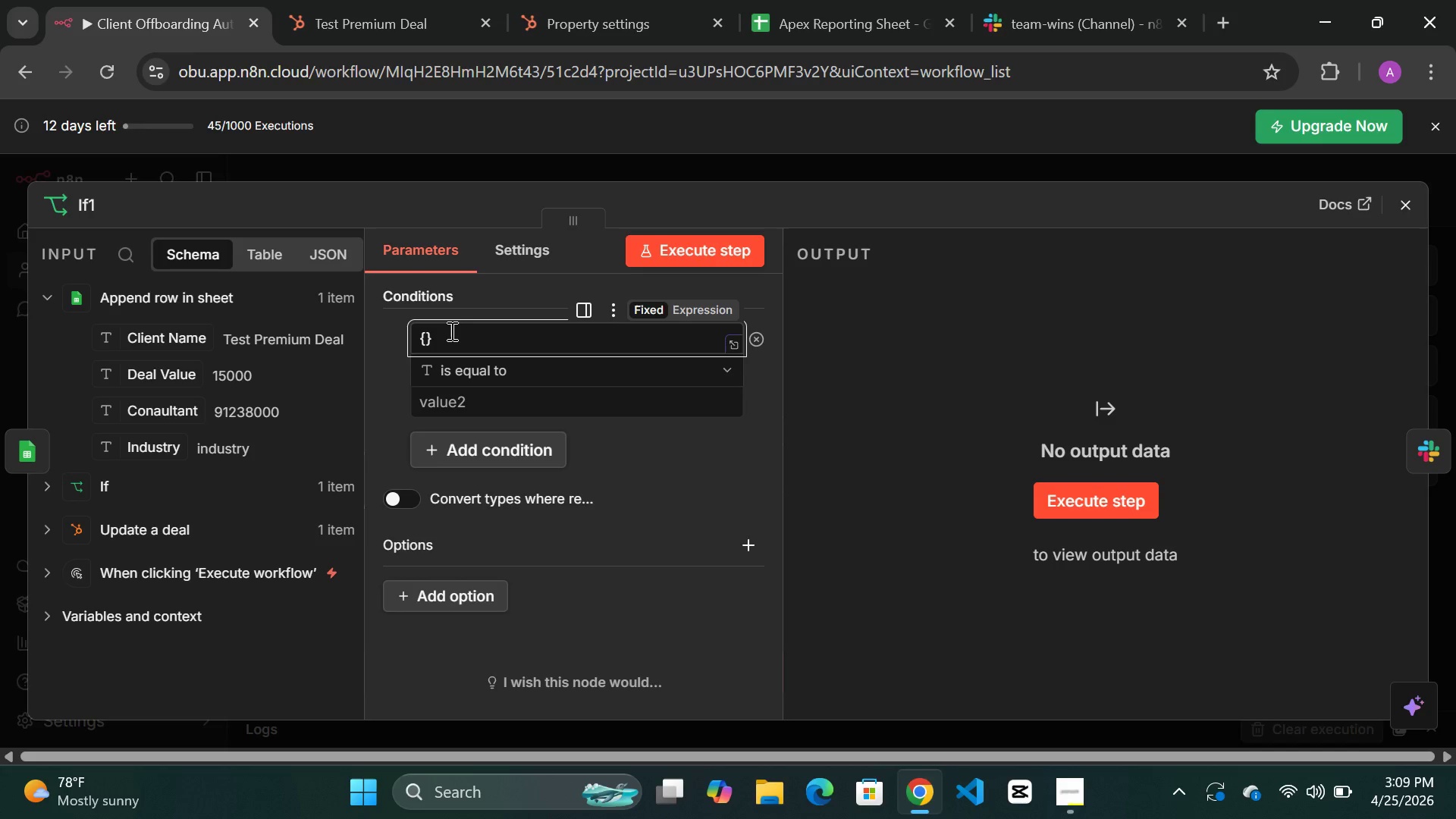 
key(Shift+BracketLeft)
 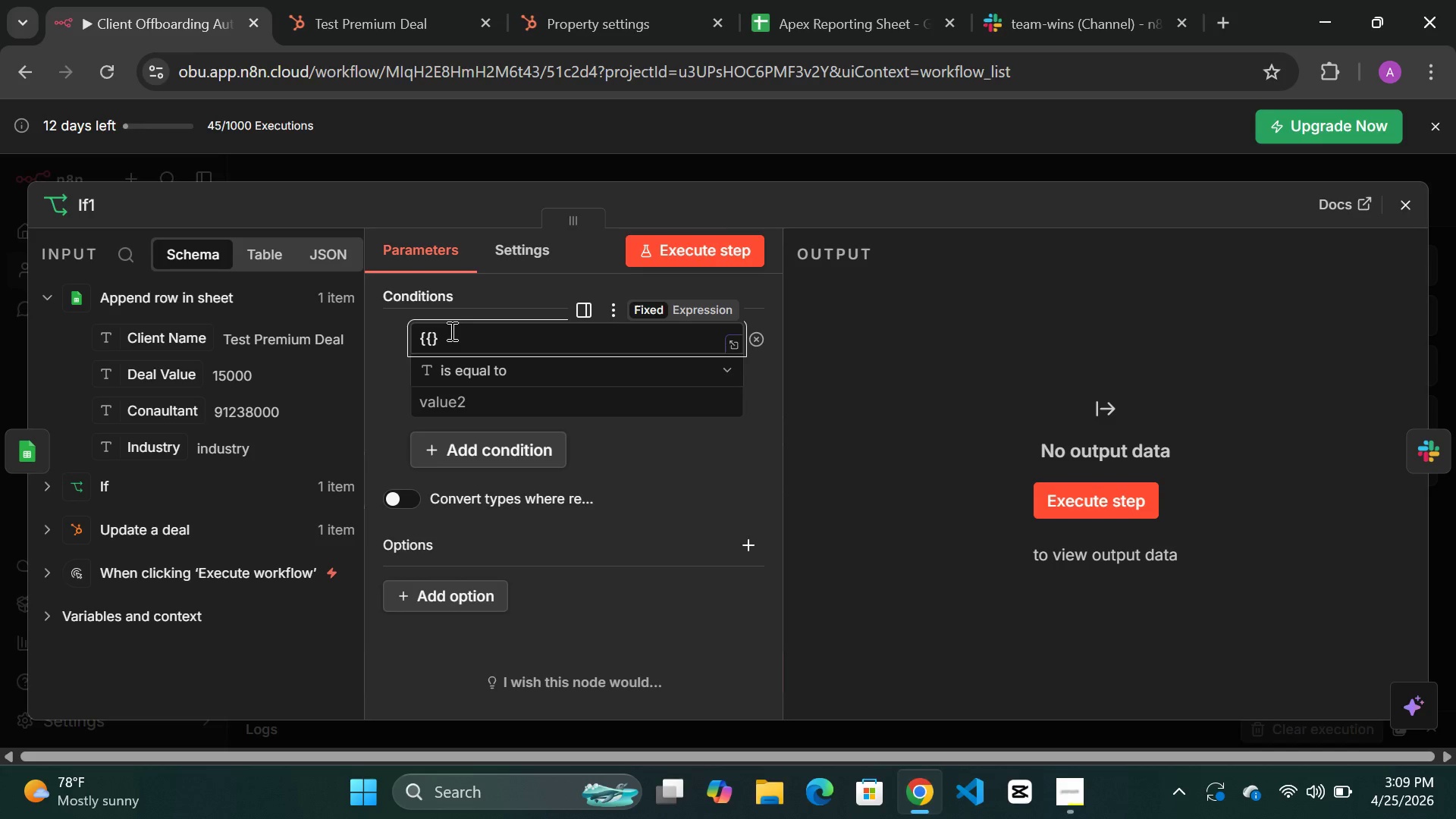 
key(Shift+BracketRight)
 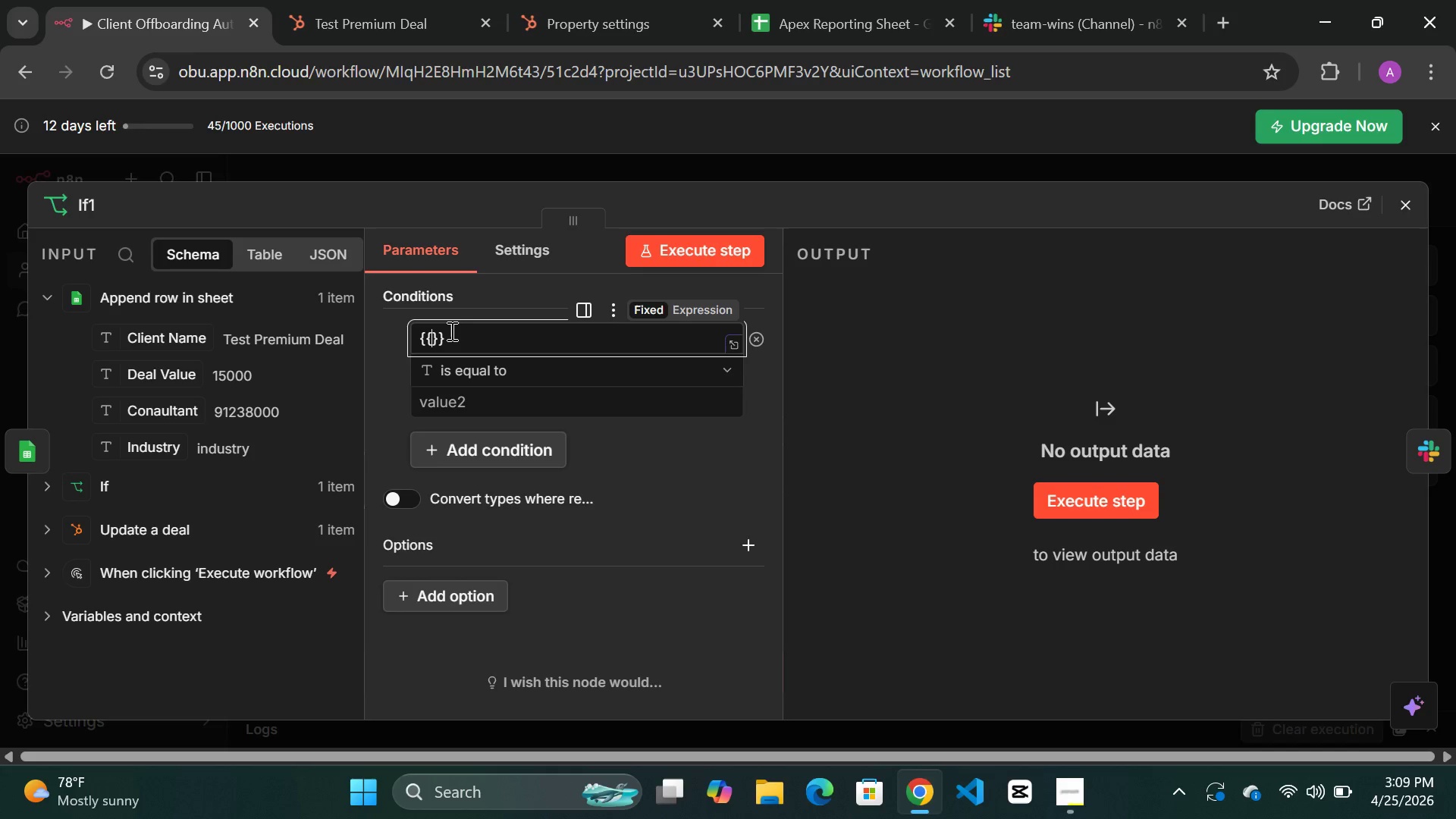 
key(ArrowLeft)
 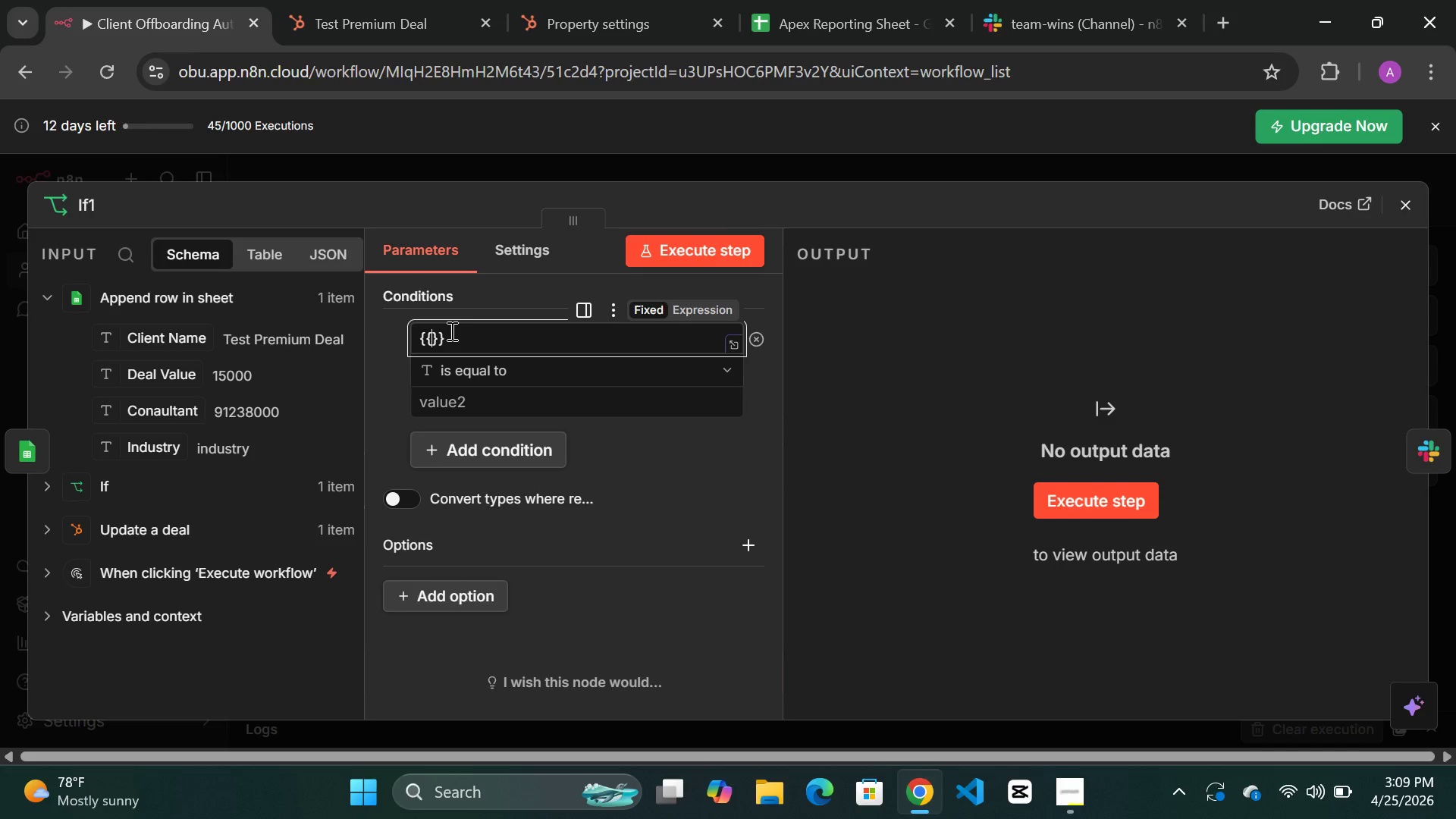 
hold_key(key=ShiftLeft, duration=1.52)
 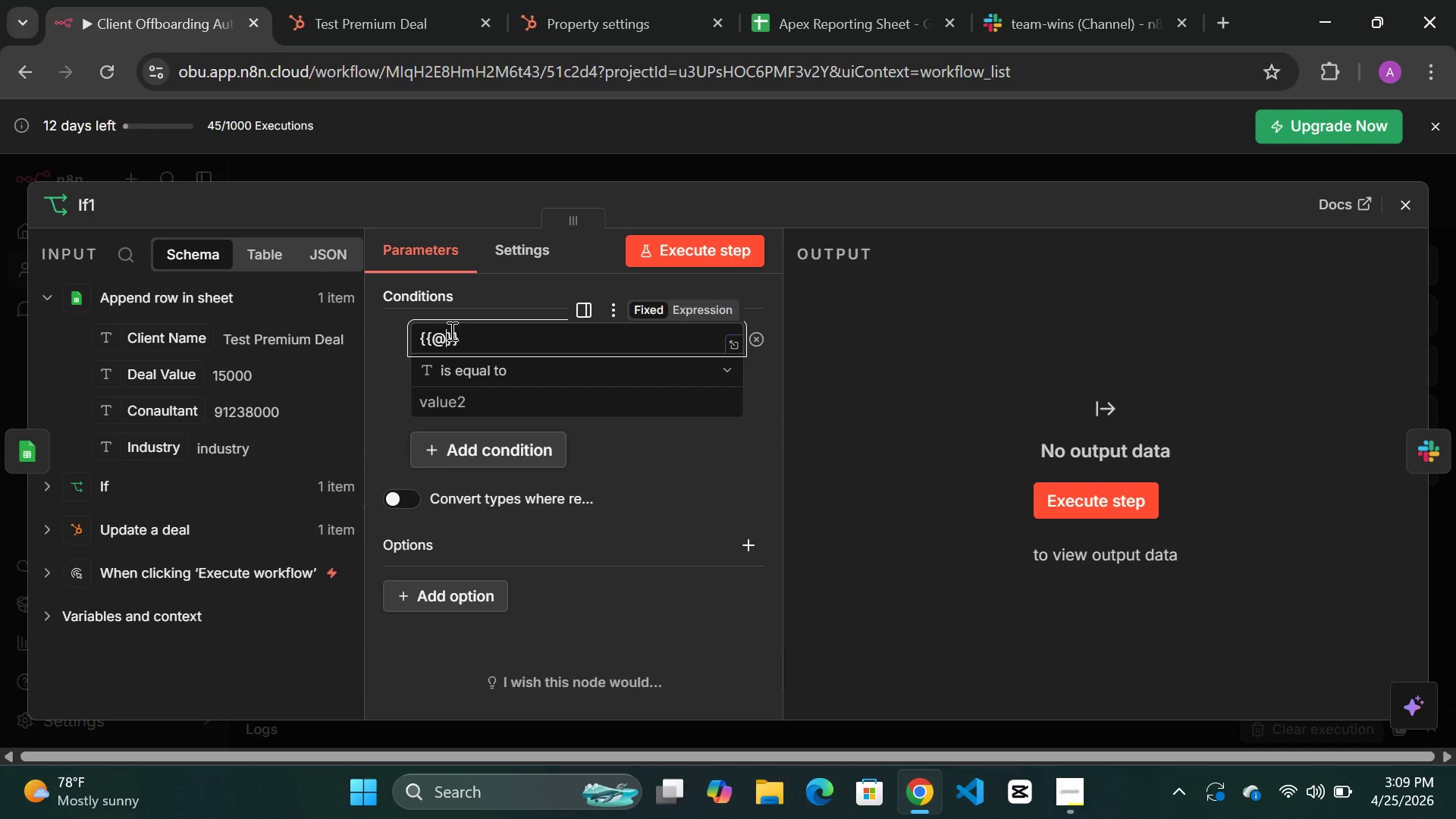 
key(Shift+2)
 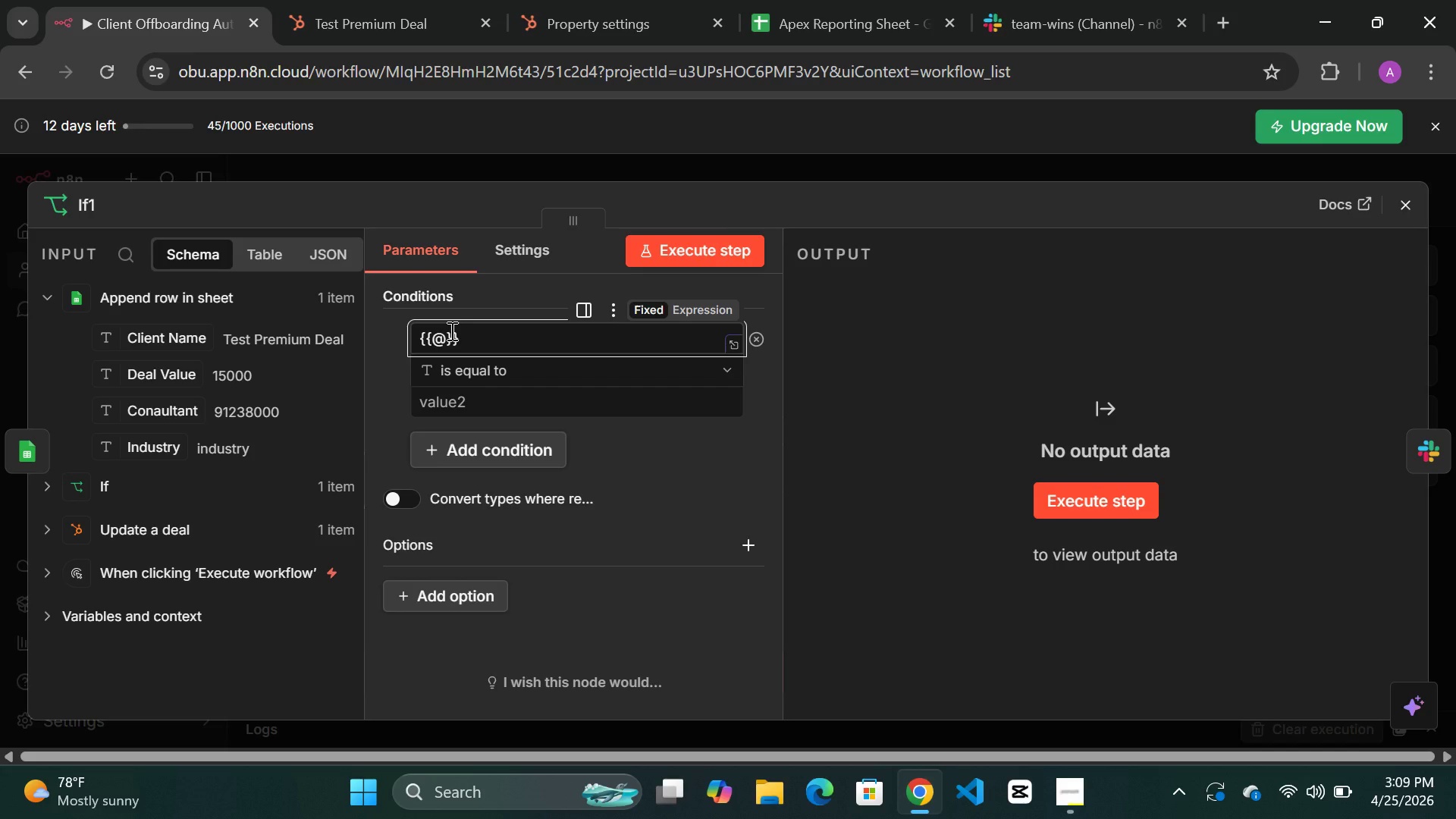 
key(Backspace)
 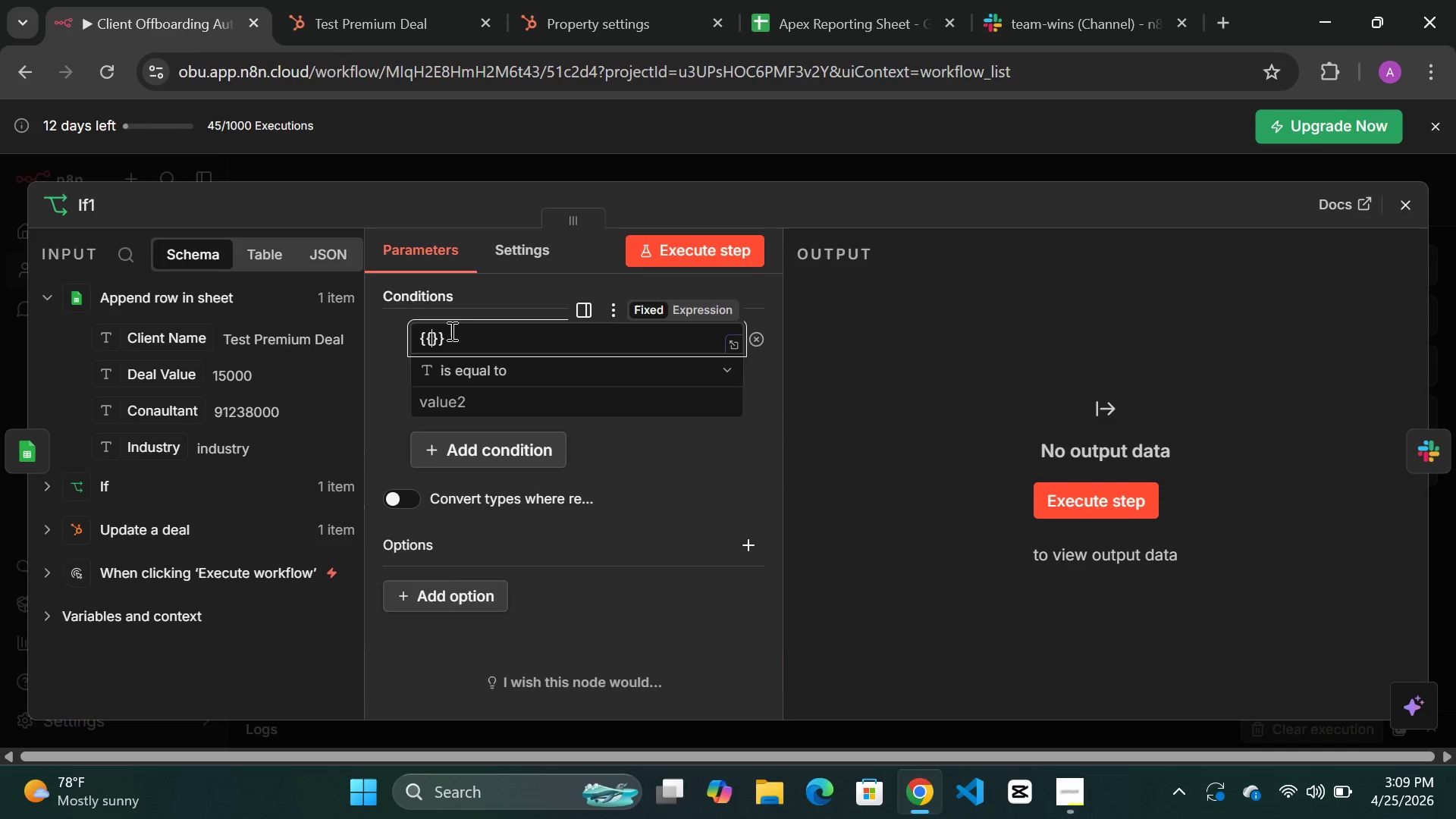 
key(Shift+4)
 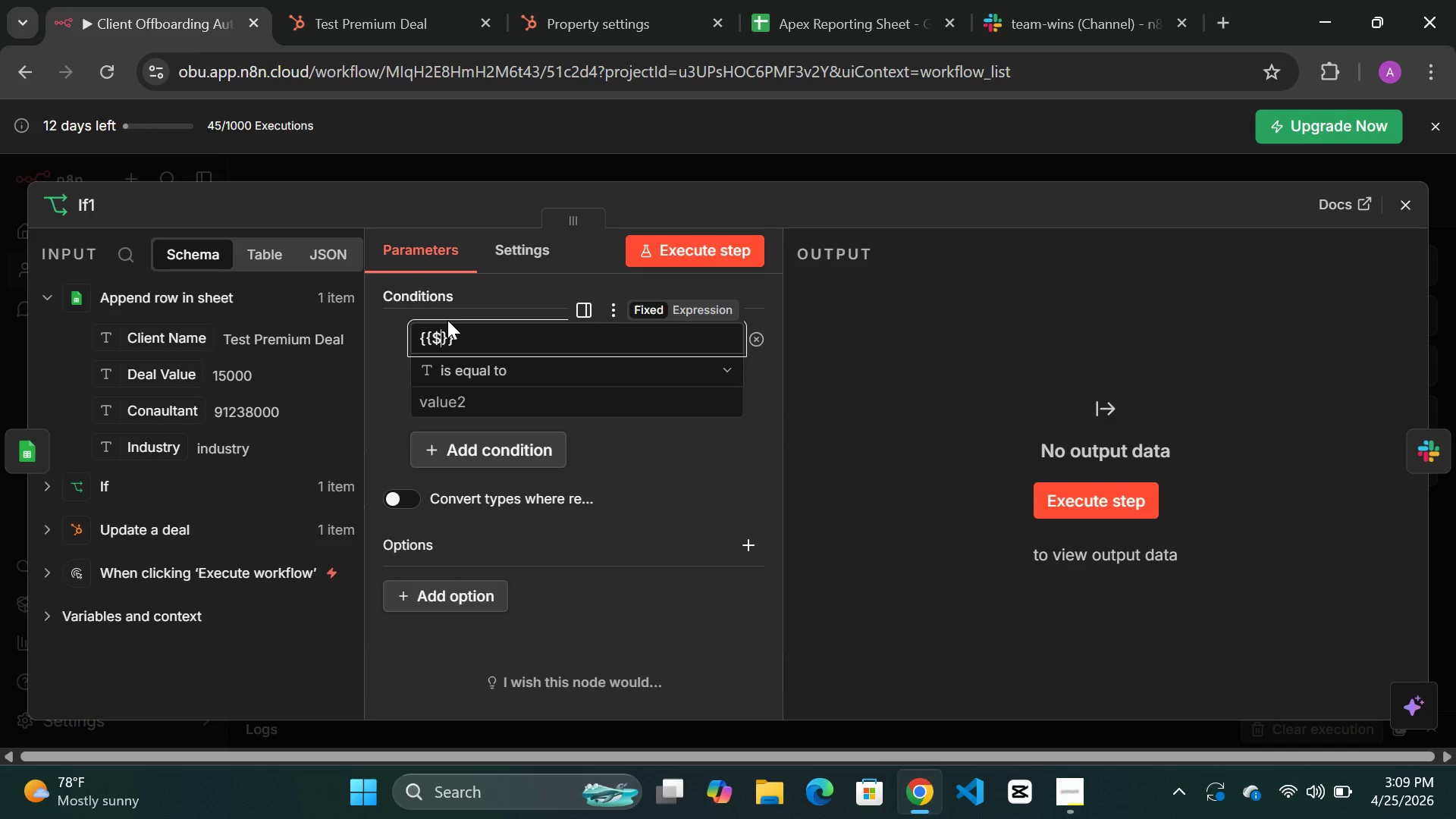 
type(err)
key(Backspace)
key(Backspace)
key(Backspace)
type(json)
 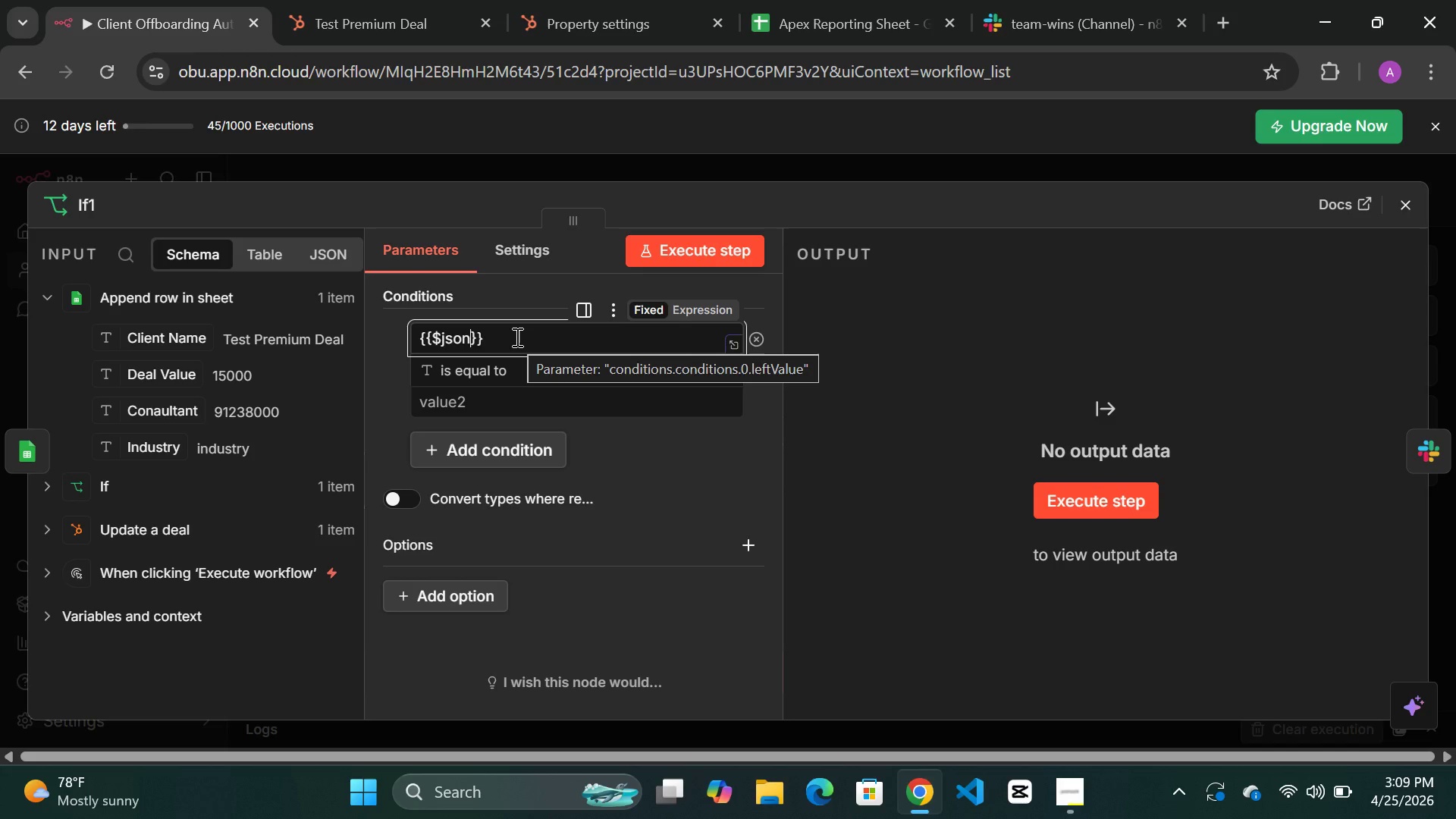 
key(BracketLeft)
 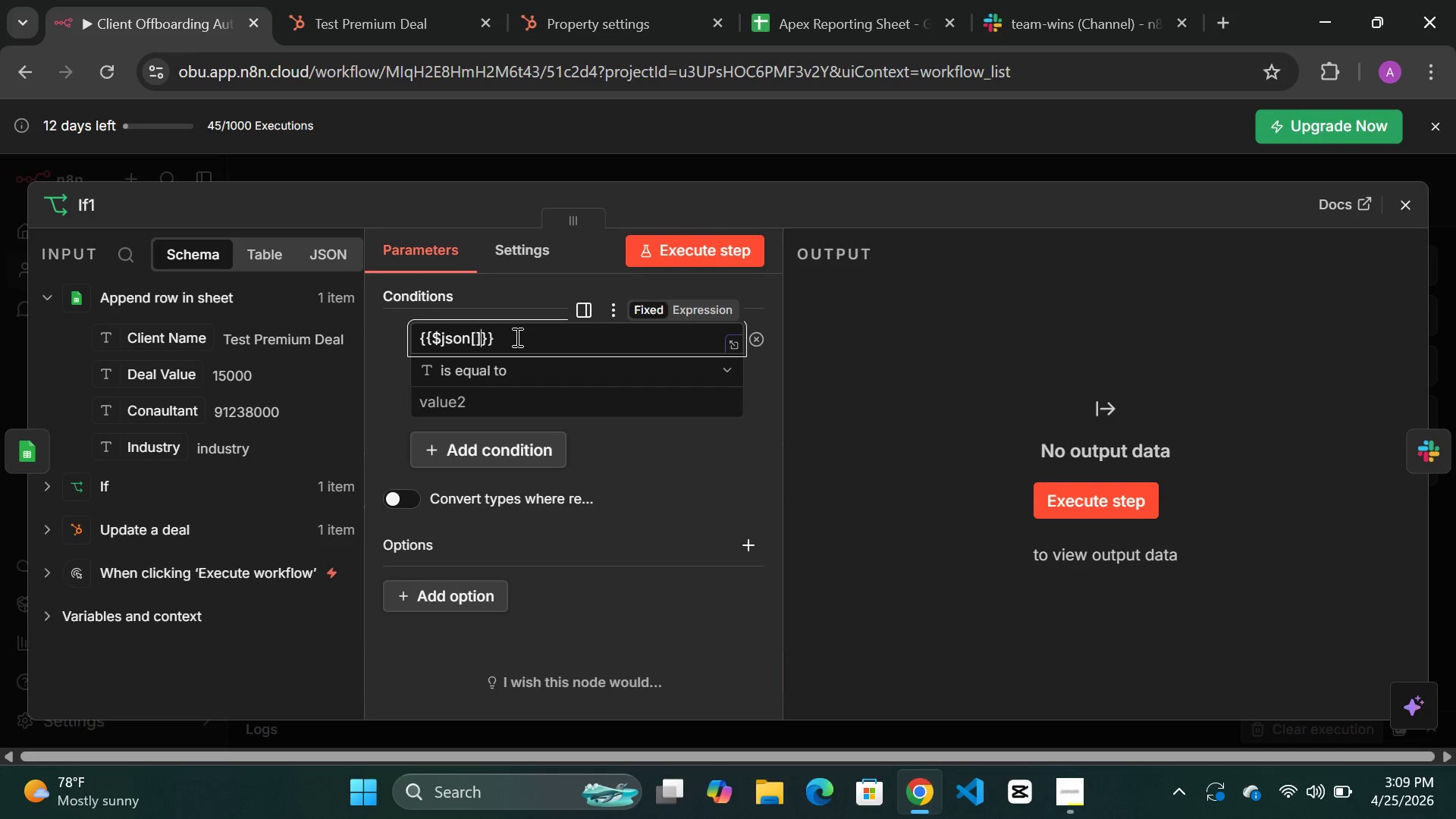 
key(BracketRight)
 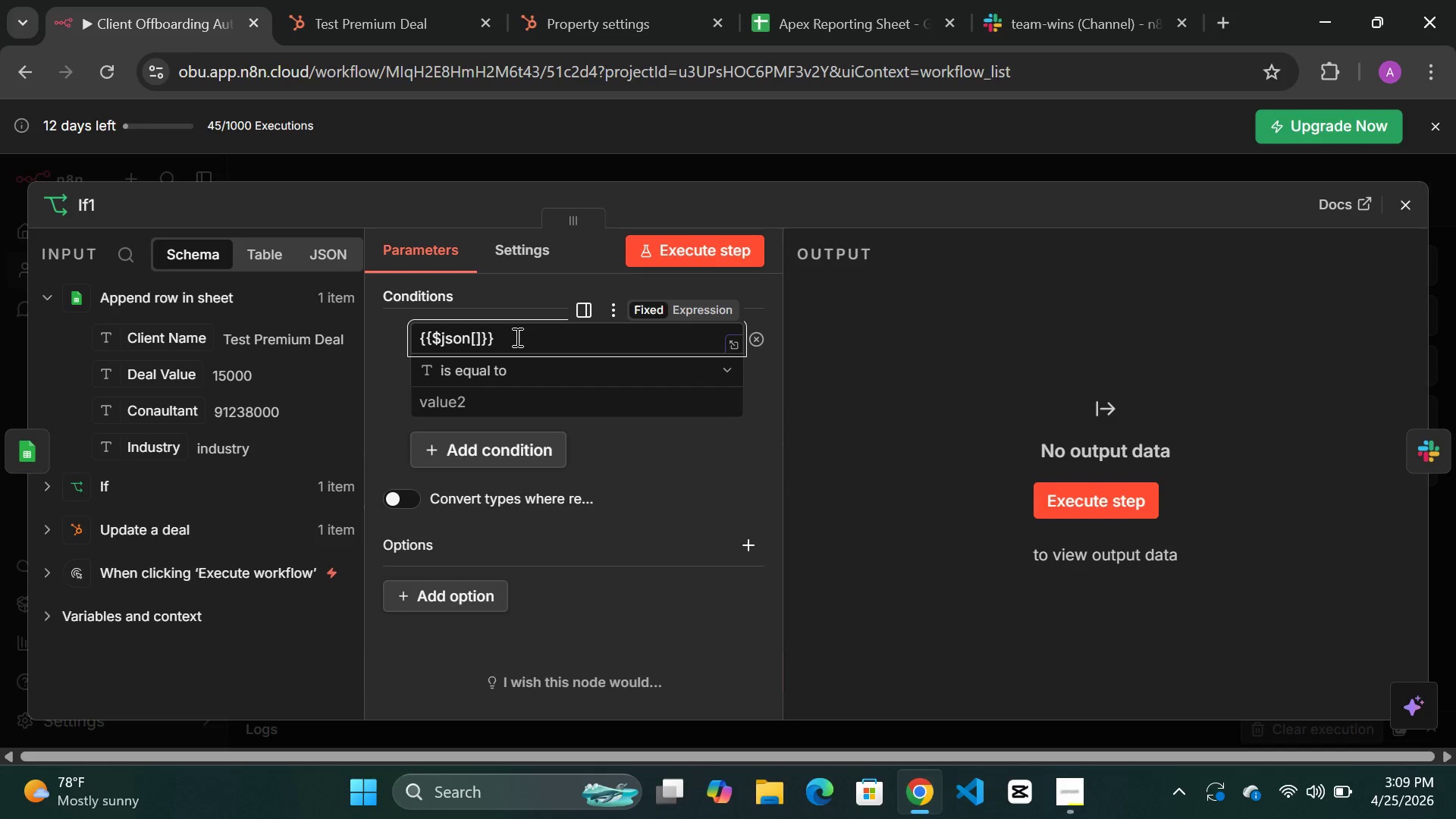 
key(ArrowLeft)
 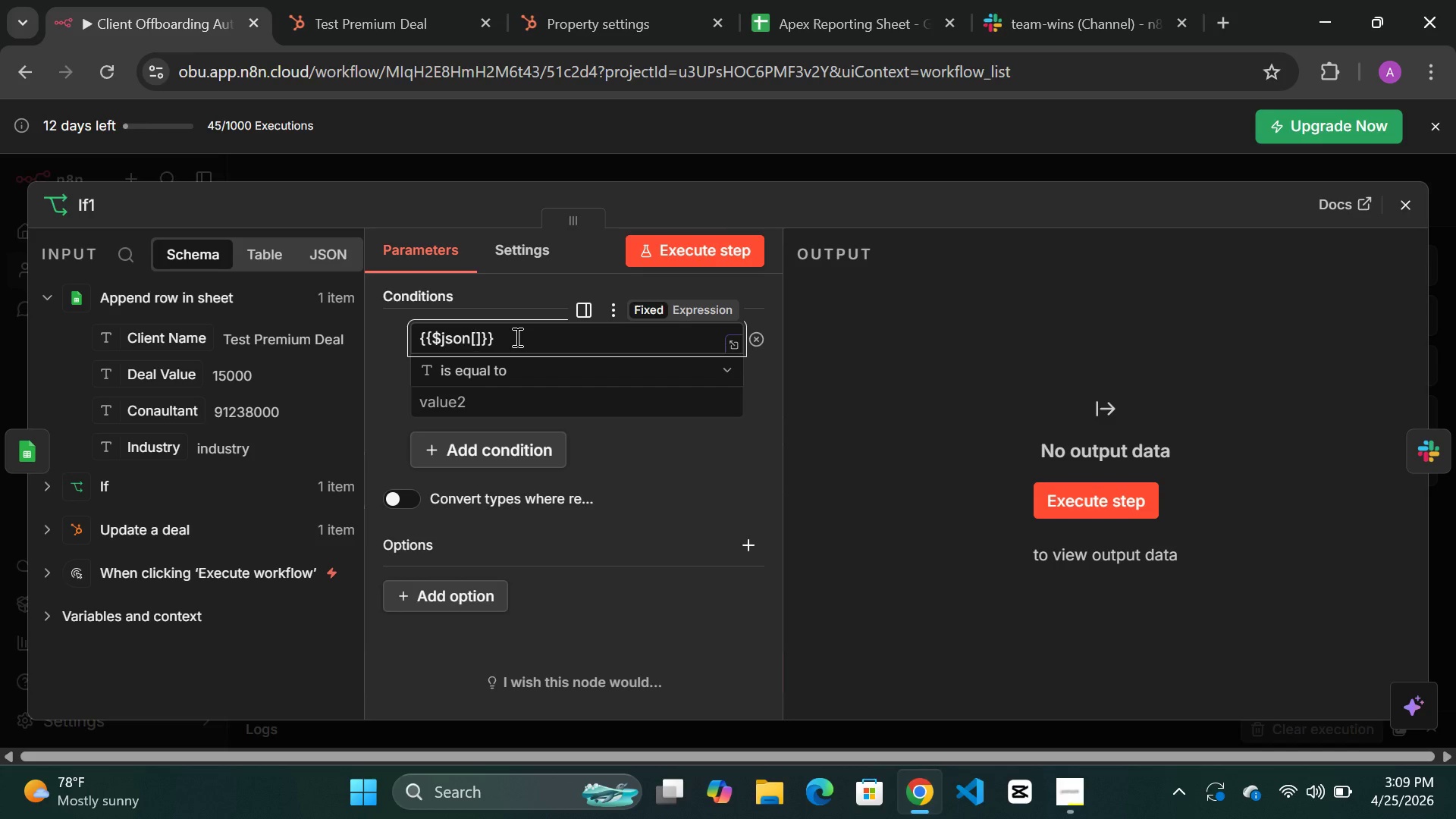 
hold_key(key=ShiftRight, duration=1.5)
 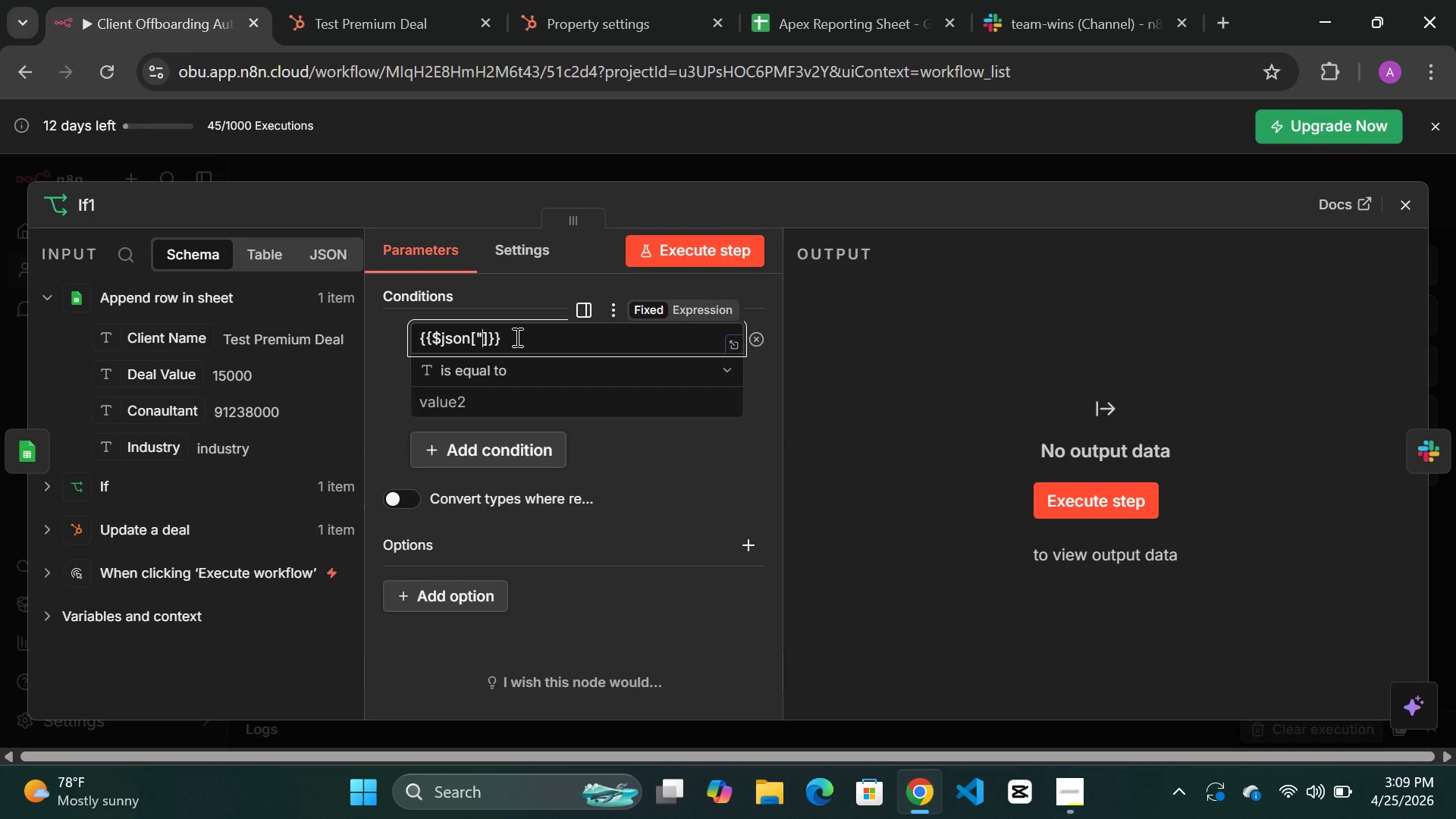 
key(Shift+Quote)
 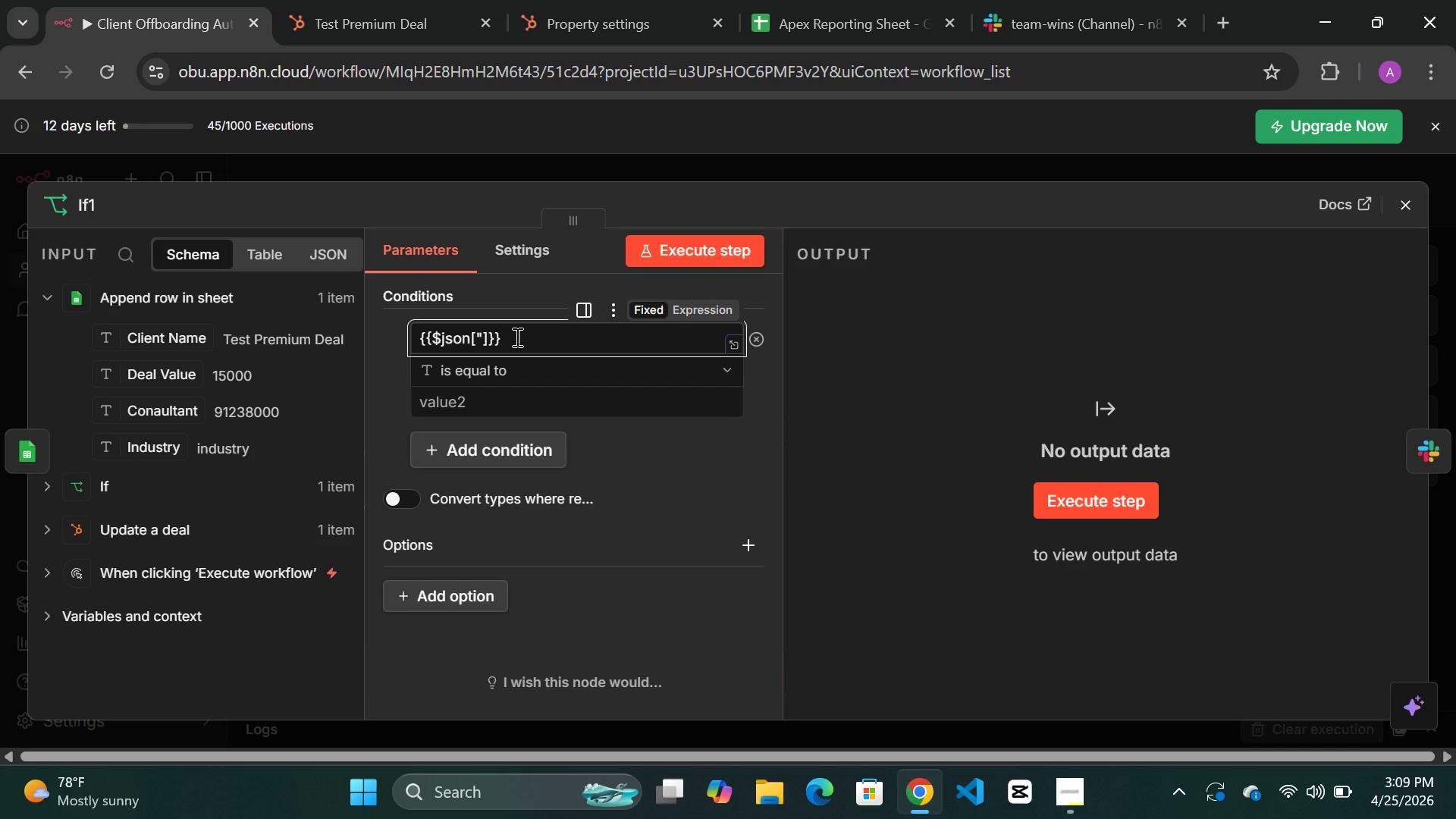 
key(Shift+Quote)
 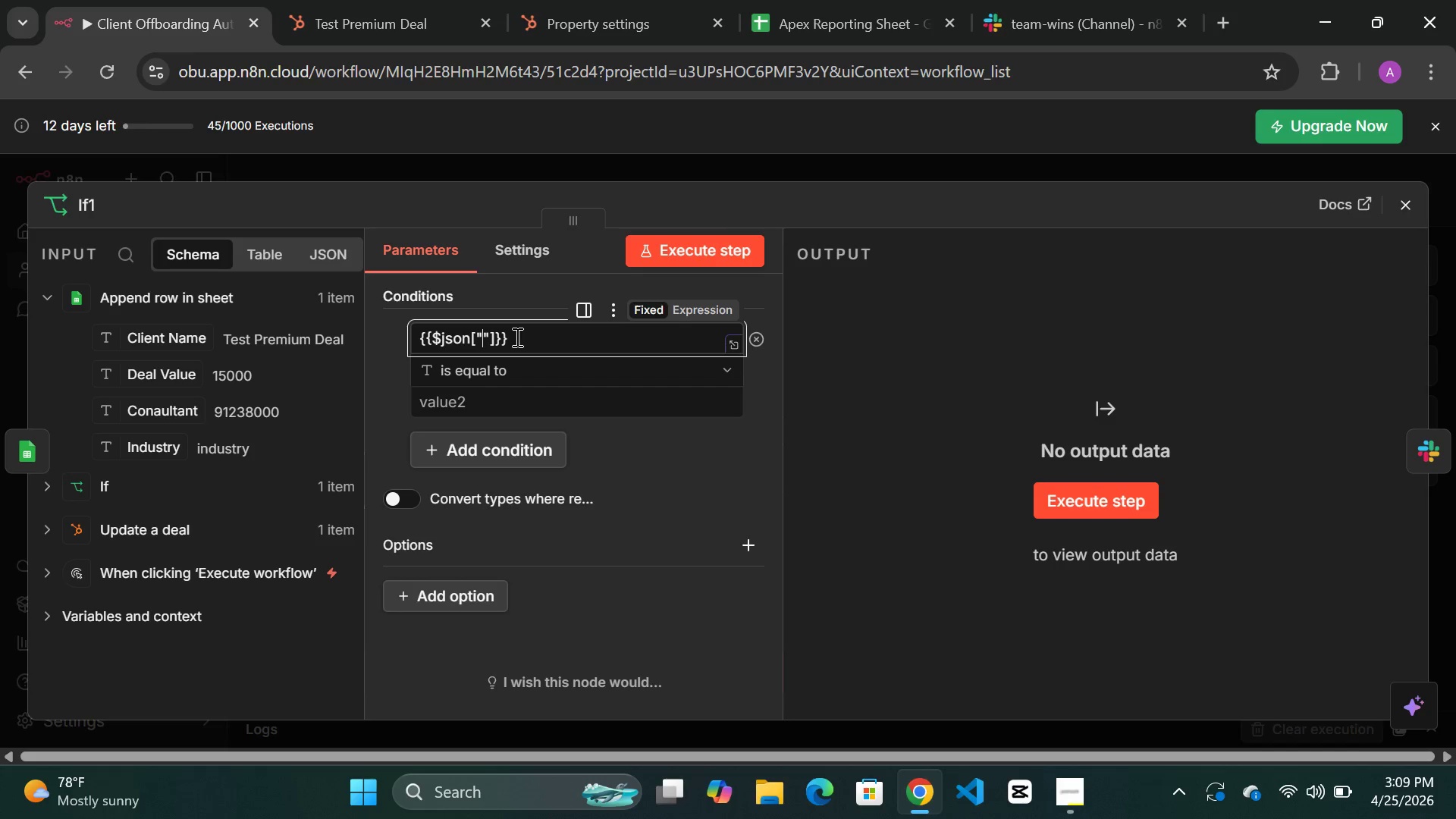 
key(ArrowLeft)
 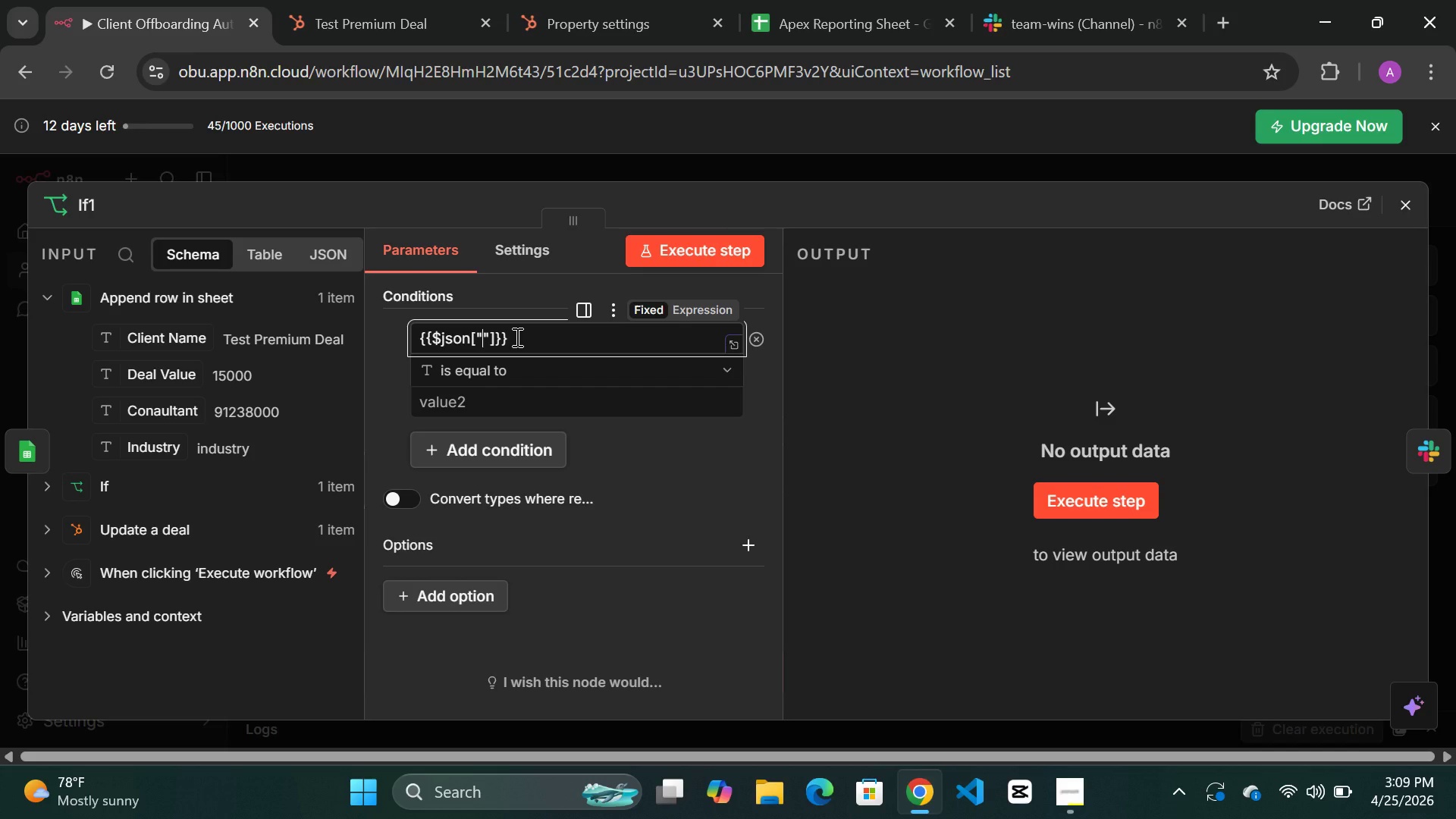 
type(error)
 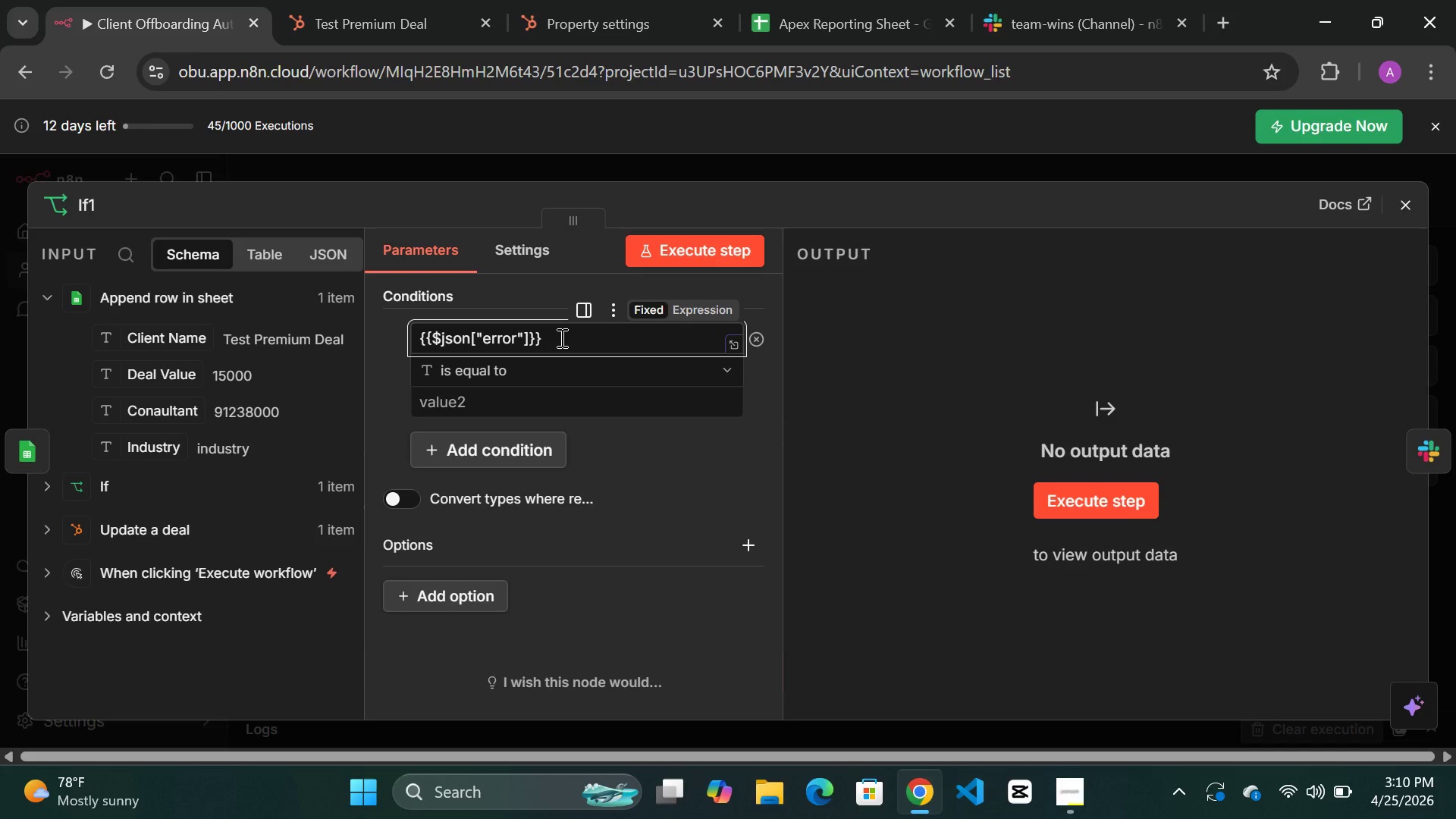 
left_click([560, 337])
 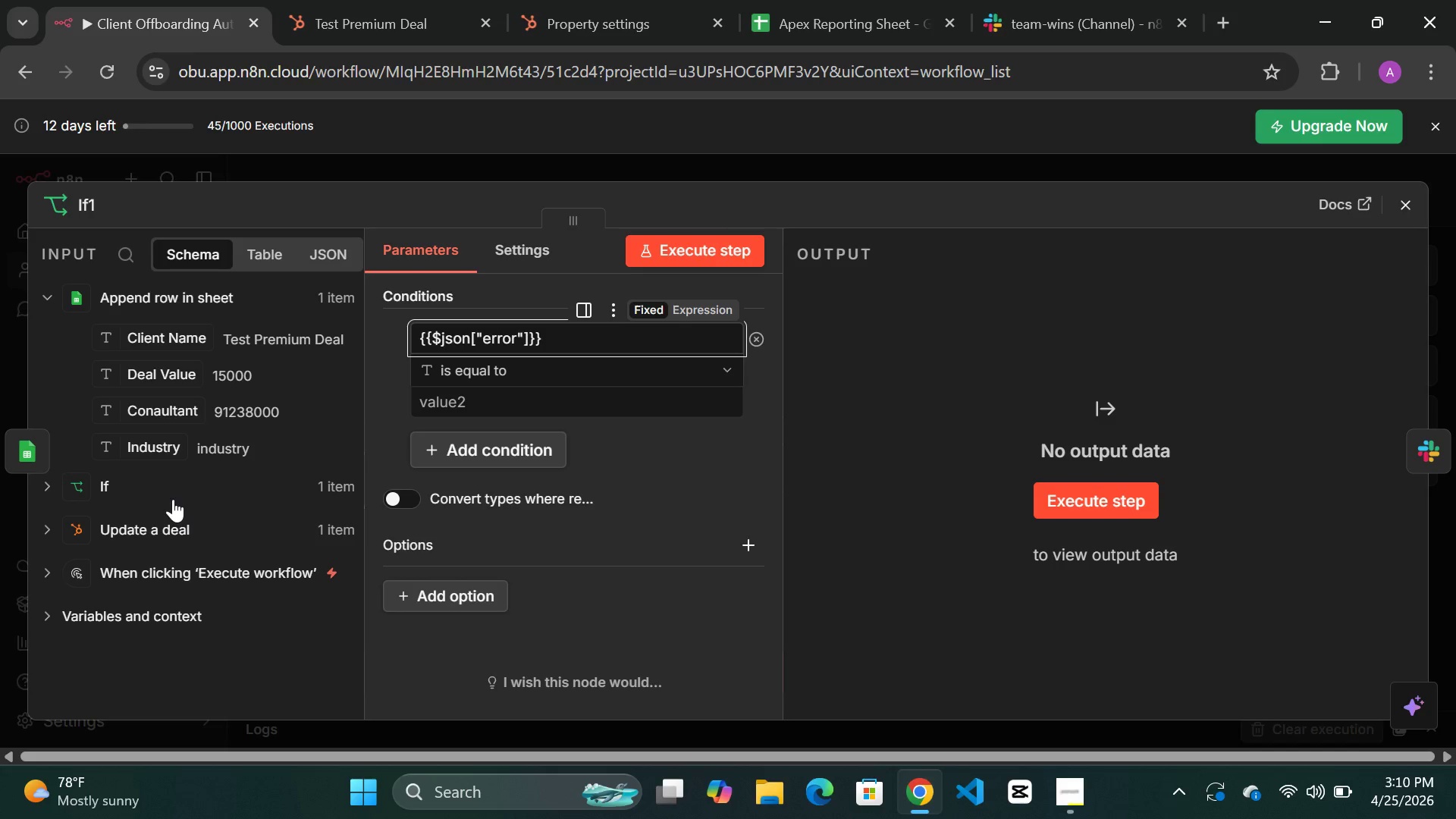 
wait(6.72)
 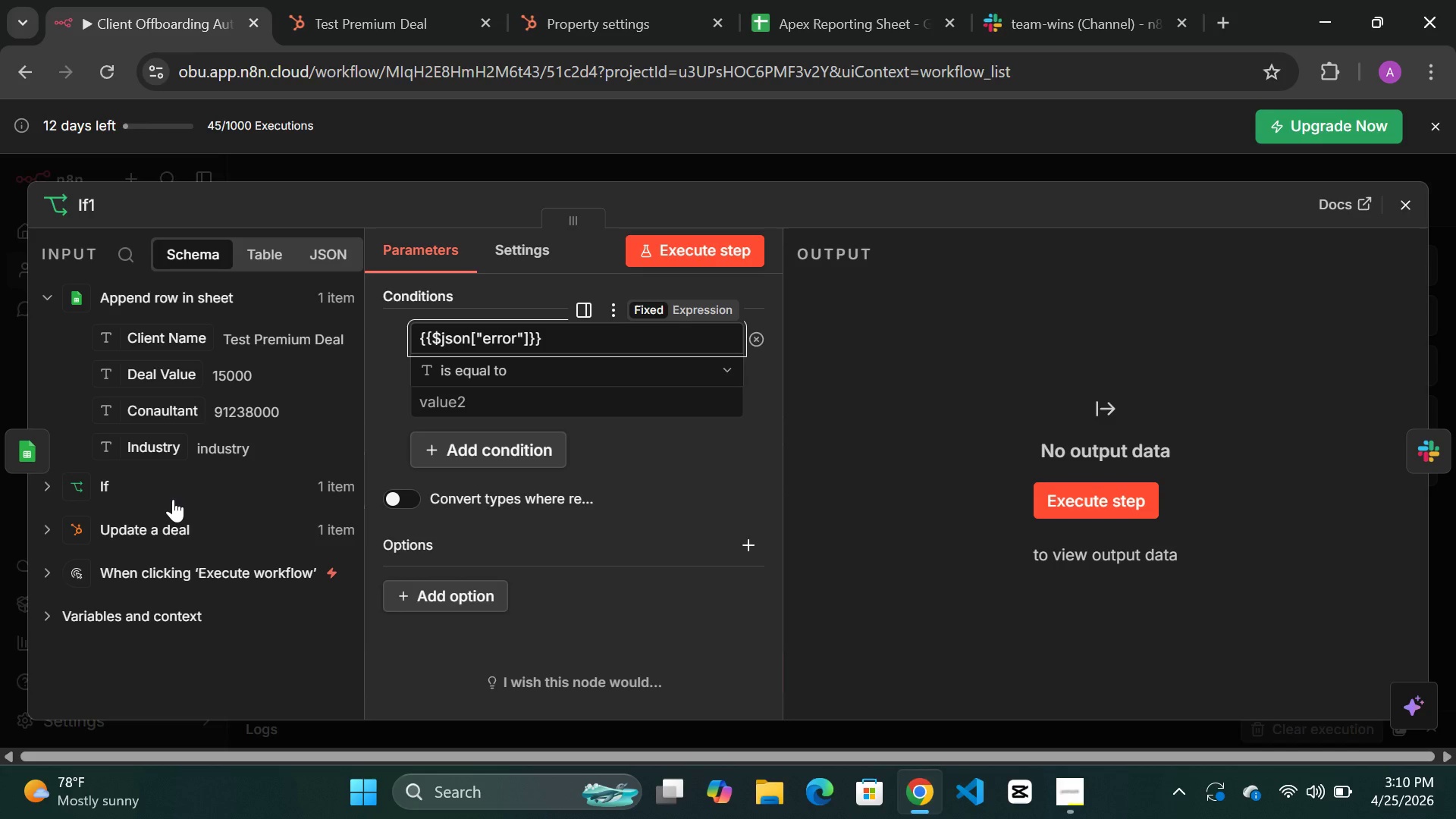 
left_click([610, 378])
 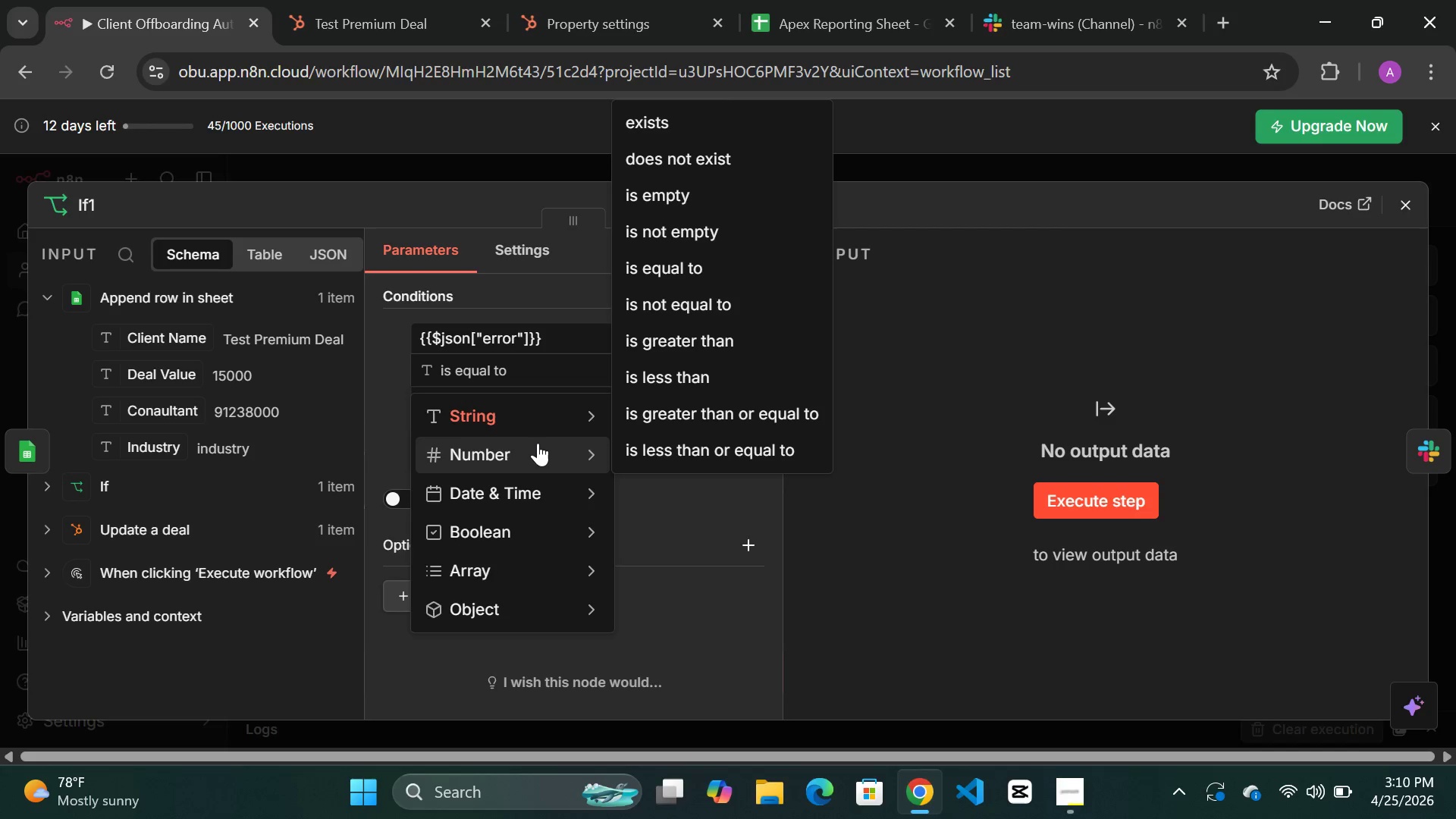 
mouse_move([544, 397])
 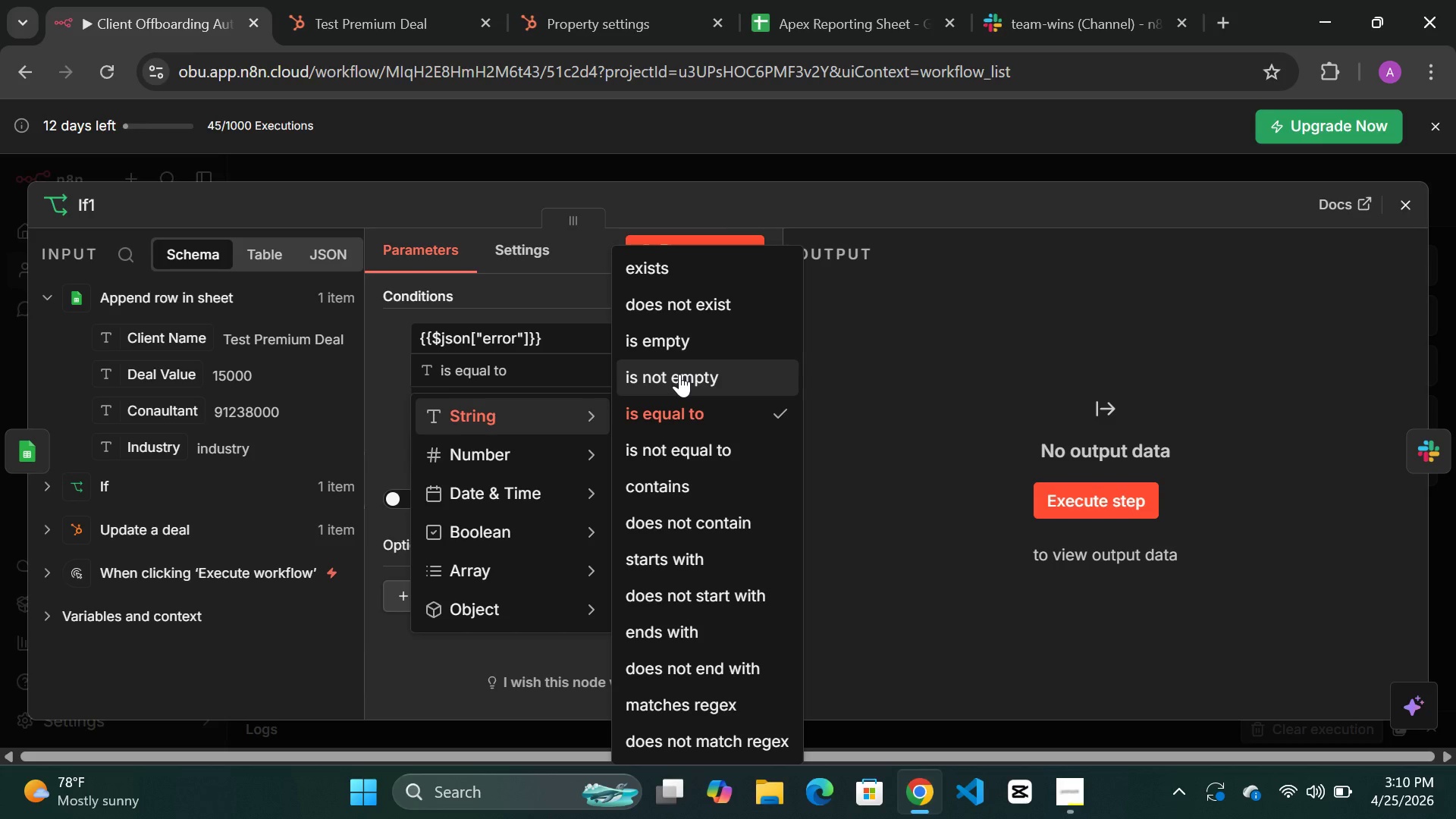 
left_click([679, 374])
 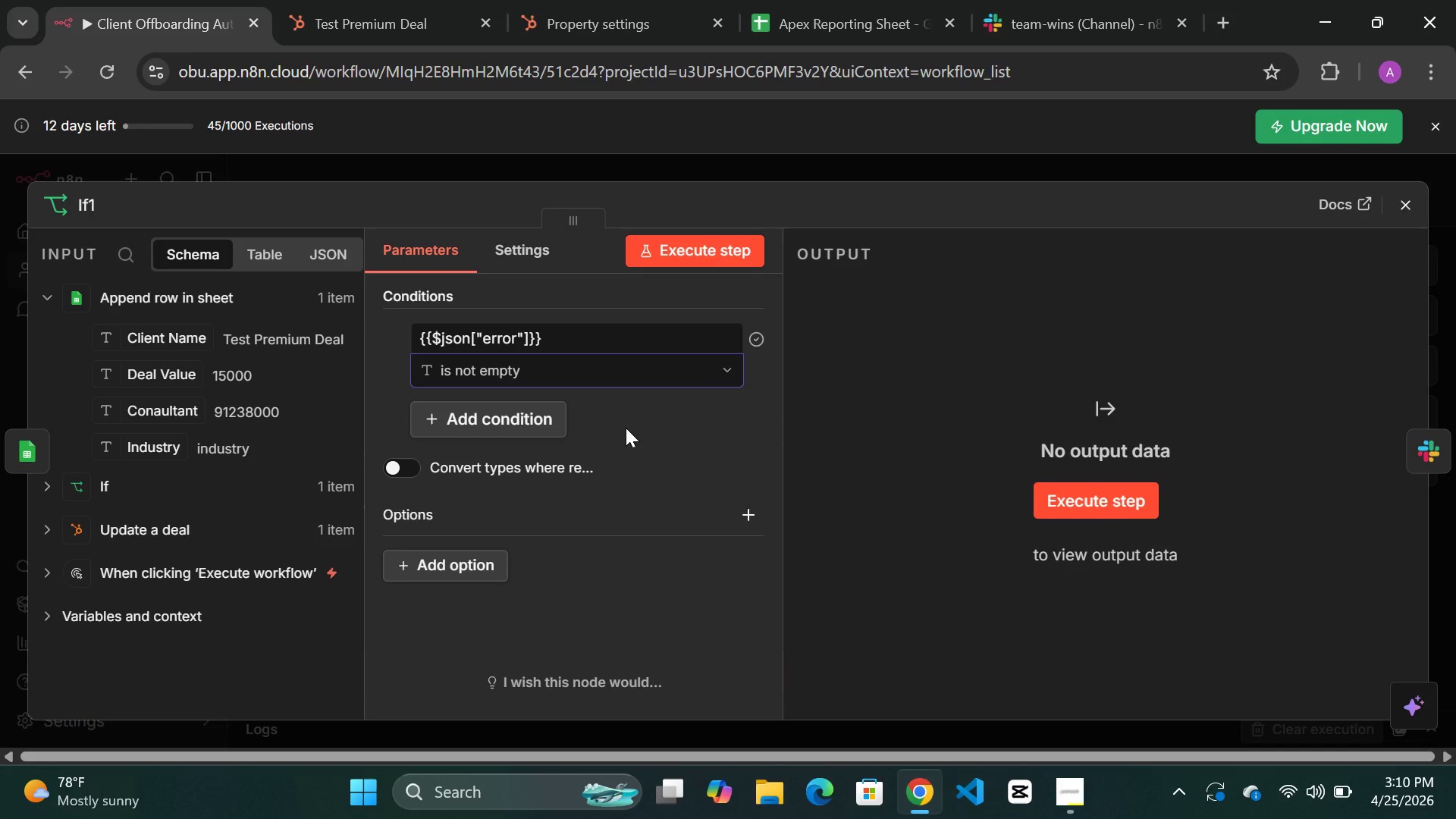 
wait(19.02)
 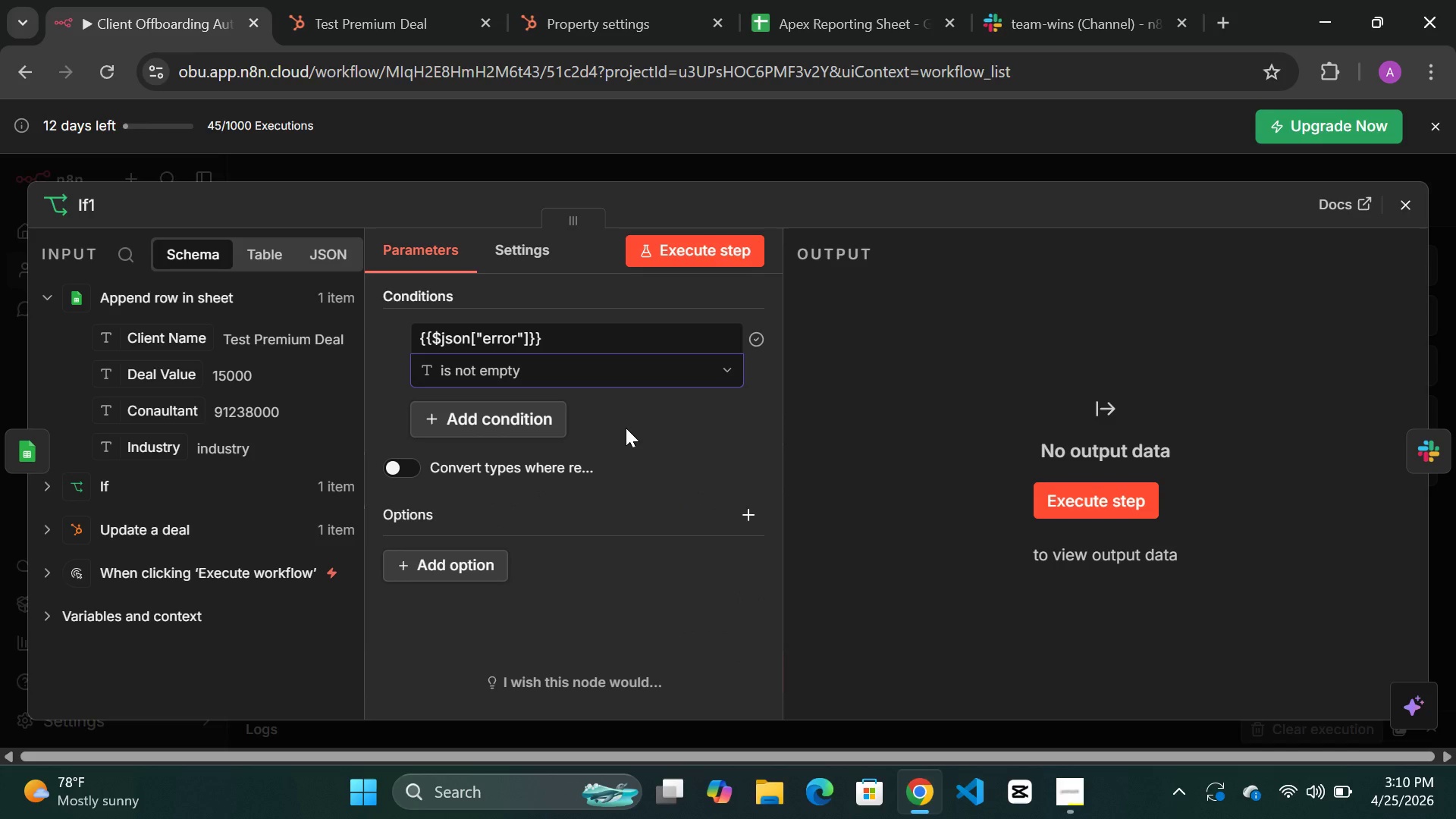 
left_click([667, 168])
 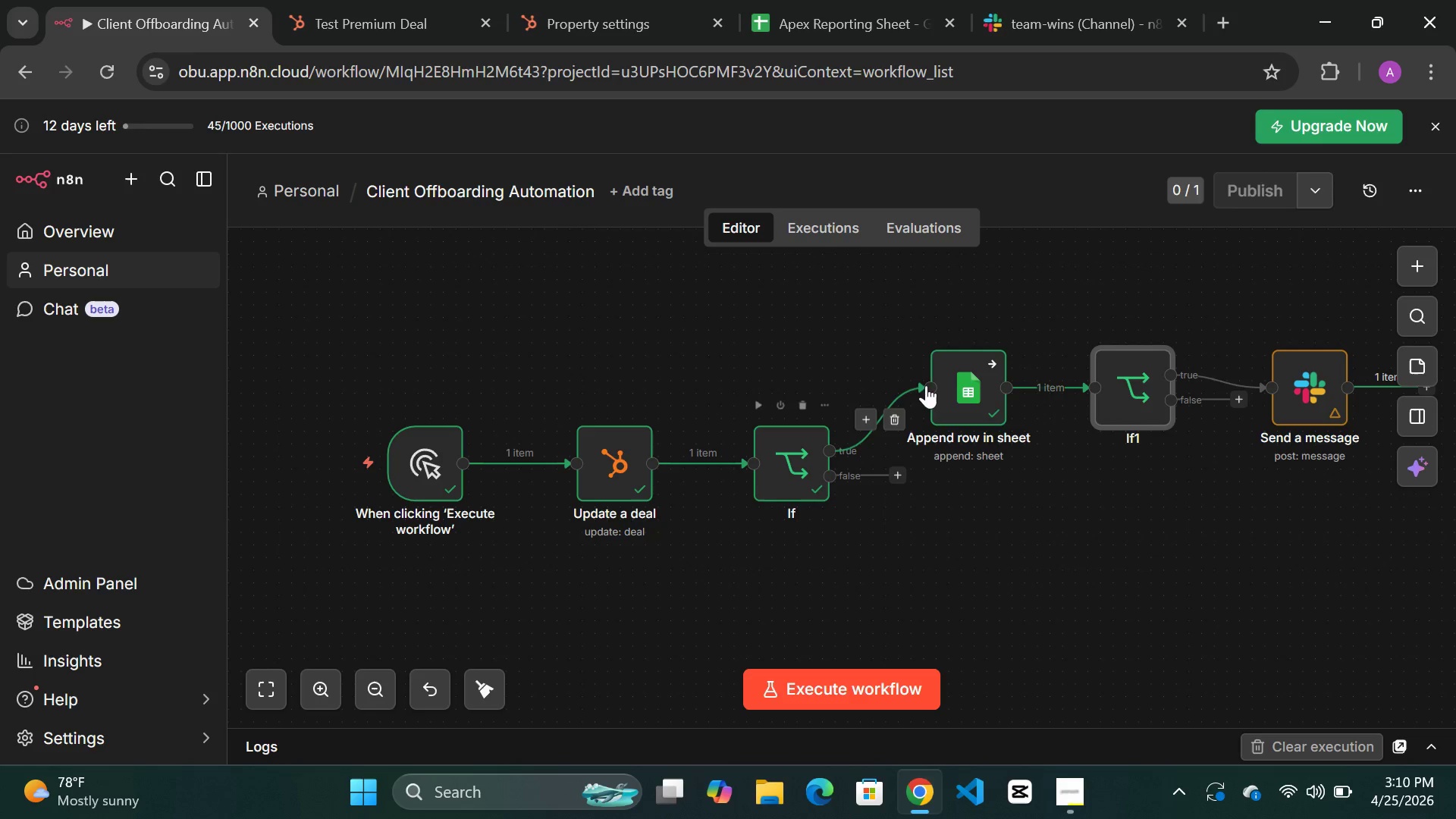 
wait(15.01)
 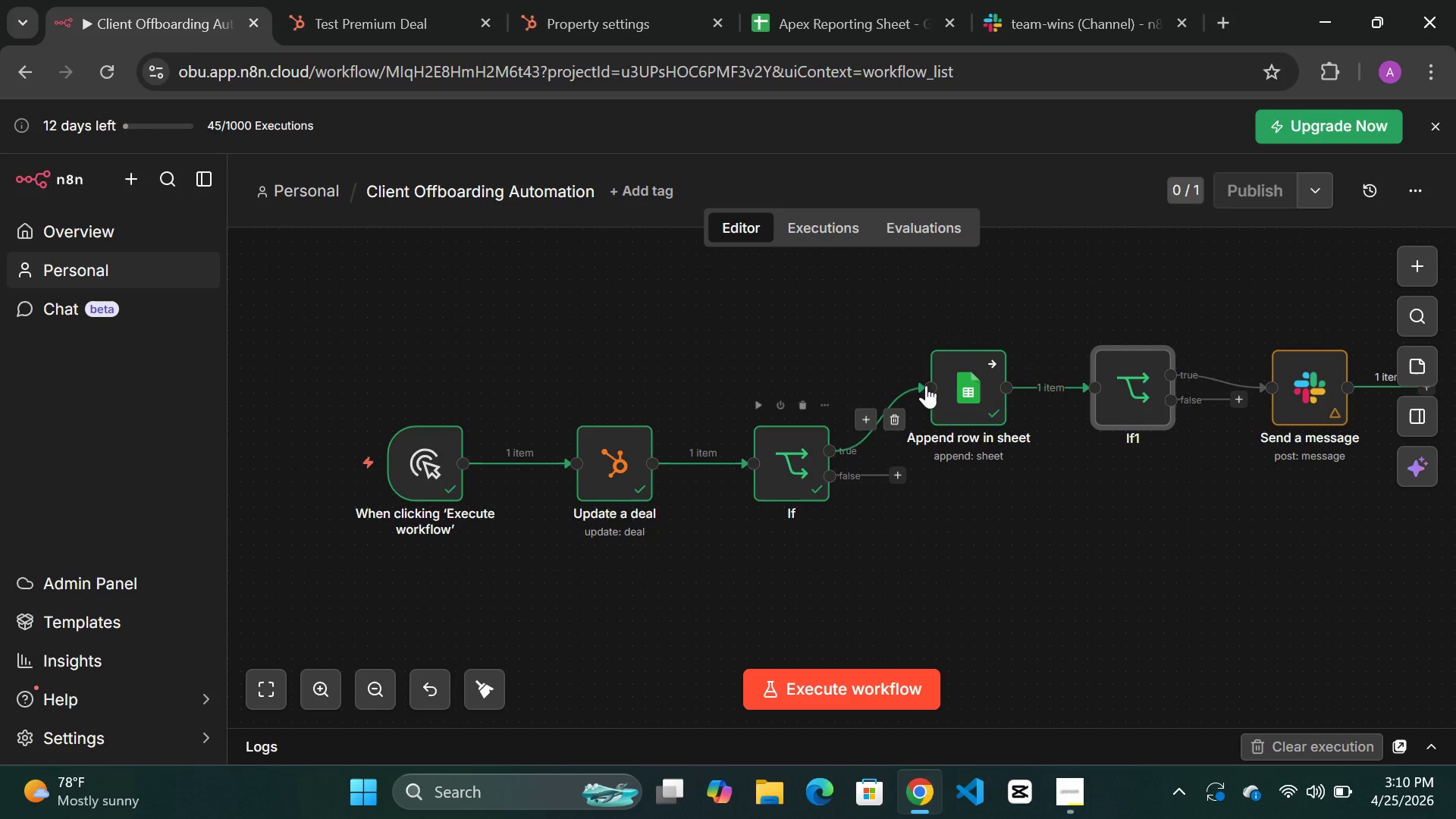 
left_click_drag(start_coordinate=[432, 464], to_coordinate=[386, 464])
 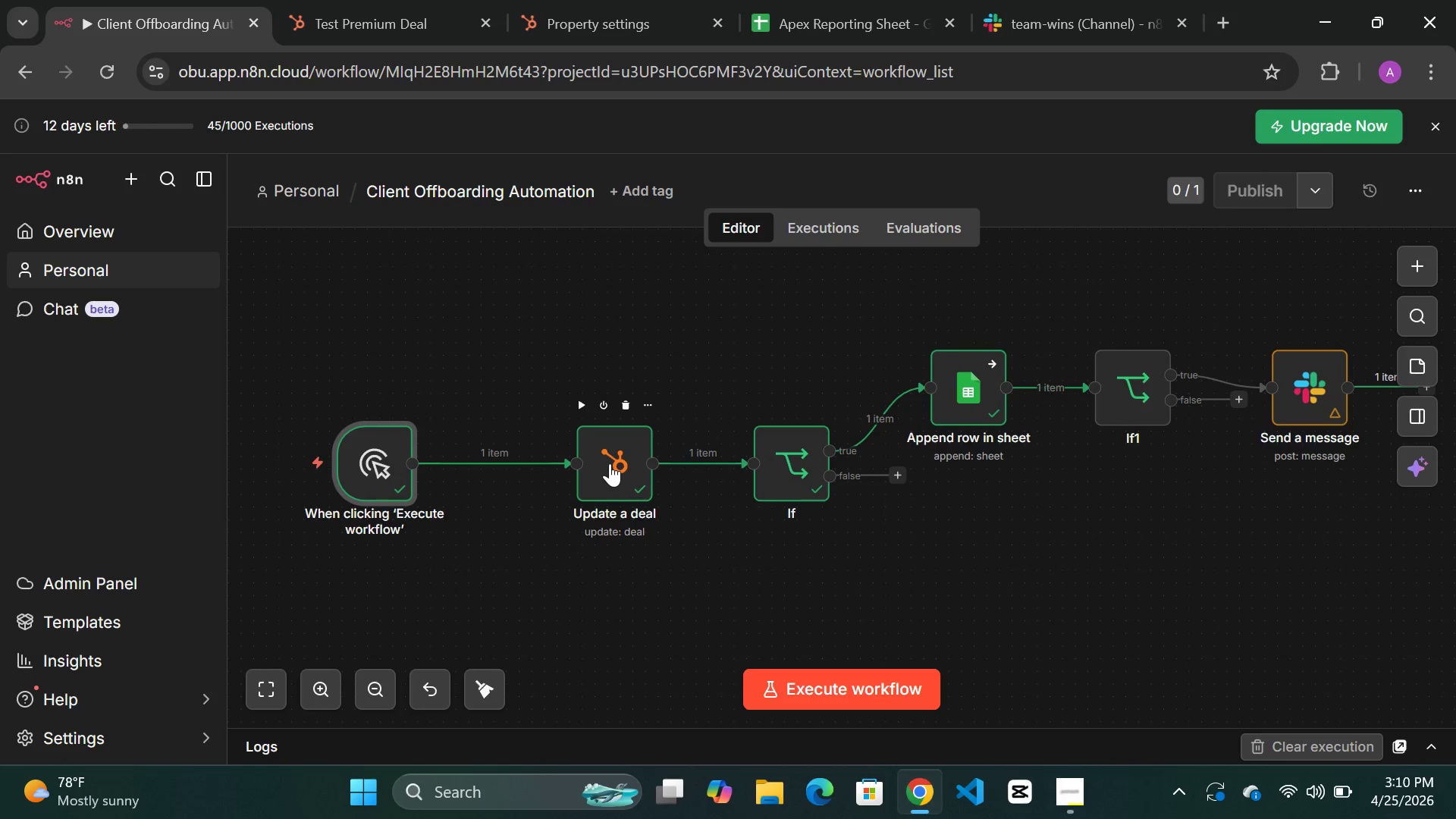 
left_click_drag(start_coordinate=[610, 463], to_coordinate=[551, 462])
 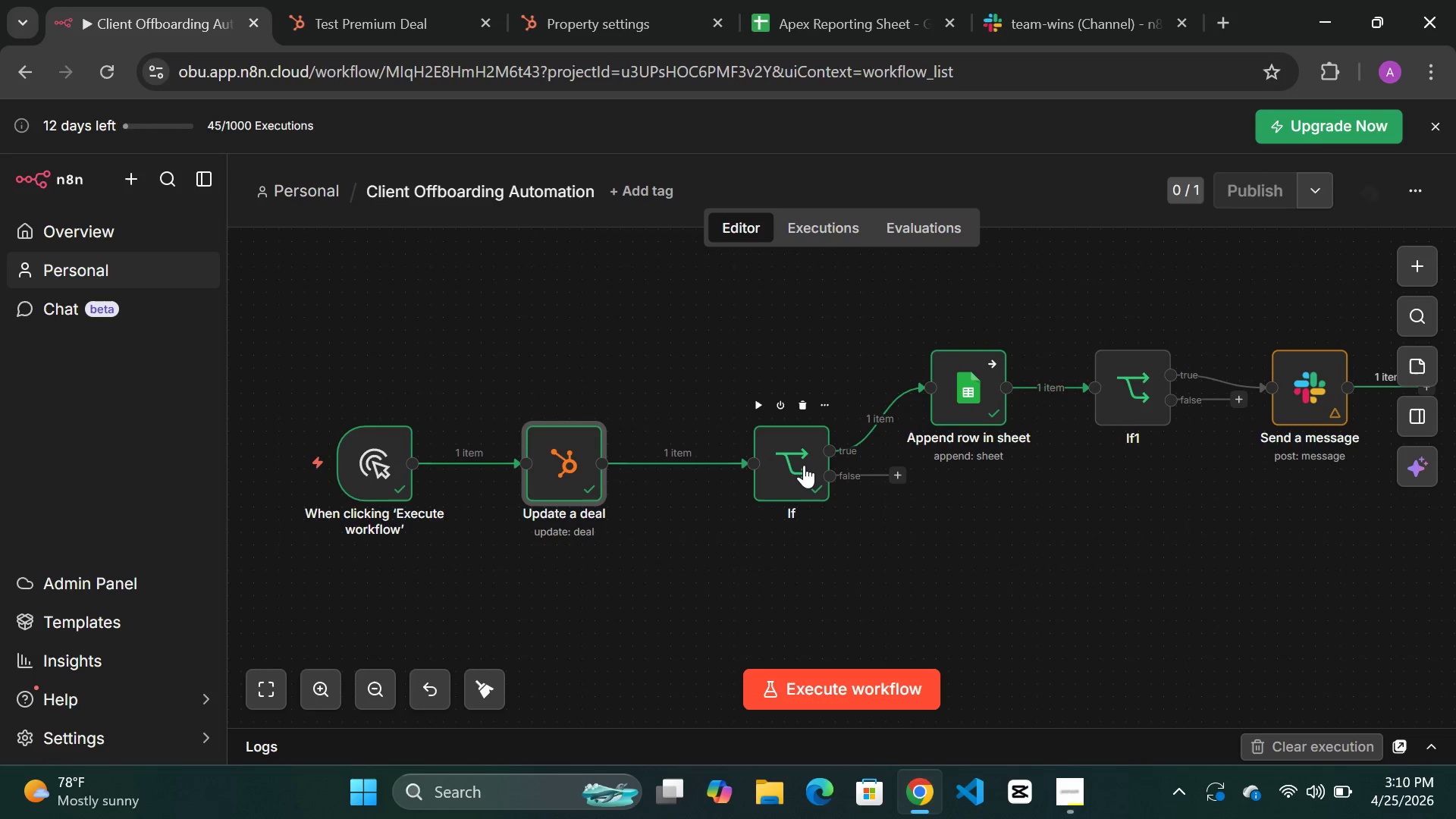 
left_click_drag(start_coordinate=[804, 465], to_coordinate=[743, 468])
 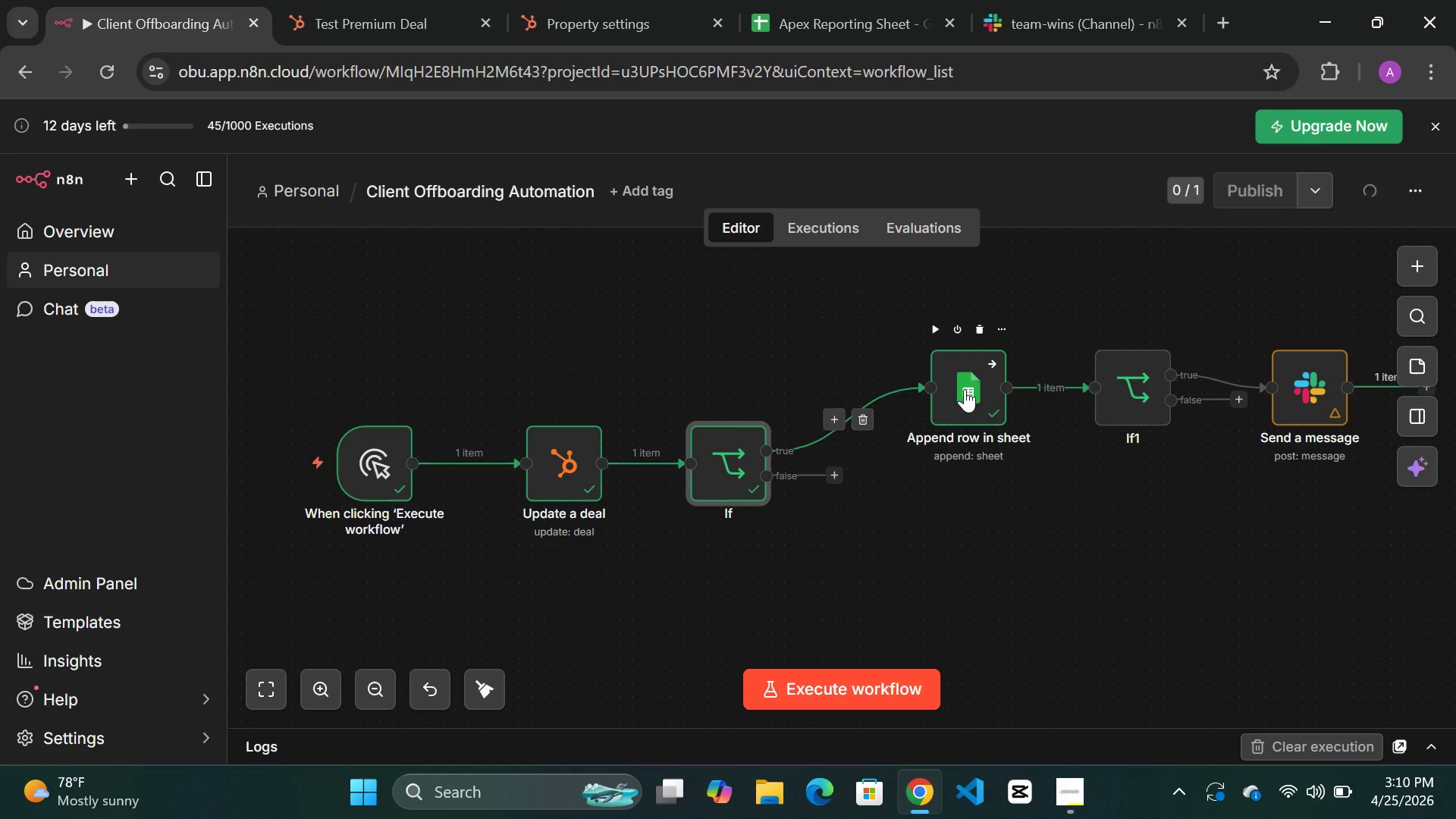 
left_click_drag(start_coordinate=[965, 389], to_coordinate=[894, 386])
 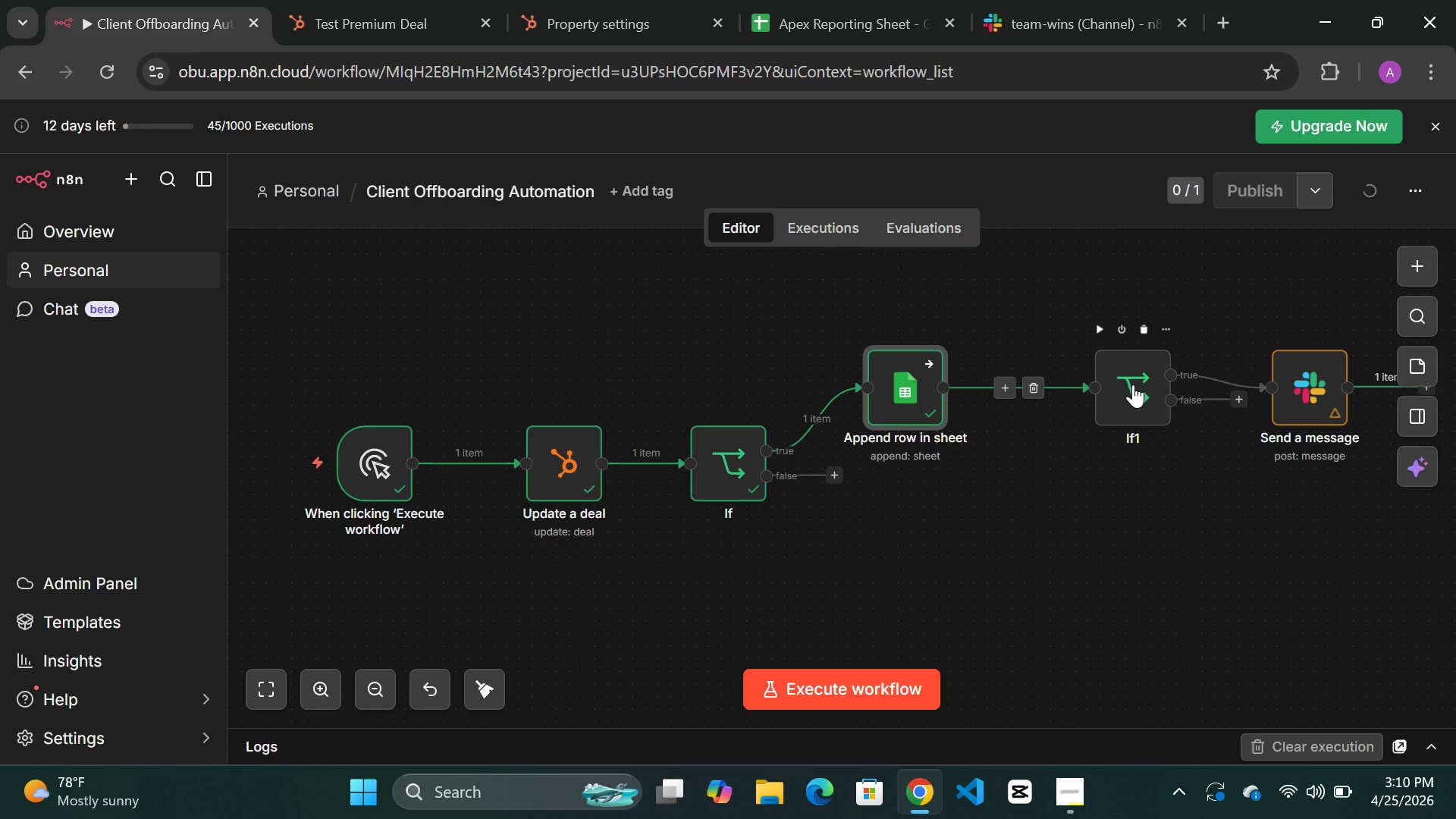 
left_click_drag(start_coordinate=[1133, 384], to_coordinate=[1057, 375])
 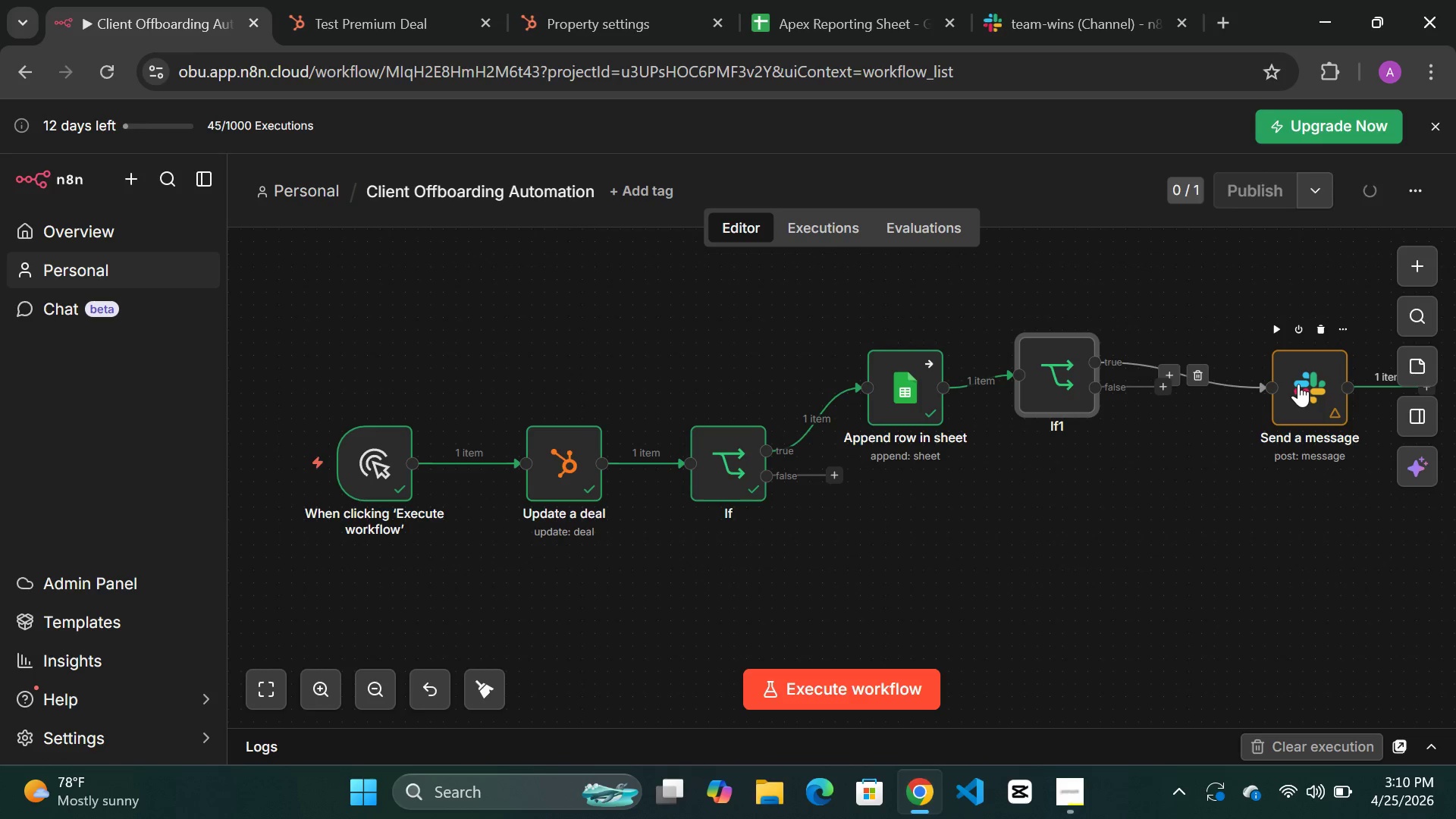 
left_click_drag(start_coordinate=[1298, 383], to_coordinate=[1235, 356])
 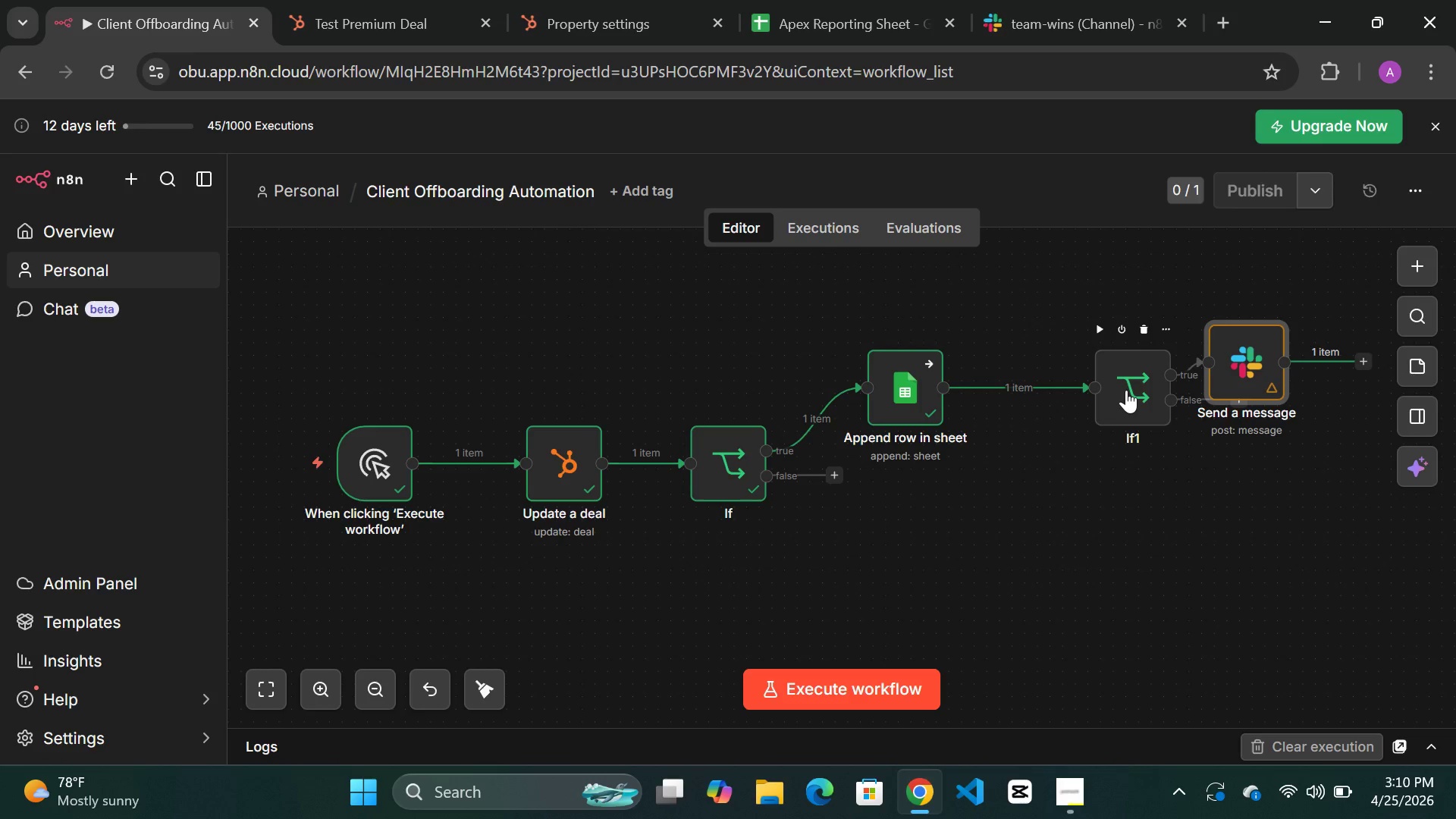 
left_click_drag(start_coordinate=[1126, 390], to_coordinate=[1055, 394])
 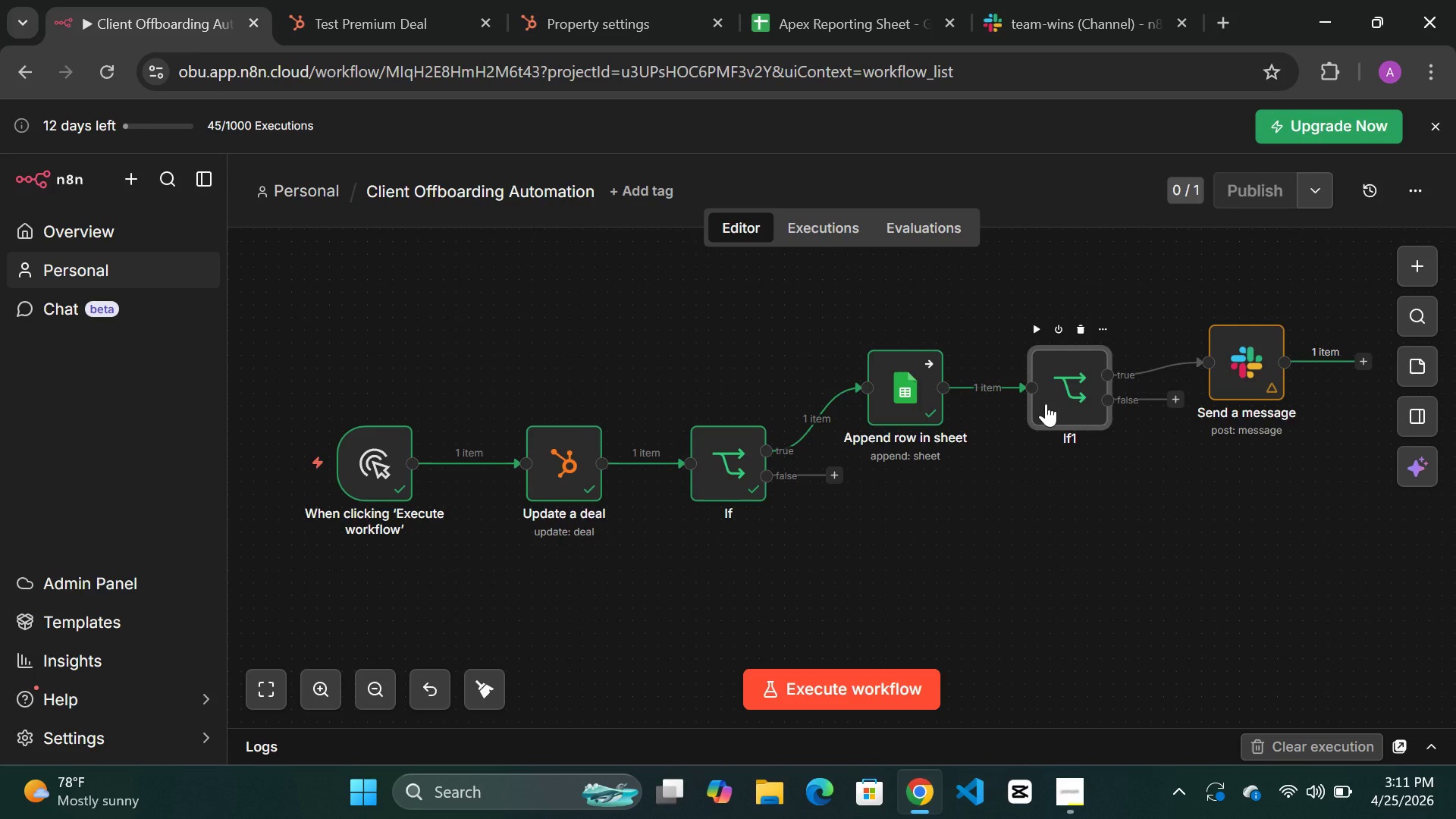 
wait(54.17)
 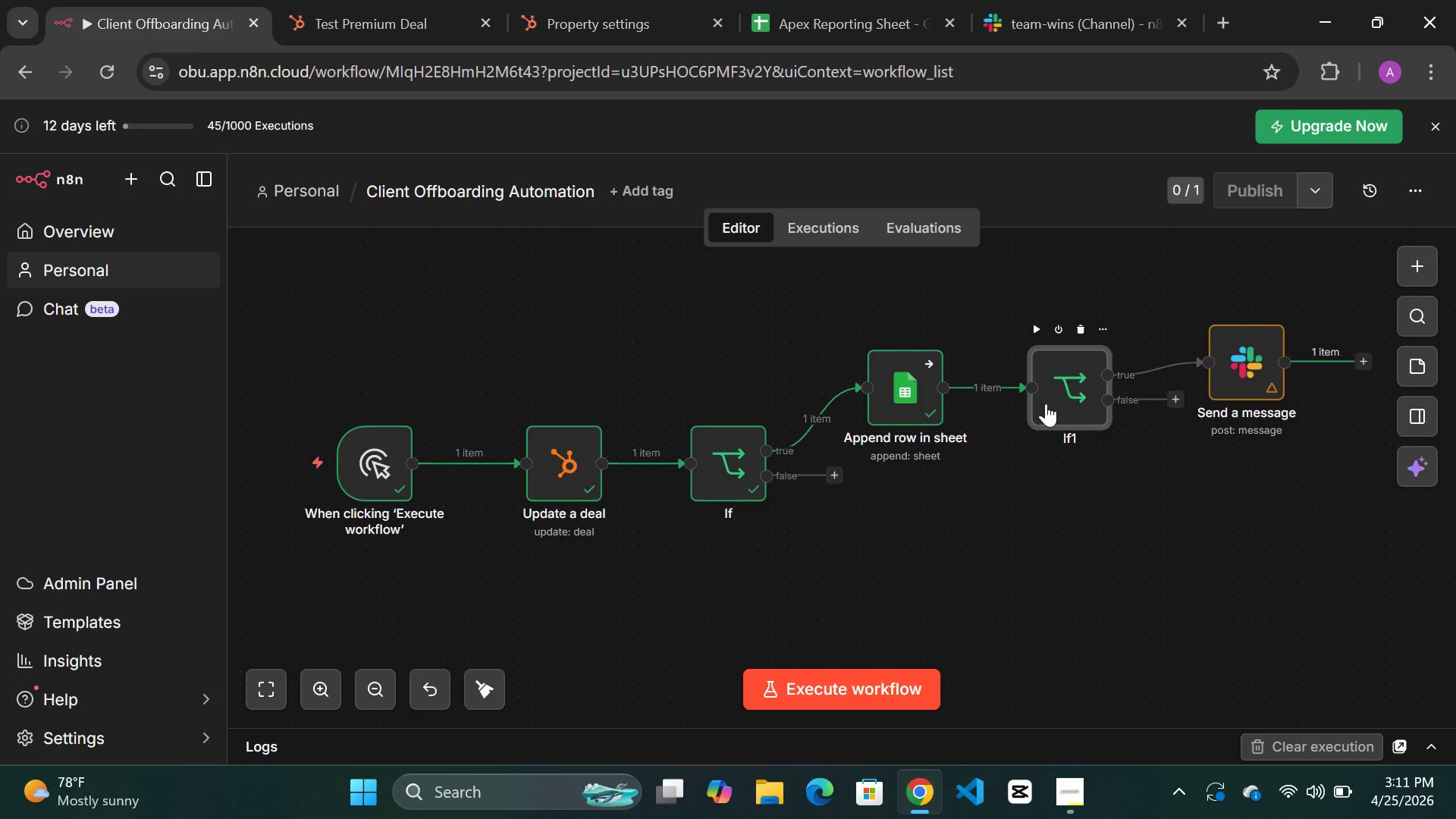 
left_click_drag(start_coordinate=[1235, 378], to_coordinate=[1233, 383])
 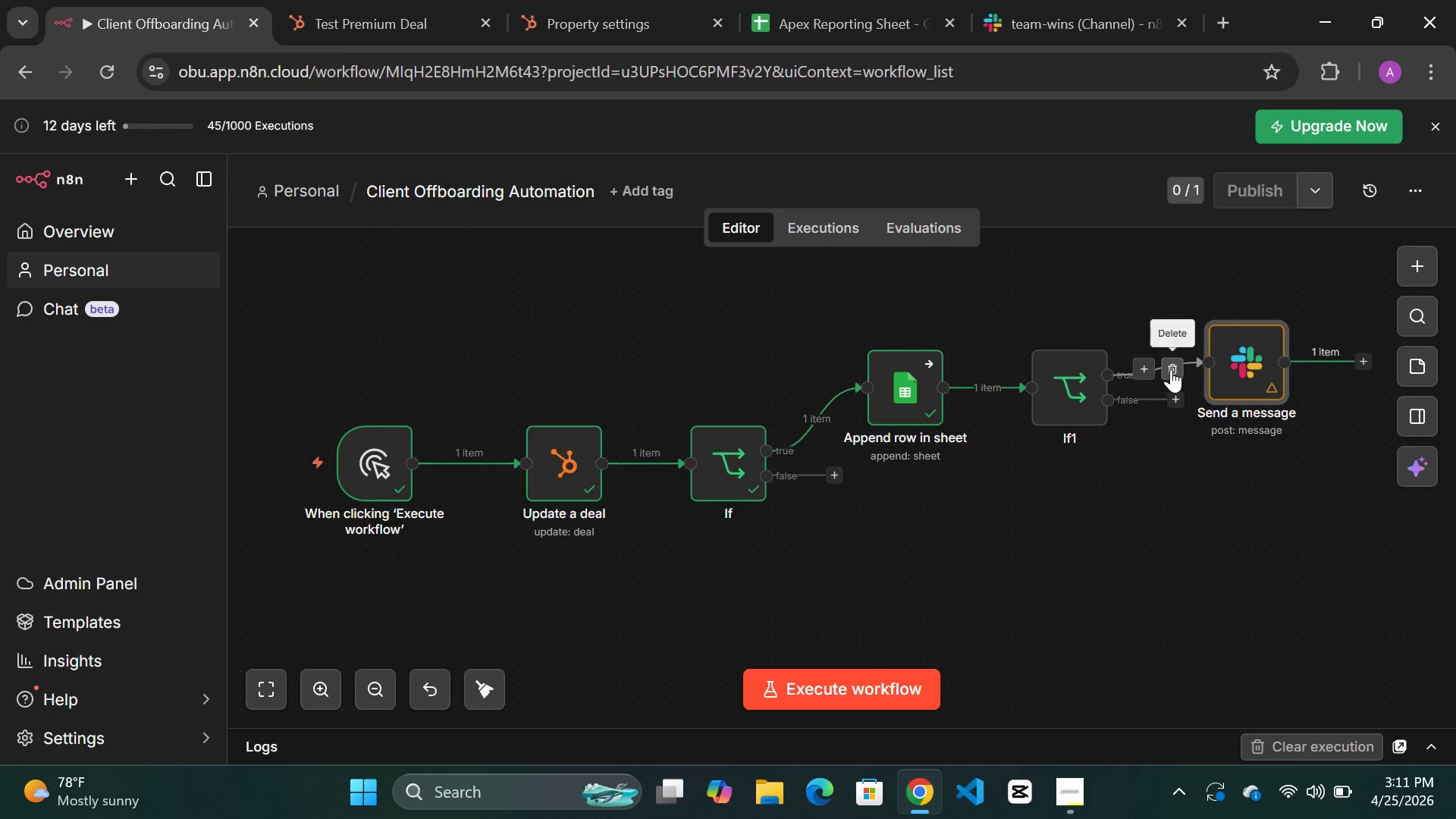 
left_click([1170, 369])
 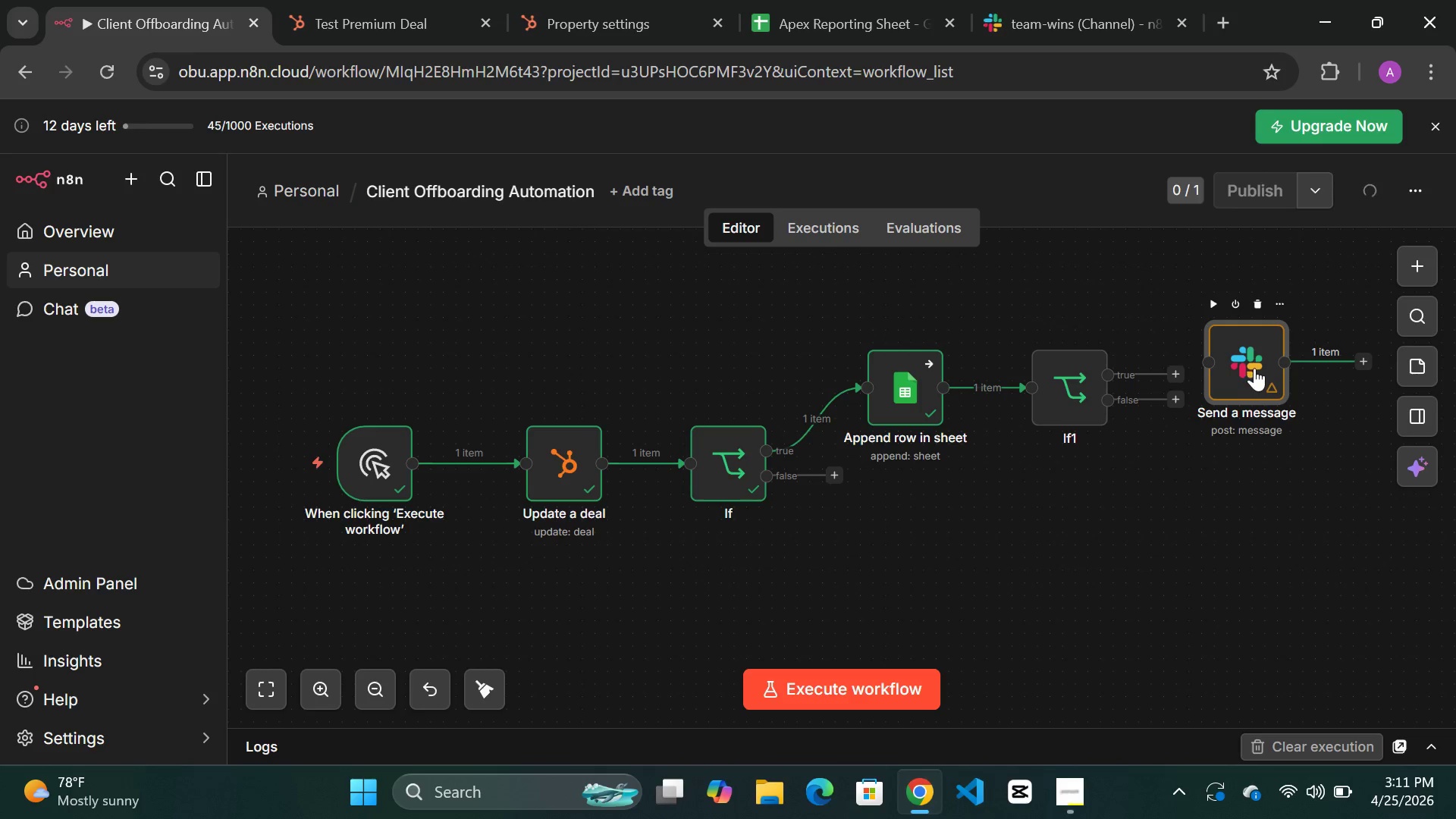 
left_click_drag(start_coordinate=[1254, 368], to_coordinate=[1269, 437])
 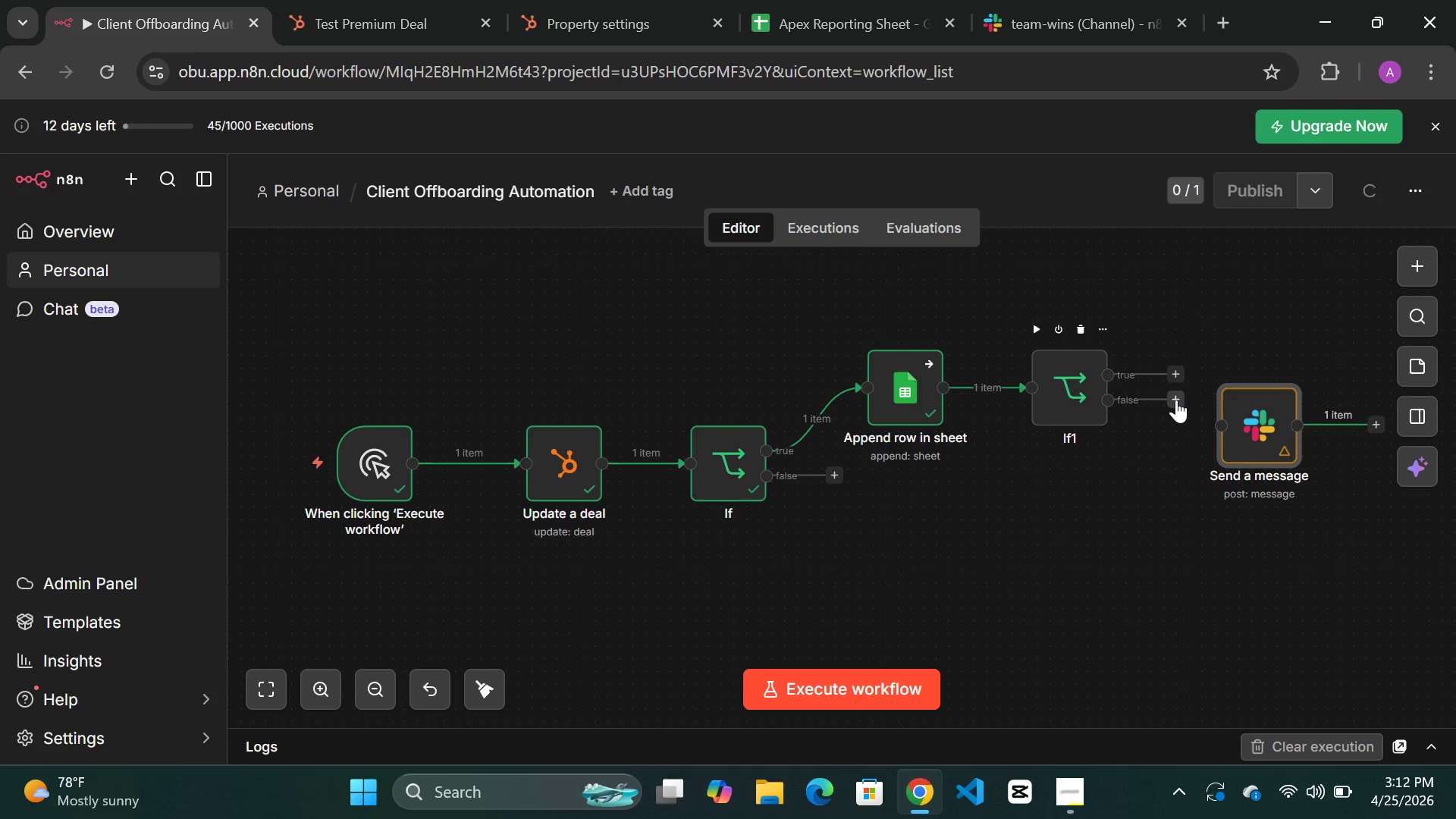 
left_click_drag(start_coordinate=[1176, 400], to_coordinate=[1214, 445])
 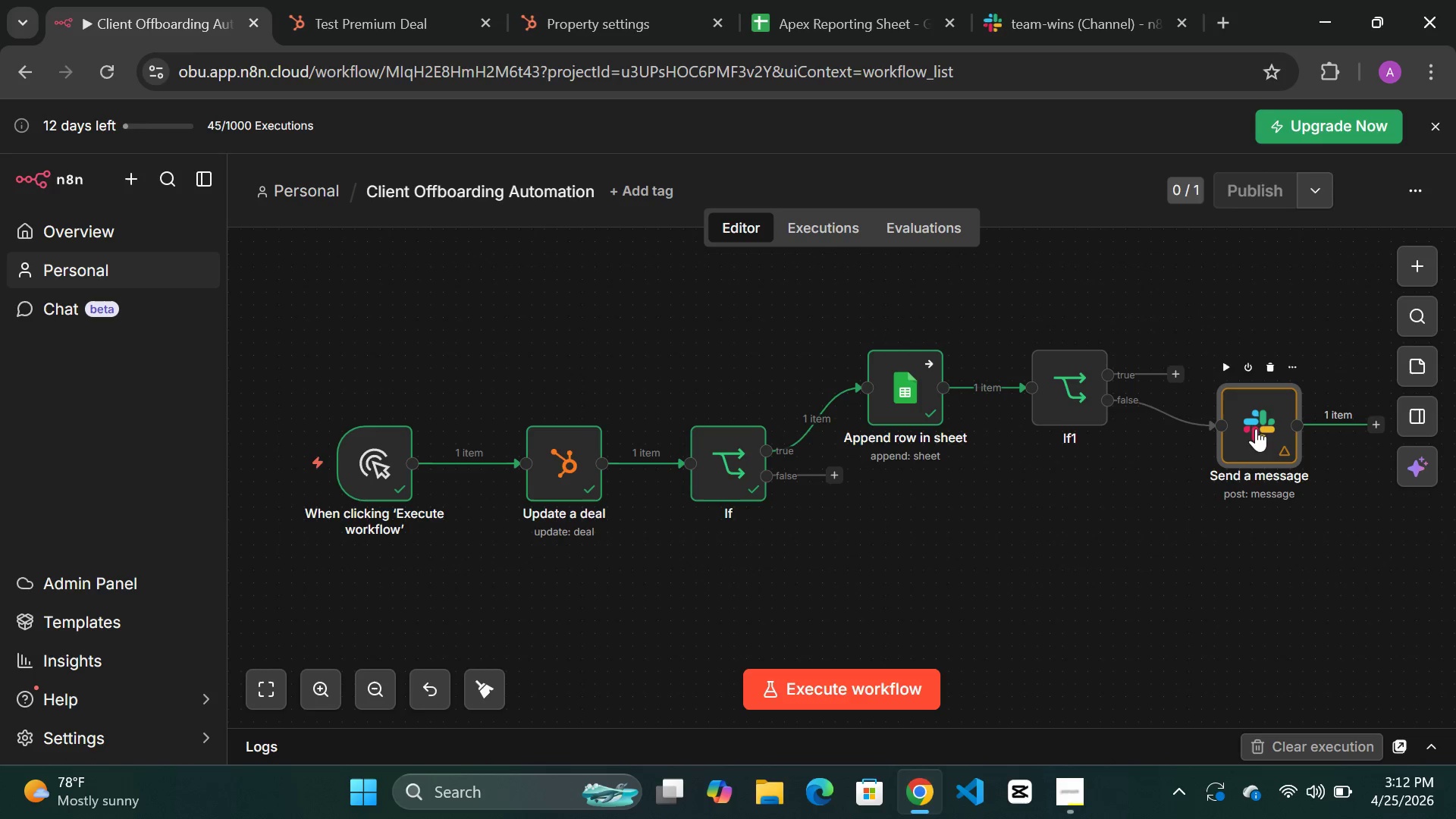 
left_click([1266, 425])
 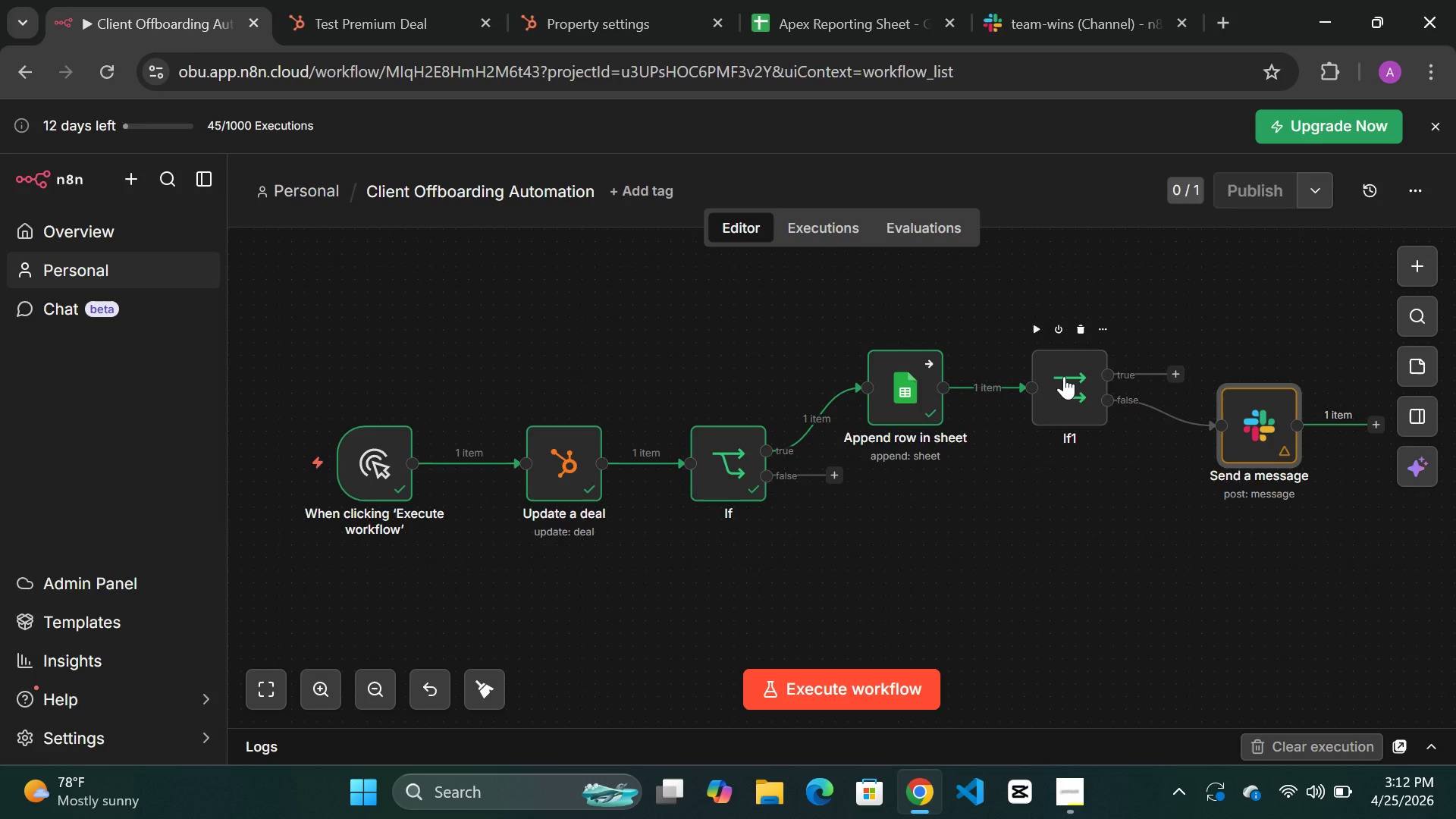 
double_click([1064, 376])
 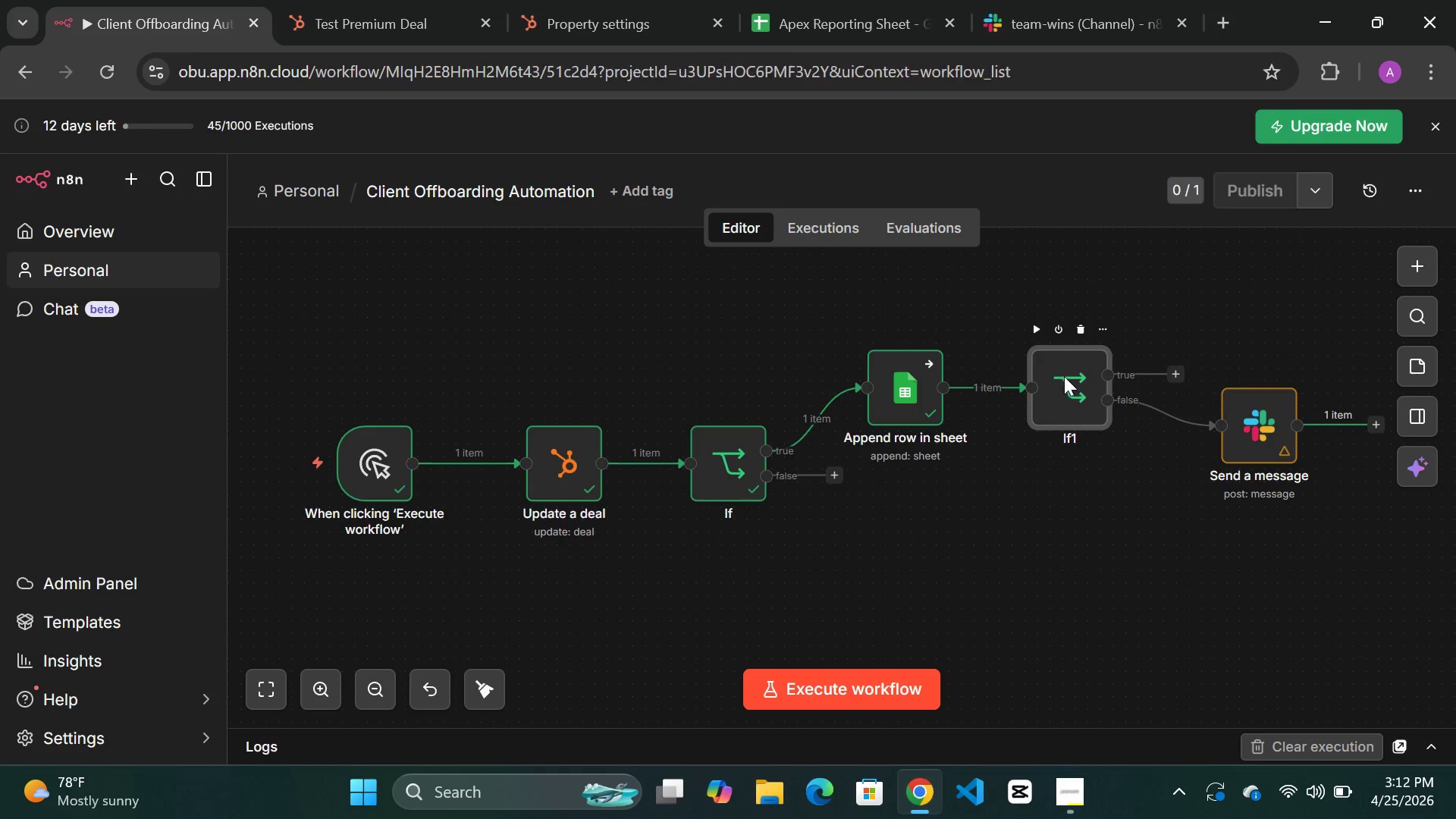 
left_click_drag(start_coordinate=[1064, 376], to_coordinate=[706, 257])
 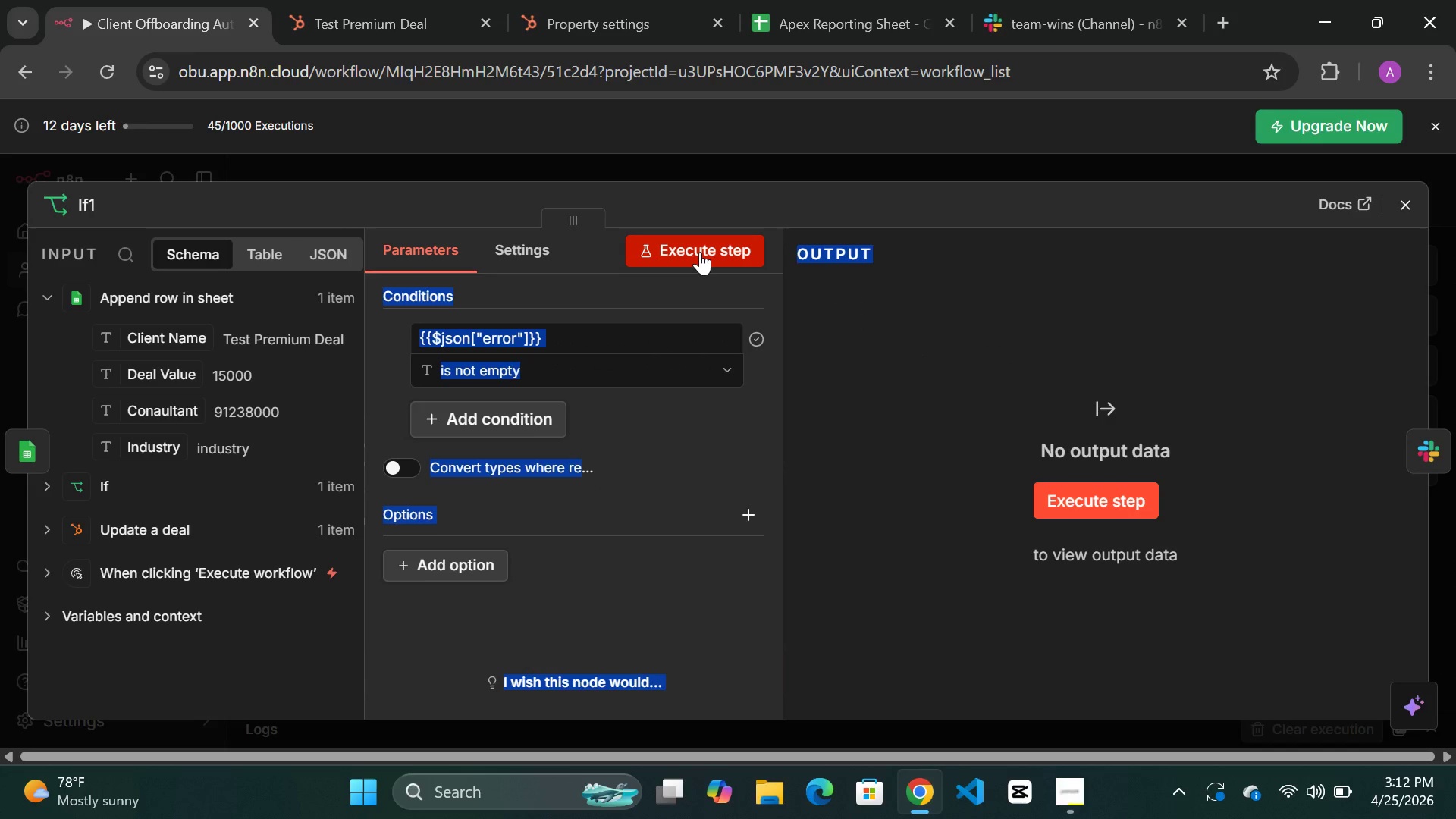 
left_click([700, 252])
 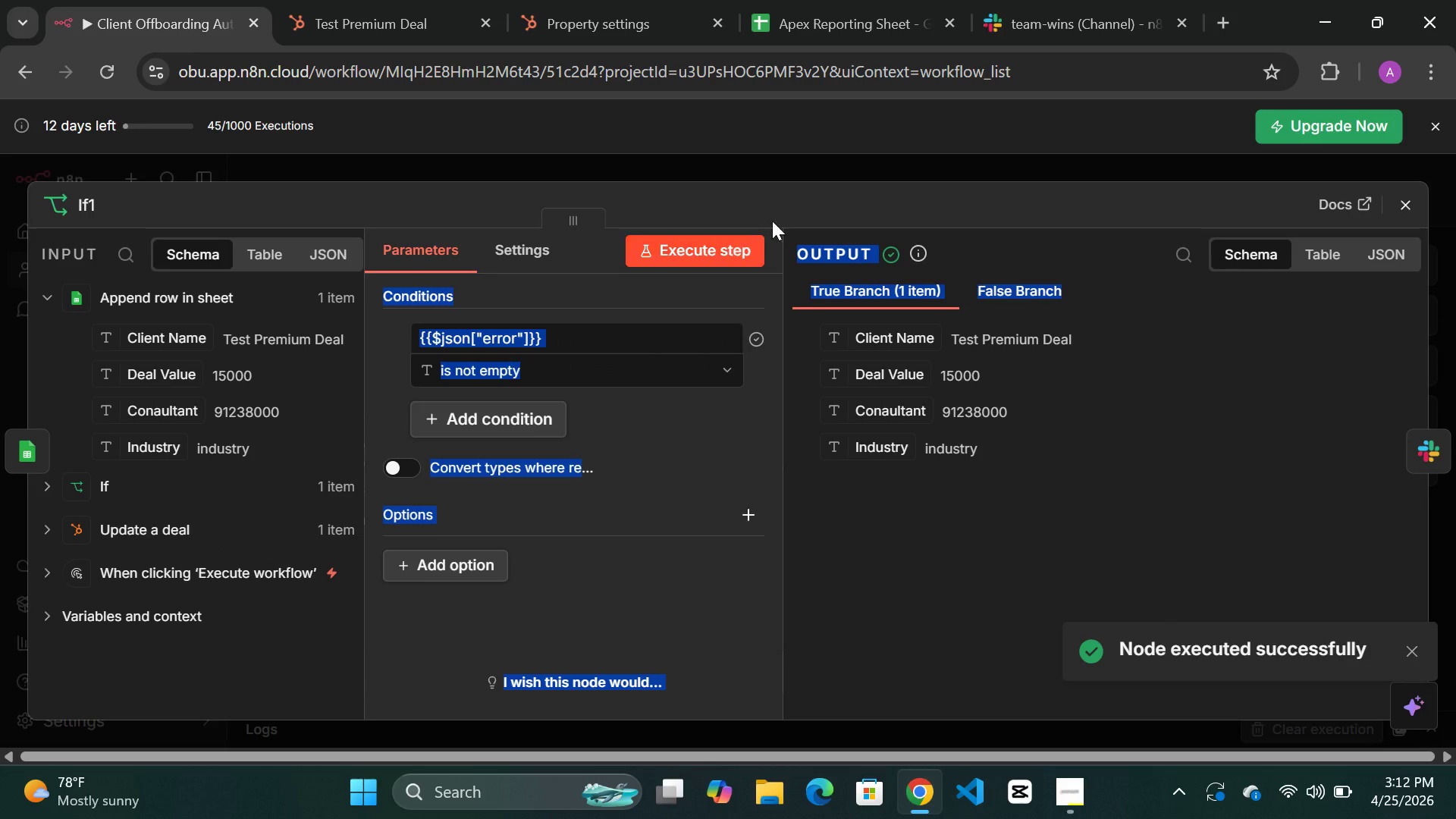 
wait(6.11)
 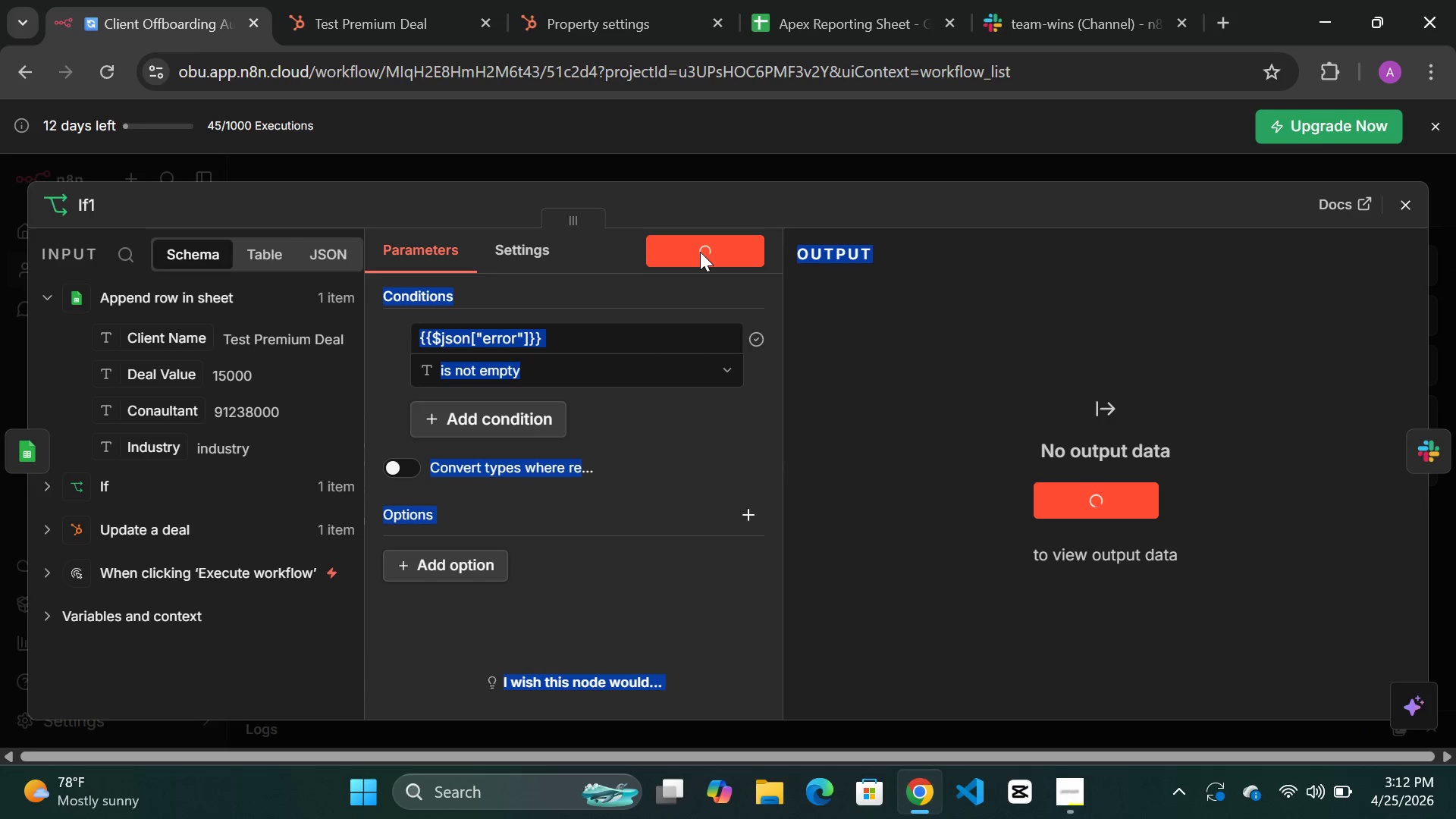 
left_click([727, 162])
 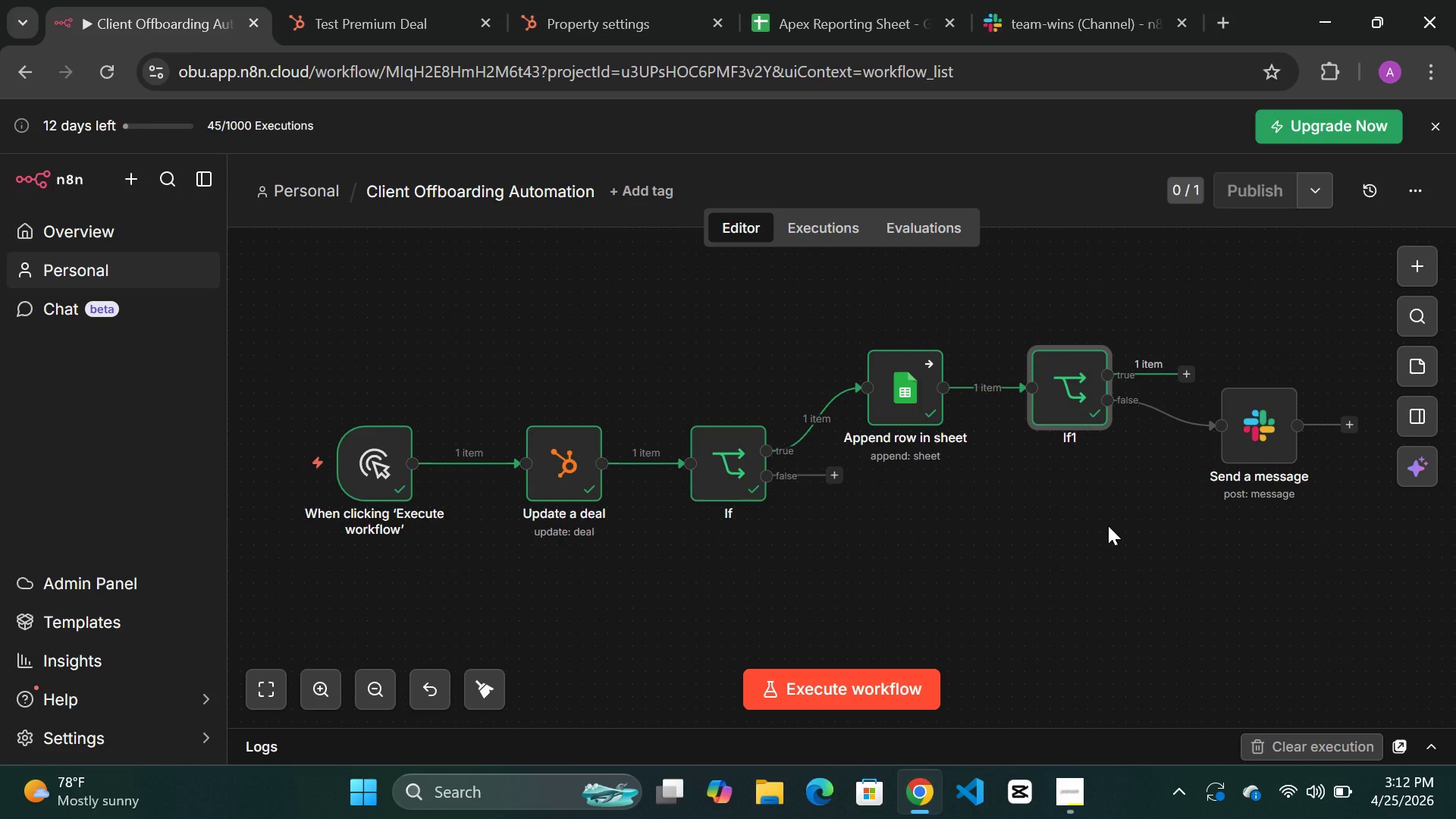 
wait(10.67)
 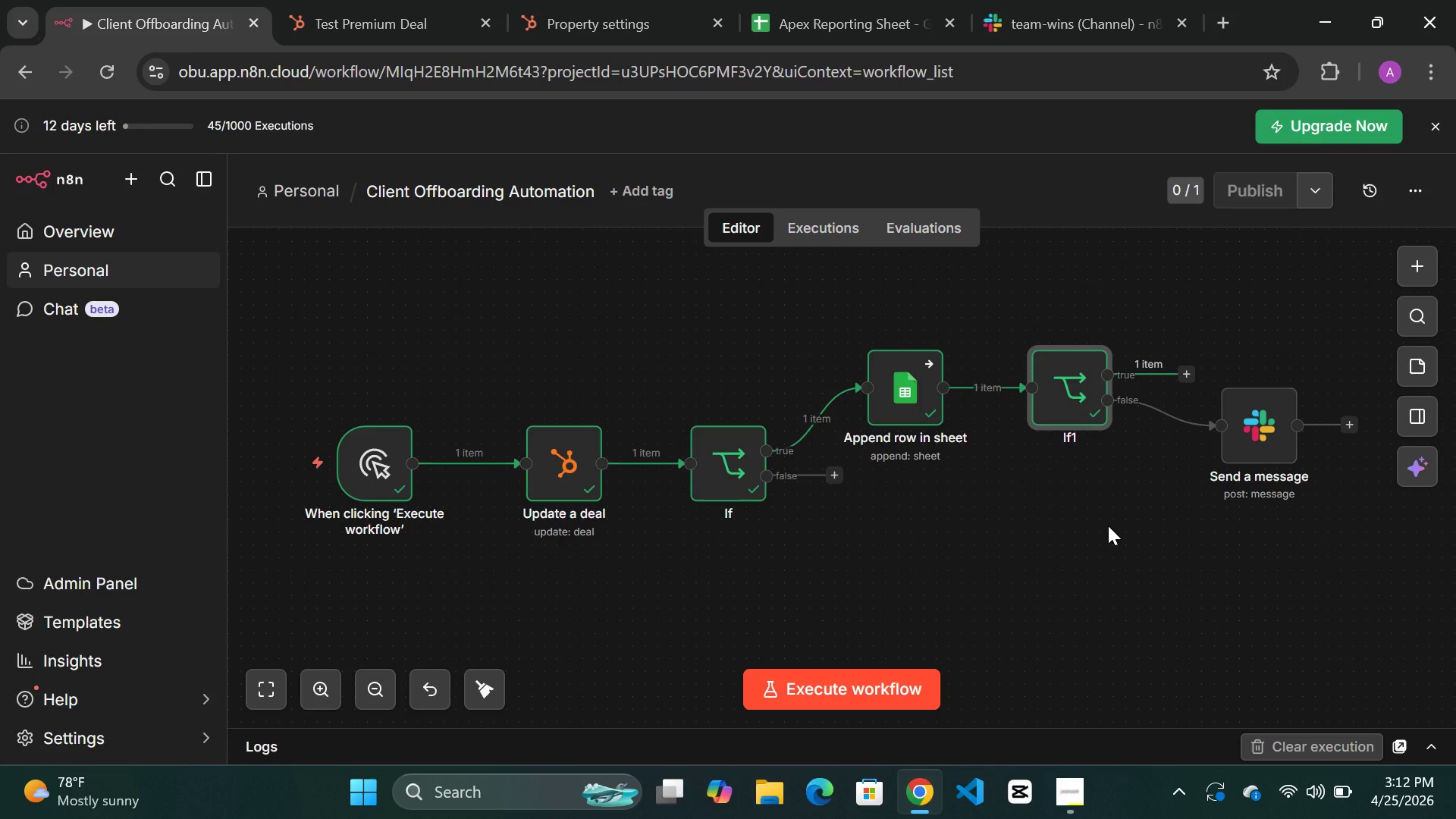 
double_click([1057, 384])
 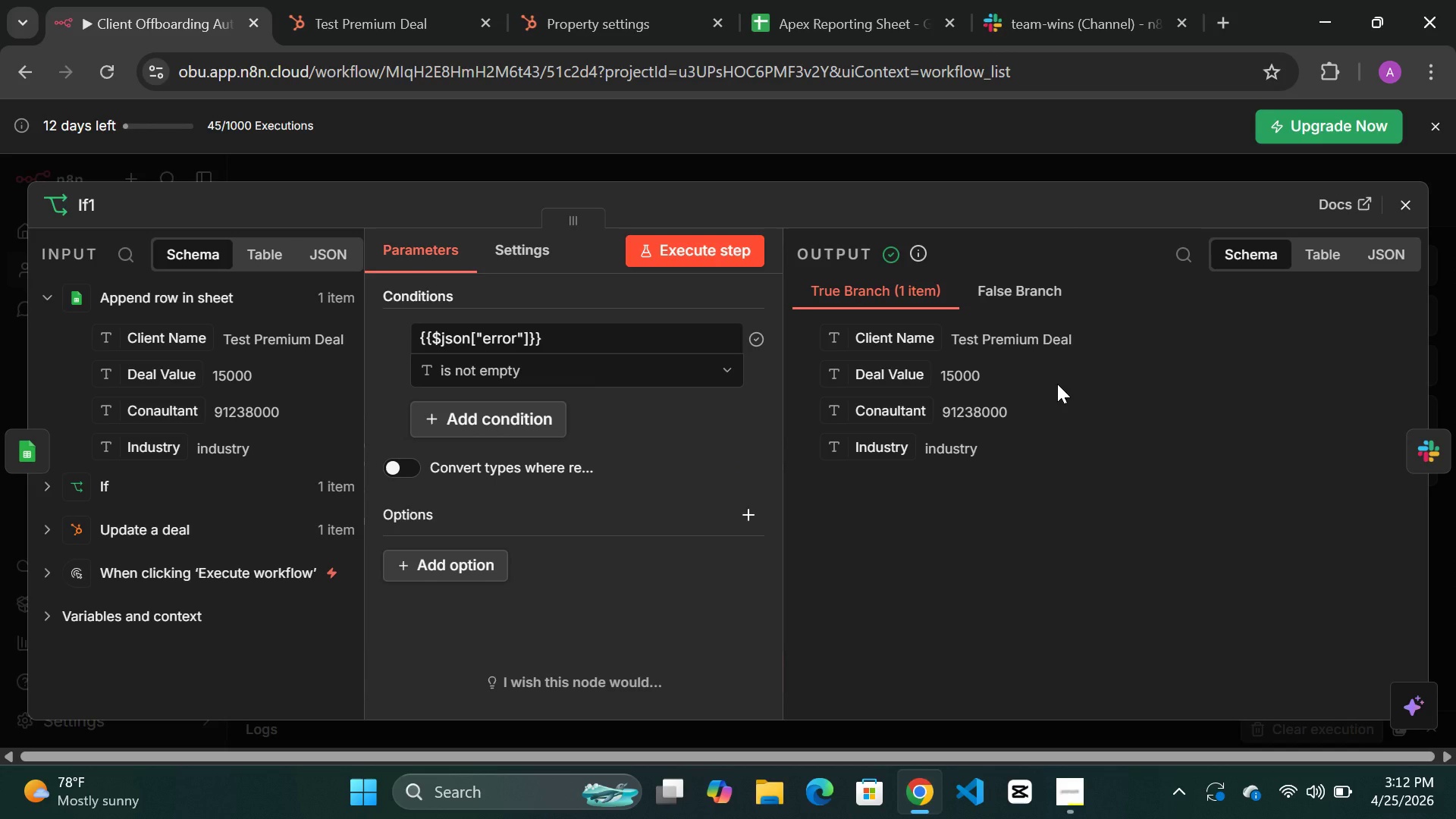 
wait(10.84)
 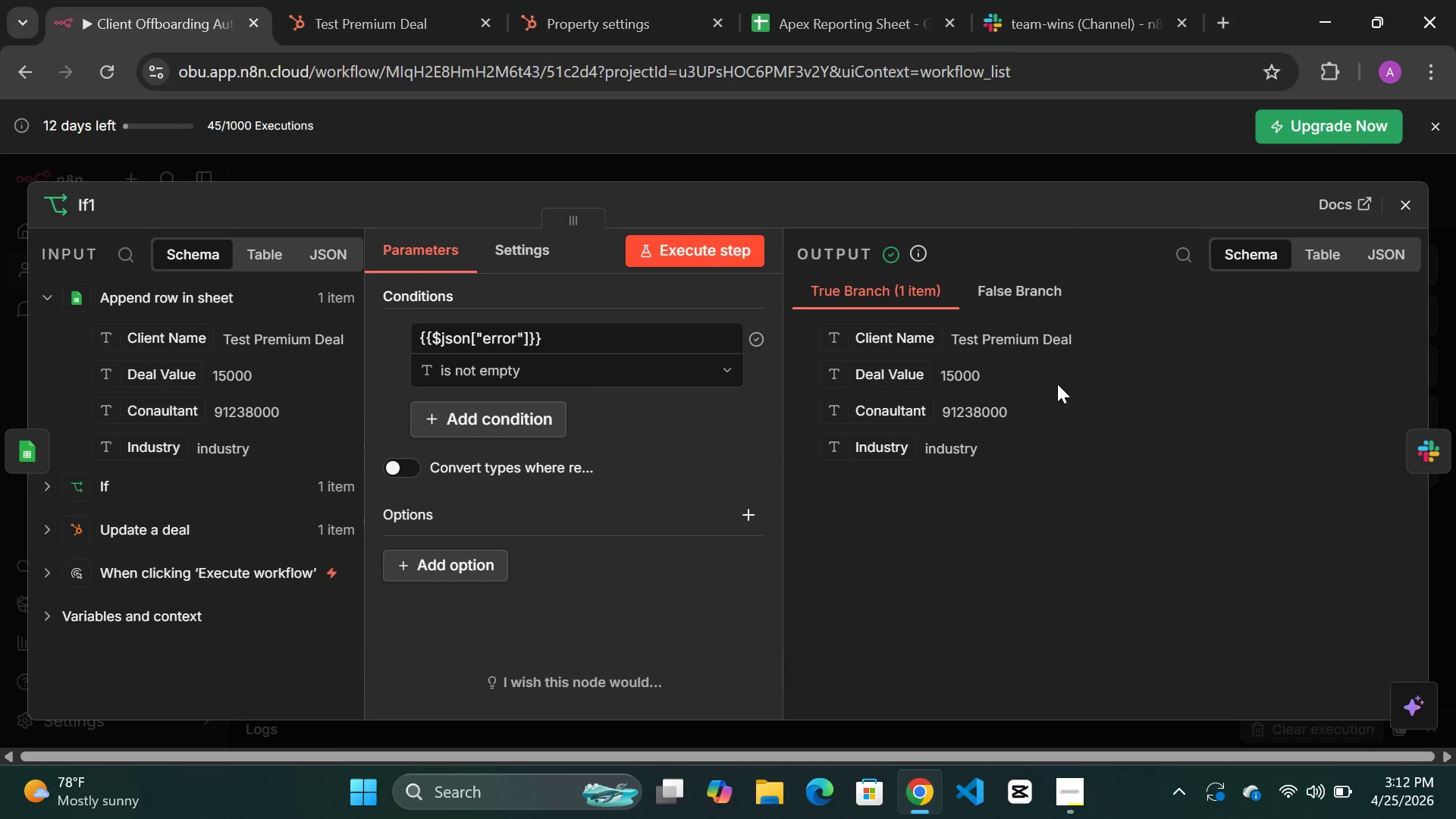 
left_click([912, 169])
 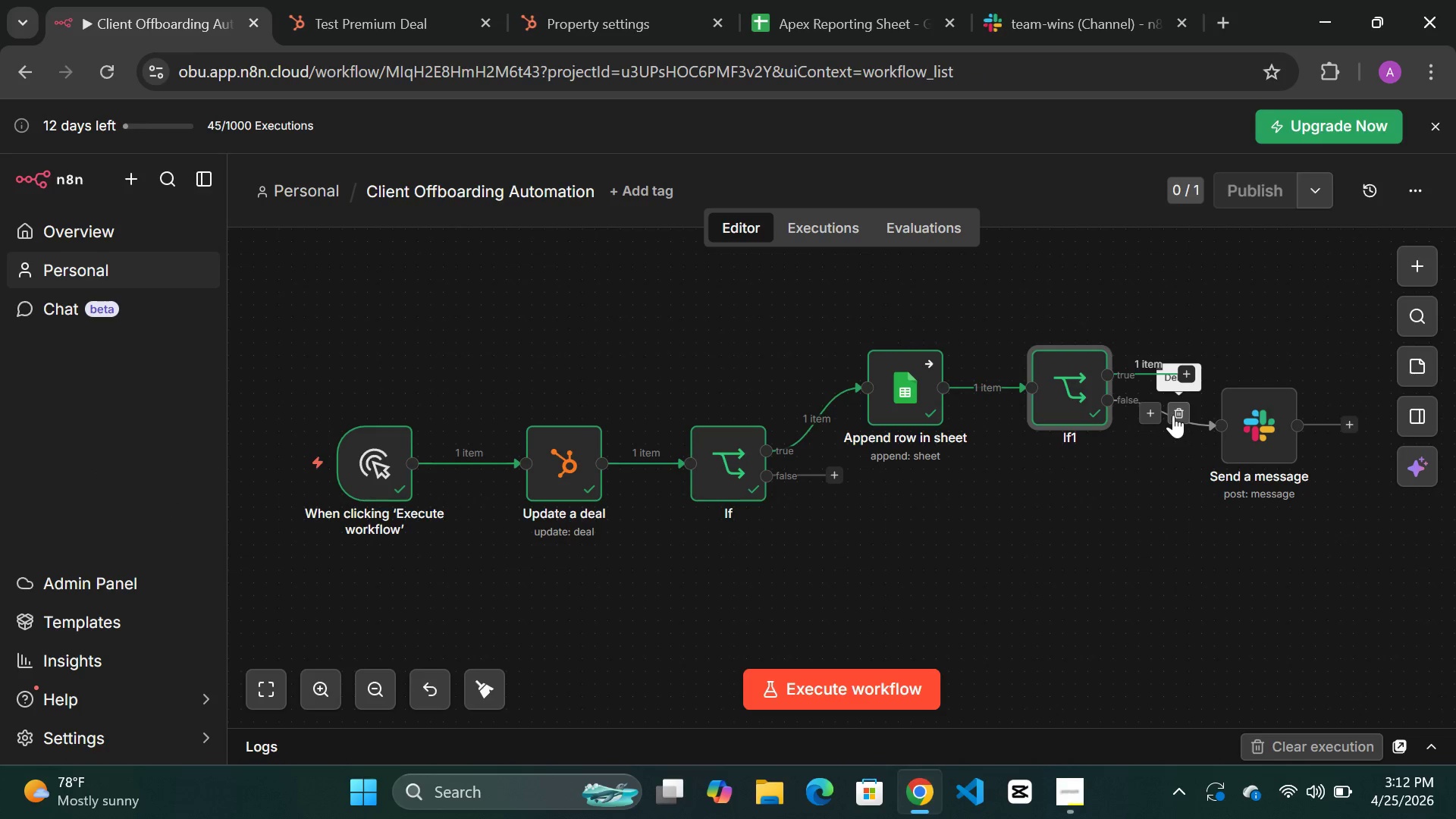 
left_click([1173, 415])
 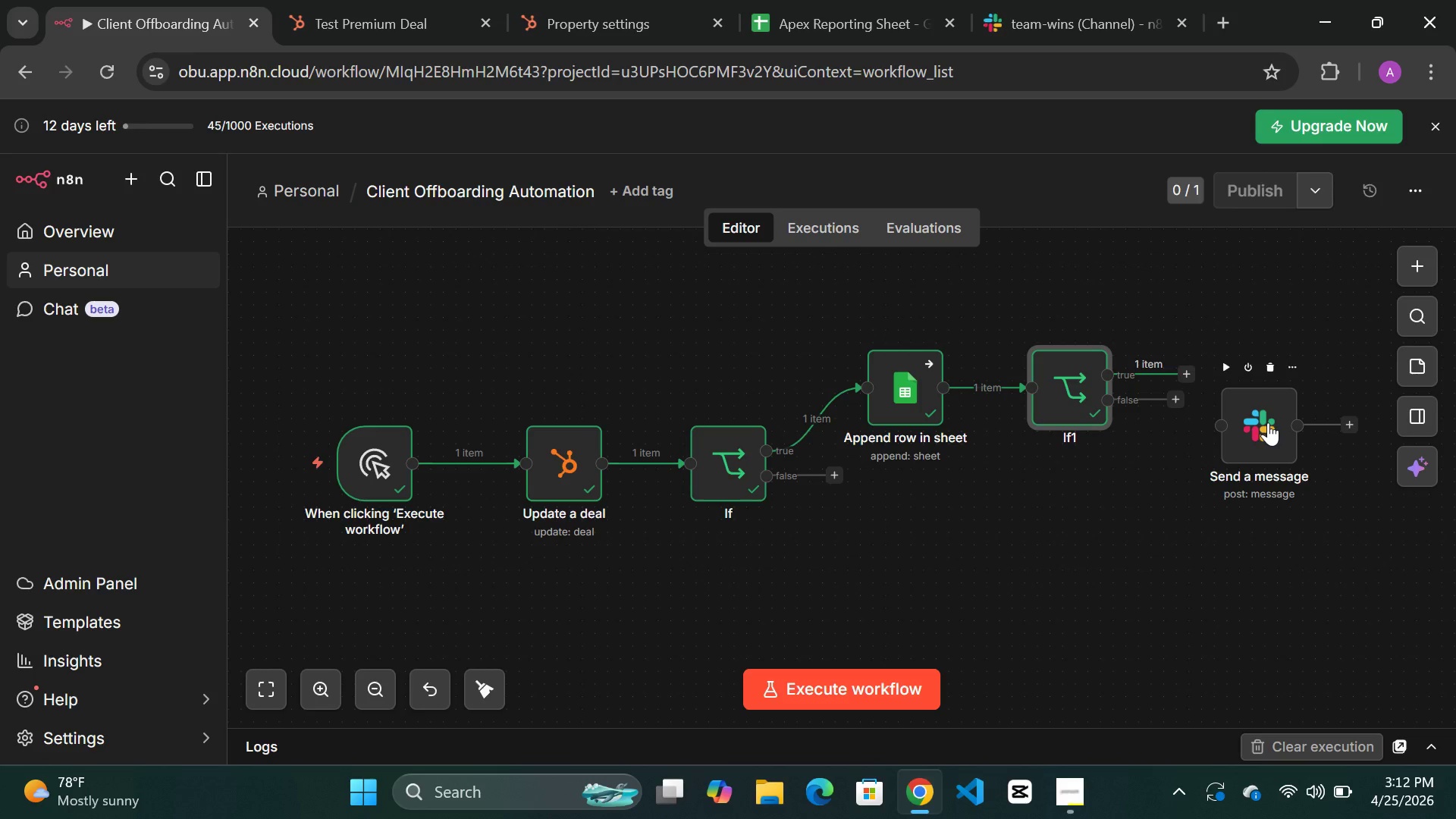 
left_click_drag(start_coordinate=[1268, 422], to_coordinate=[1256, 349])
 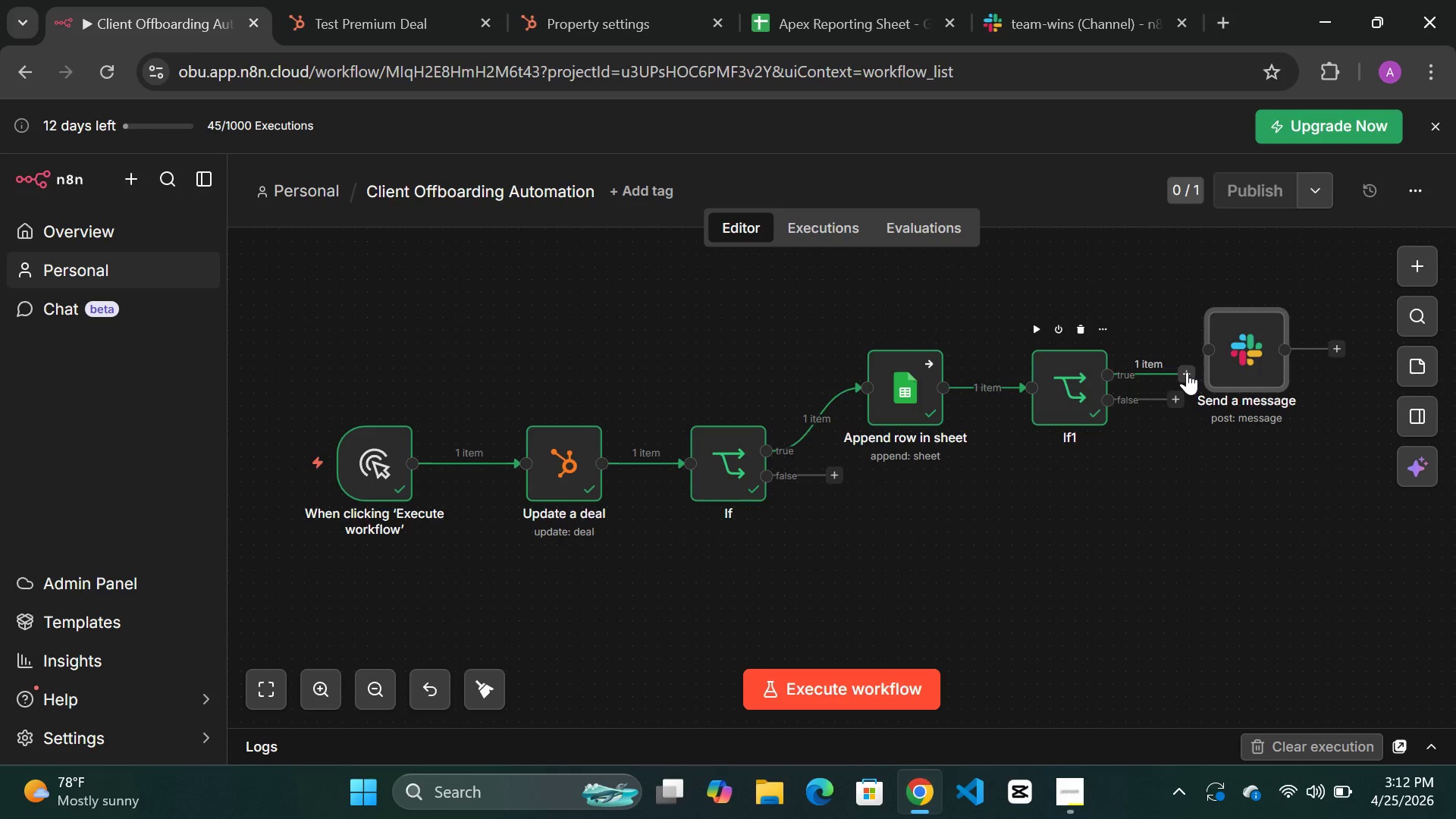 
left_click_drag(start_coordinate=[1187, 372], to_coordinate=[1203, 341])
 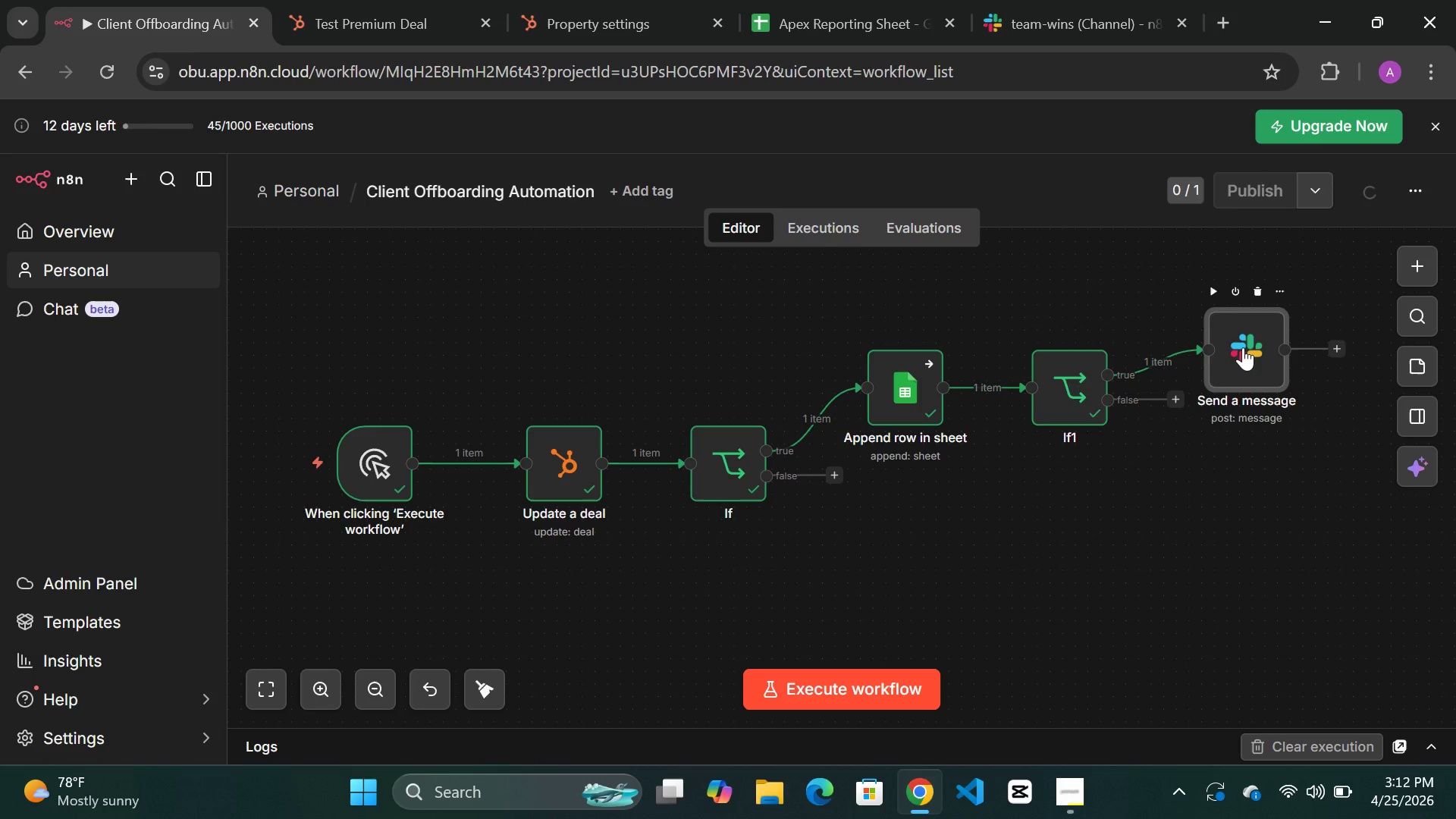 
double_click([1243, 347])
 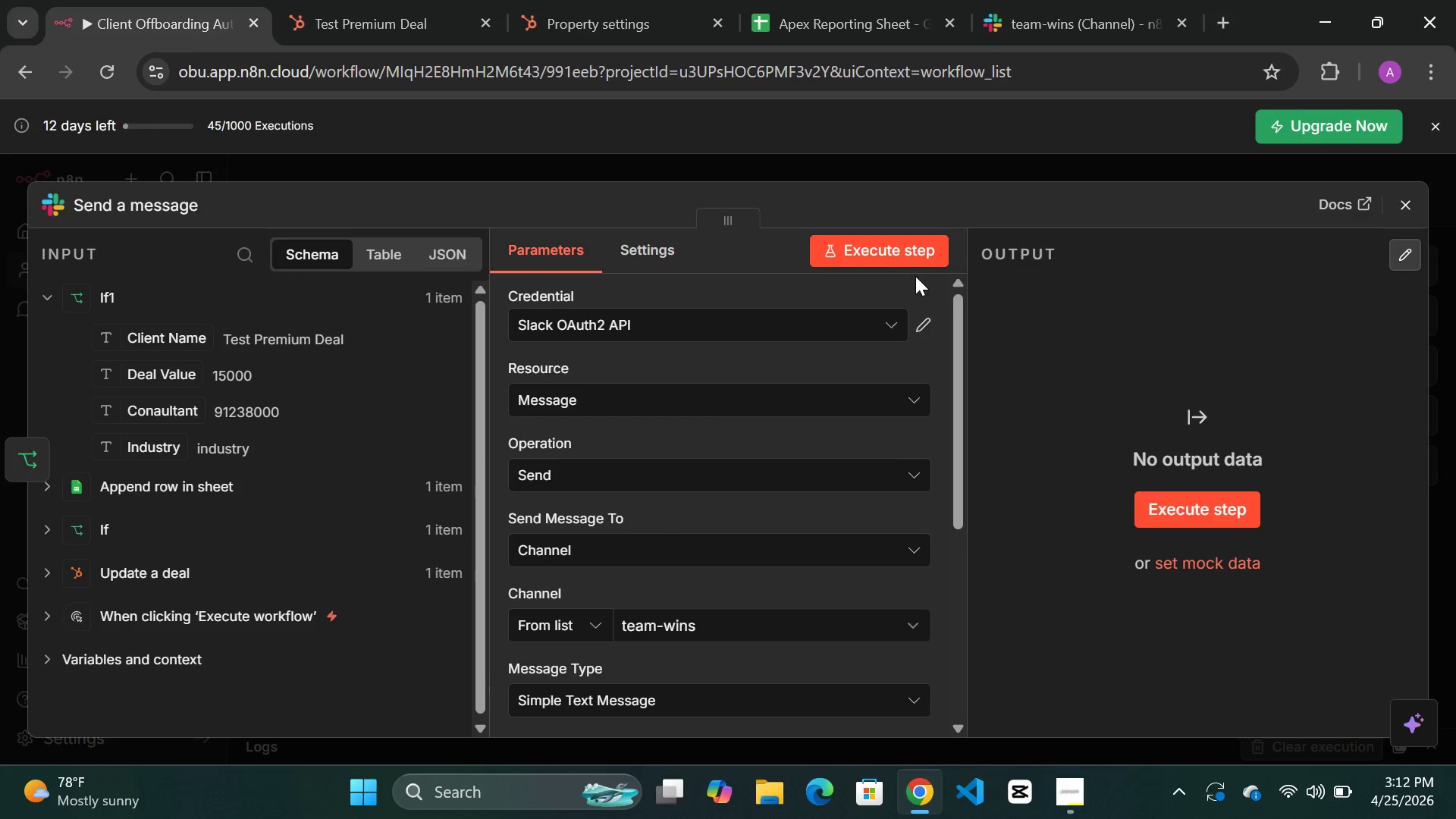 
left_click([887, 257])
 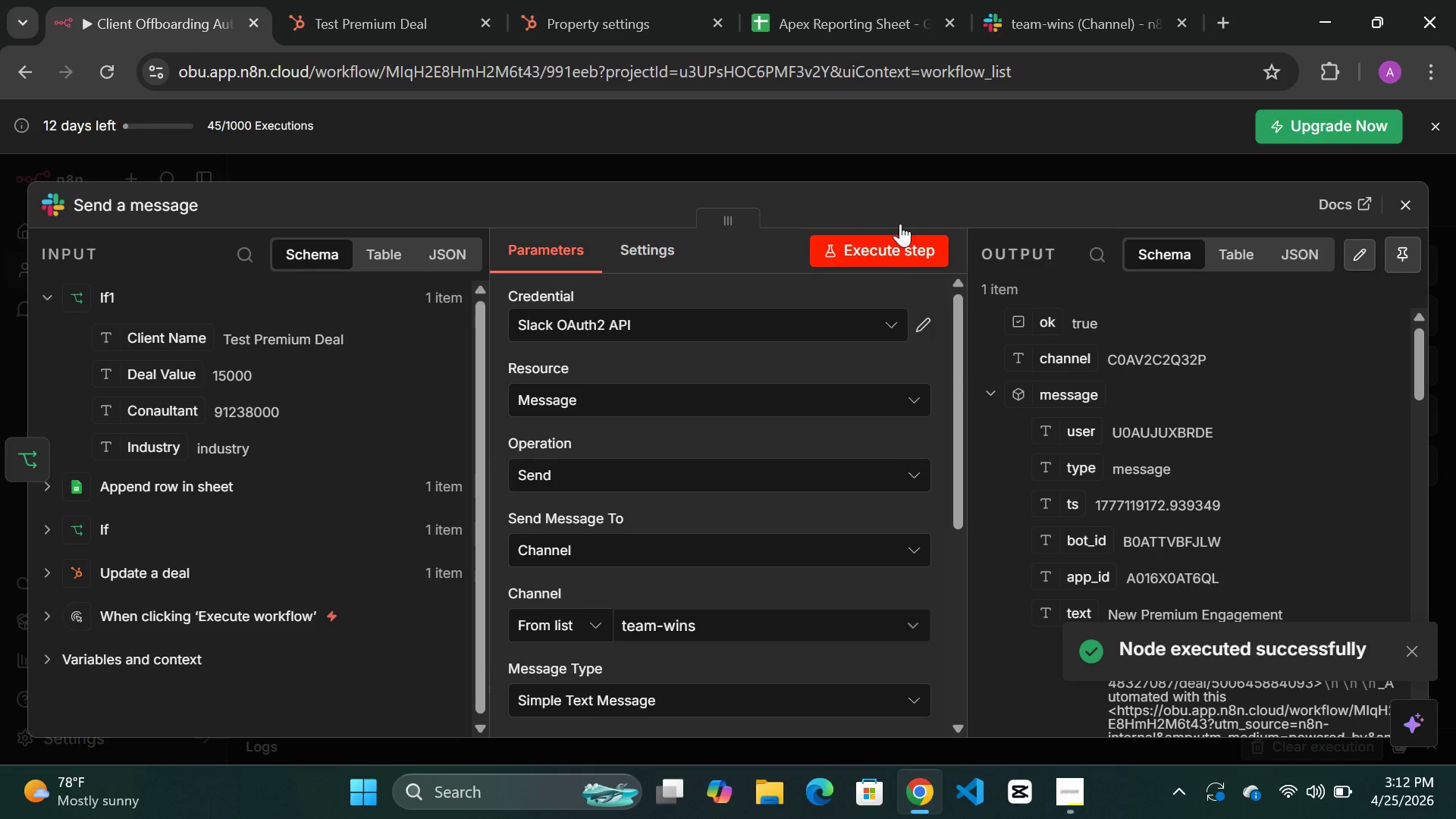 
left_click([868, 155])
 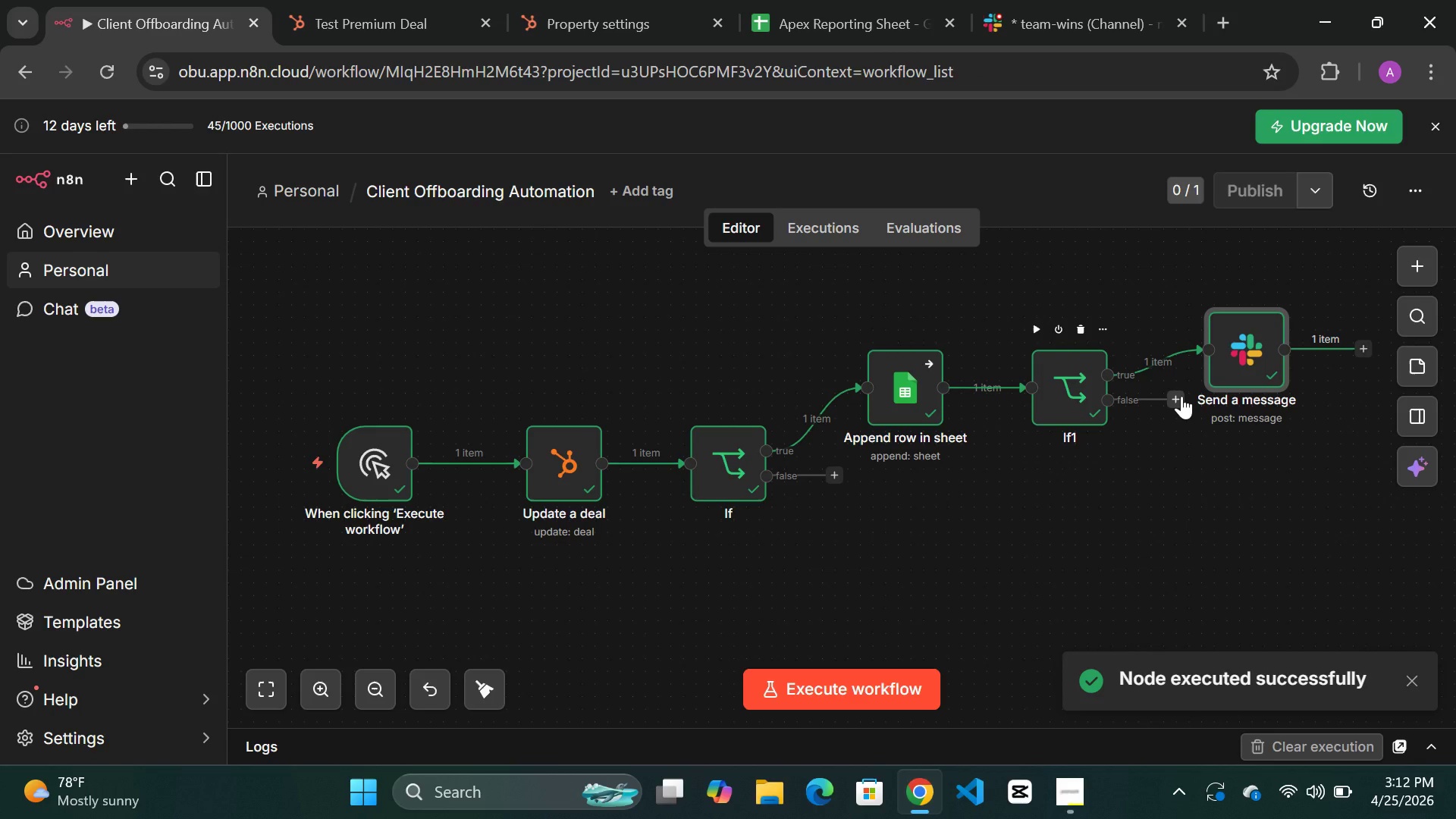 
left_click_drag(start_coordinate=[1181, 396], to_coordinate=[1182, 462])
 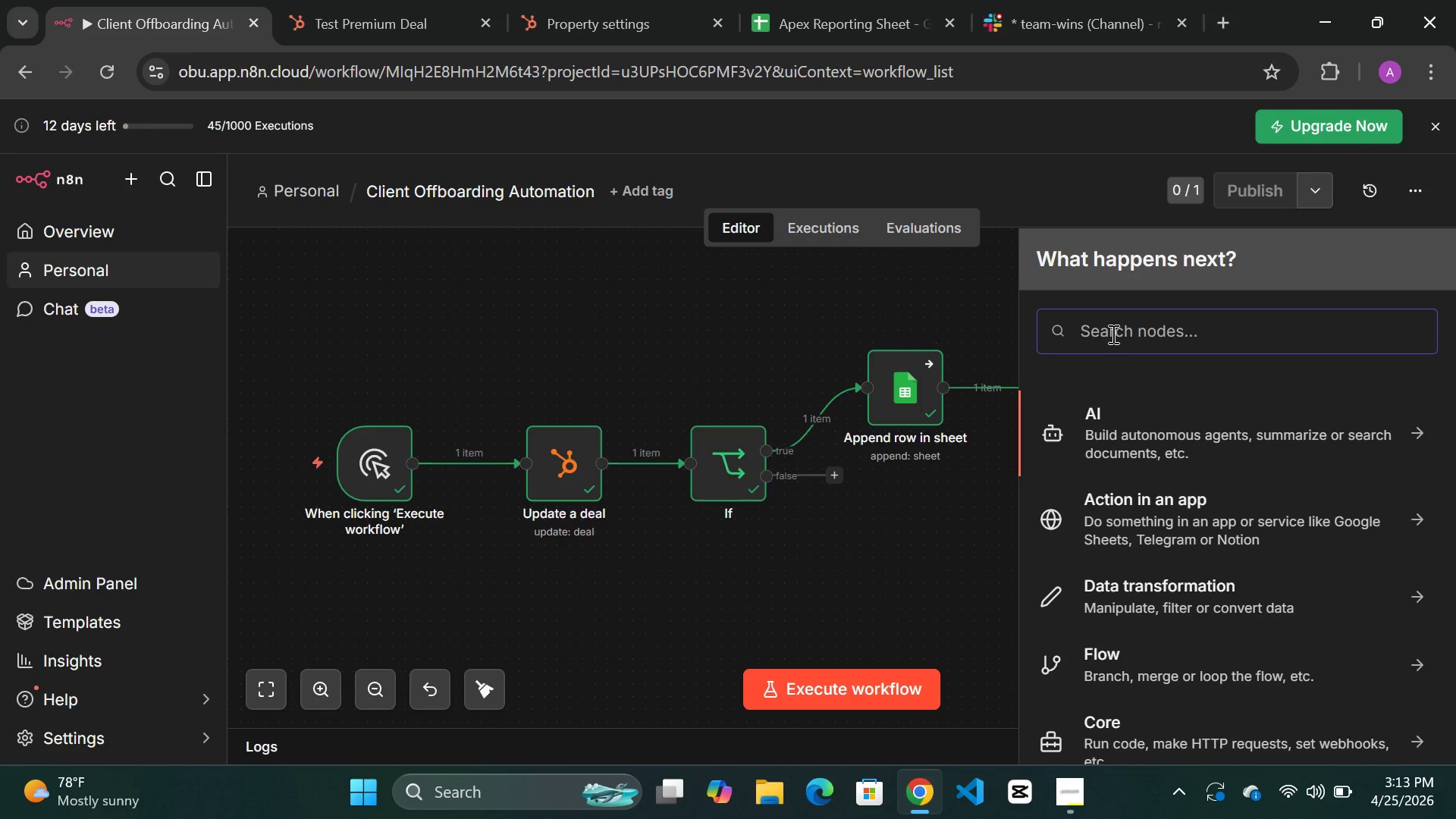 
wait(18.44)
 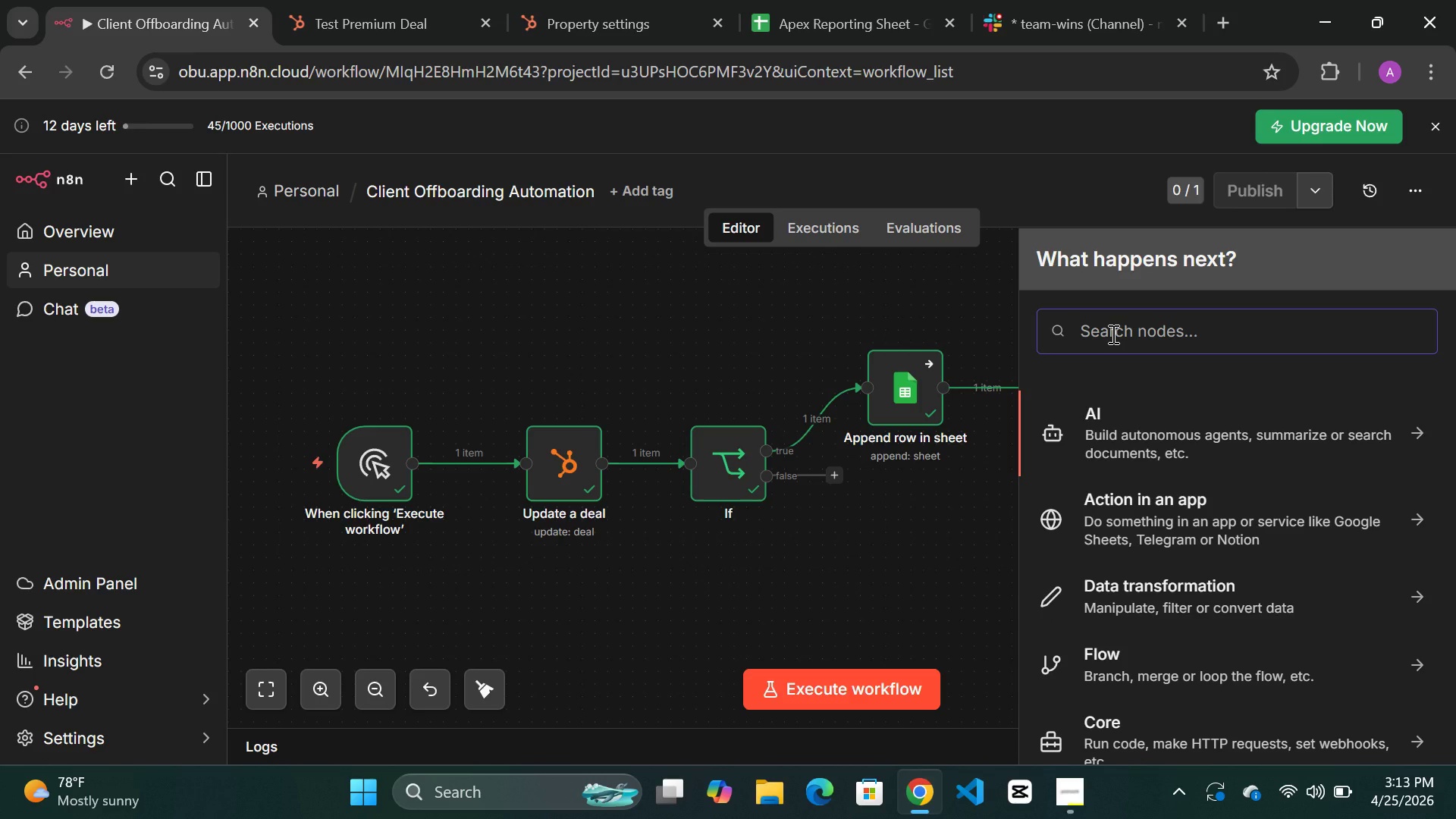 
type(sla)
 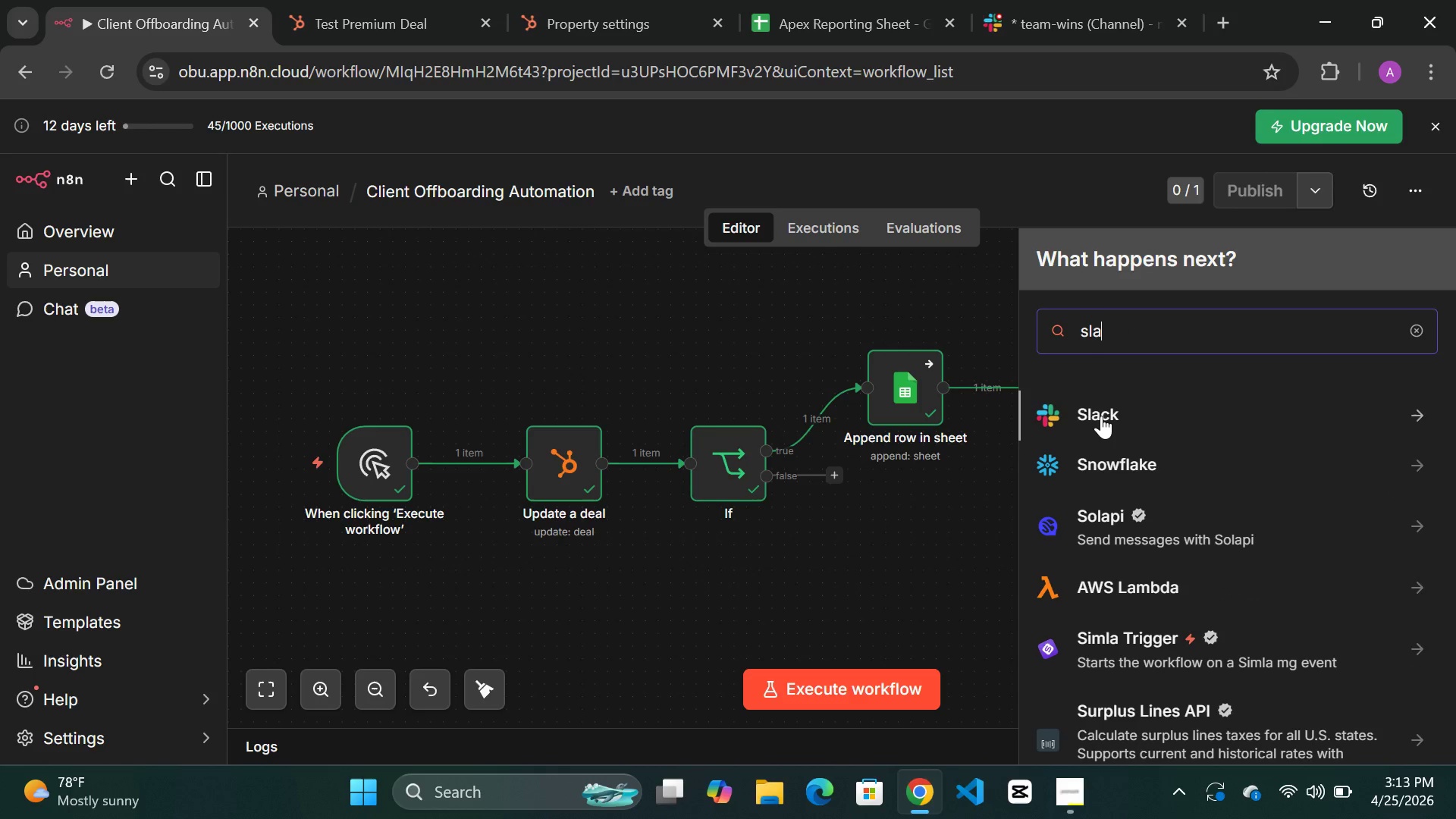 
left_click([1101, 416])
 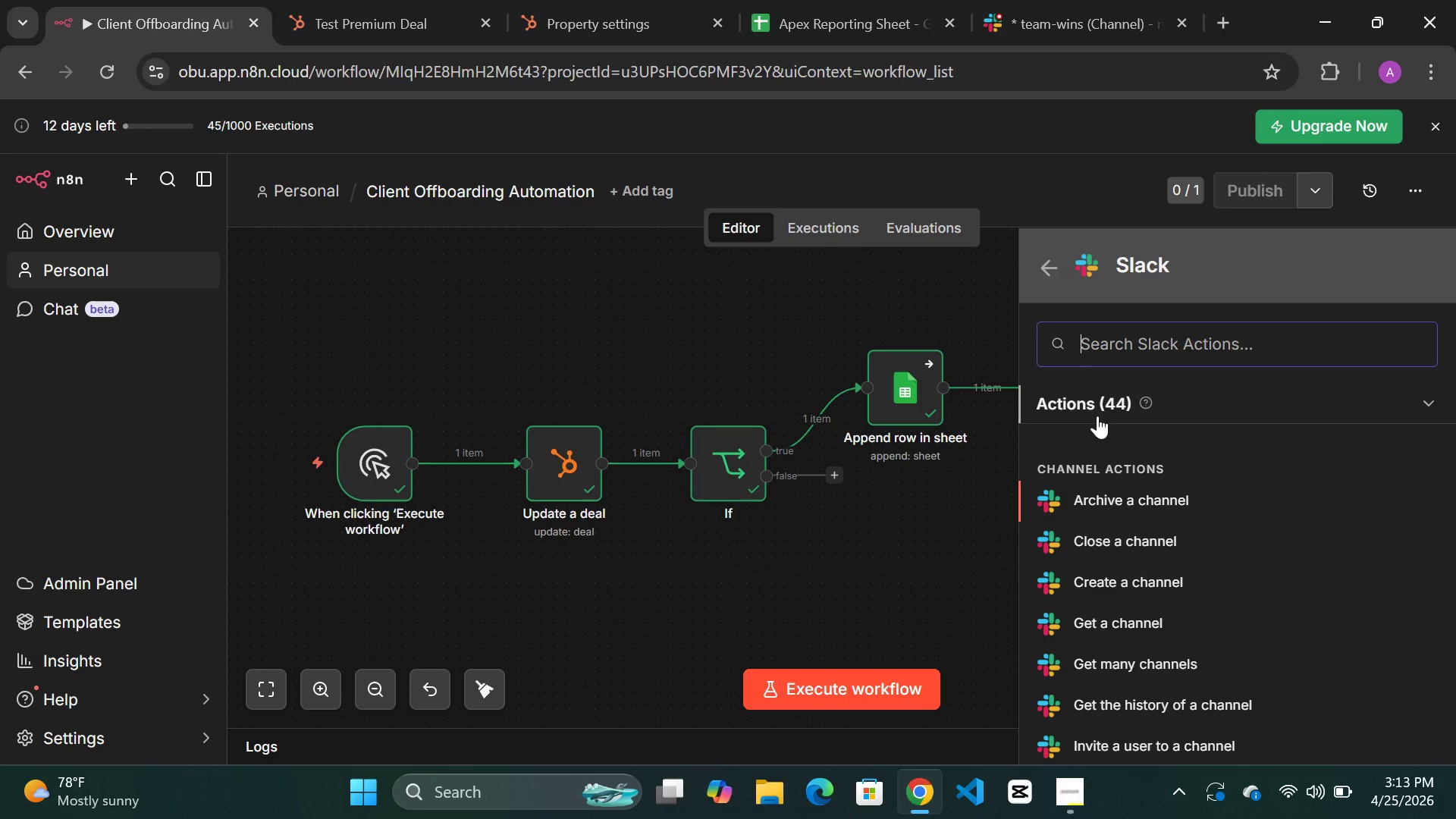 
type(a)
key(Backspace)
type(send)
 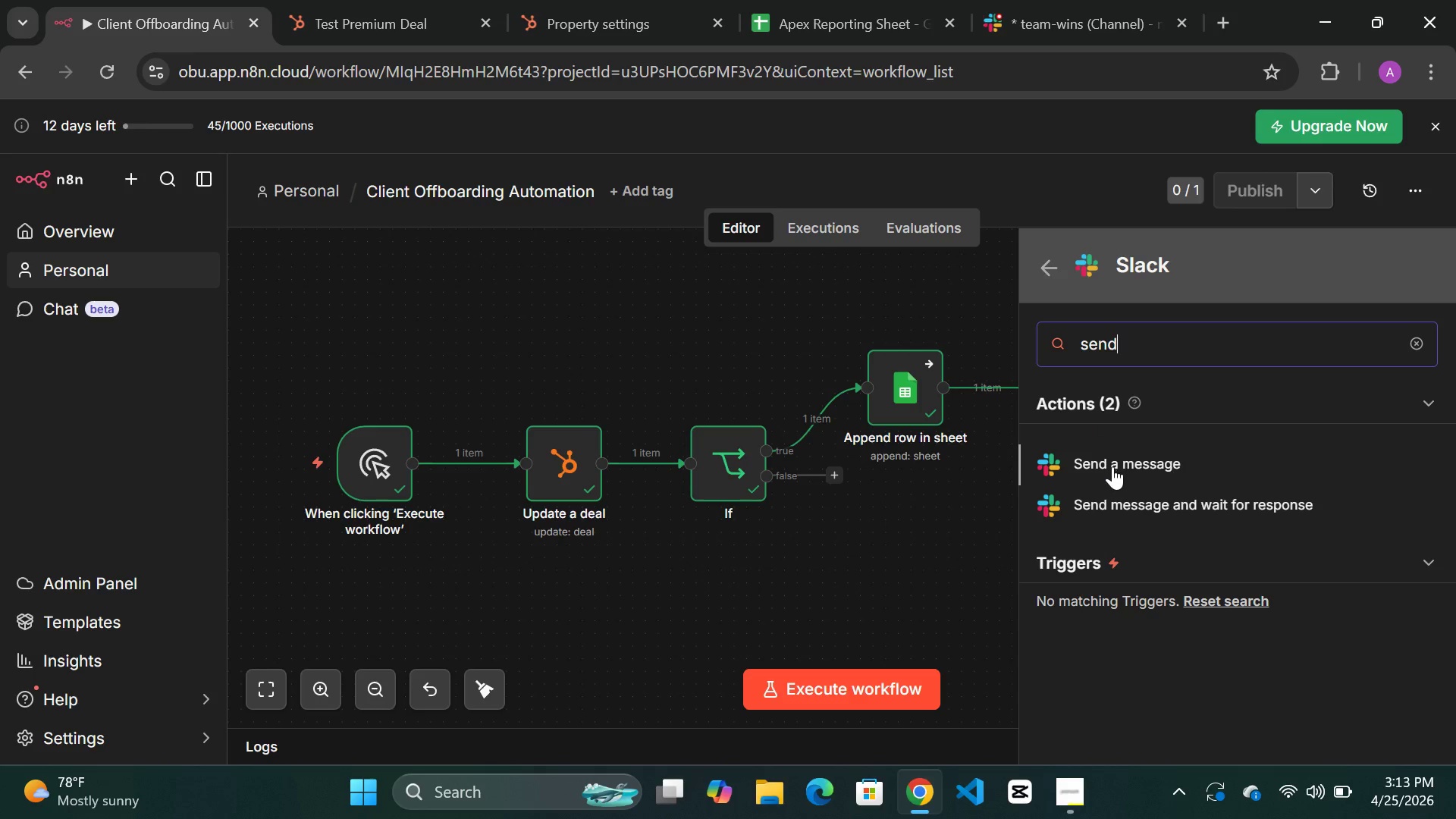 
left_click([1112, 466])
 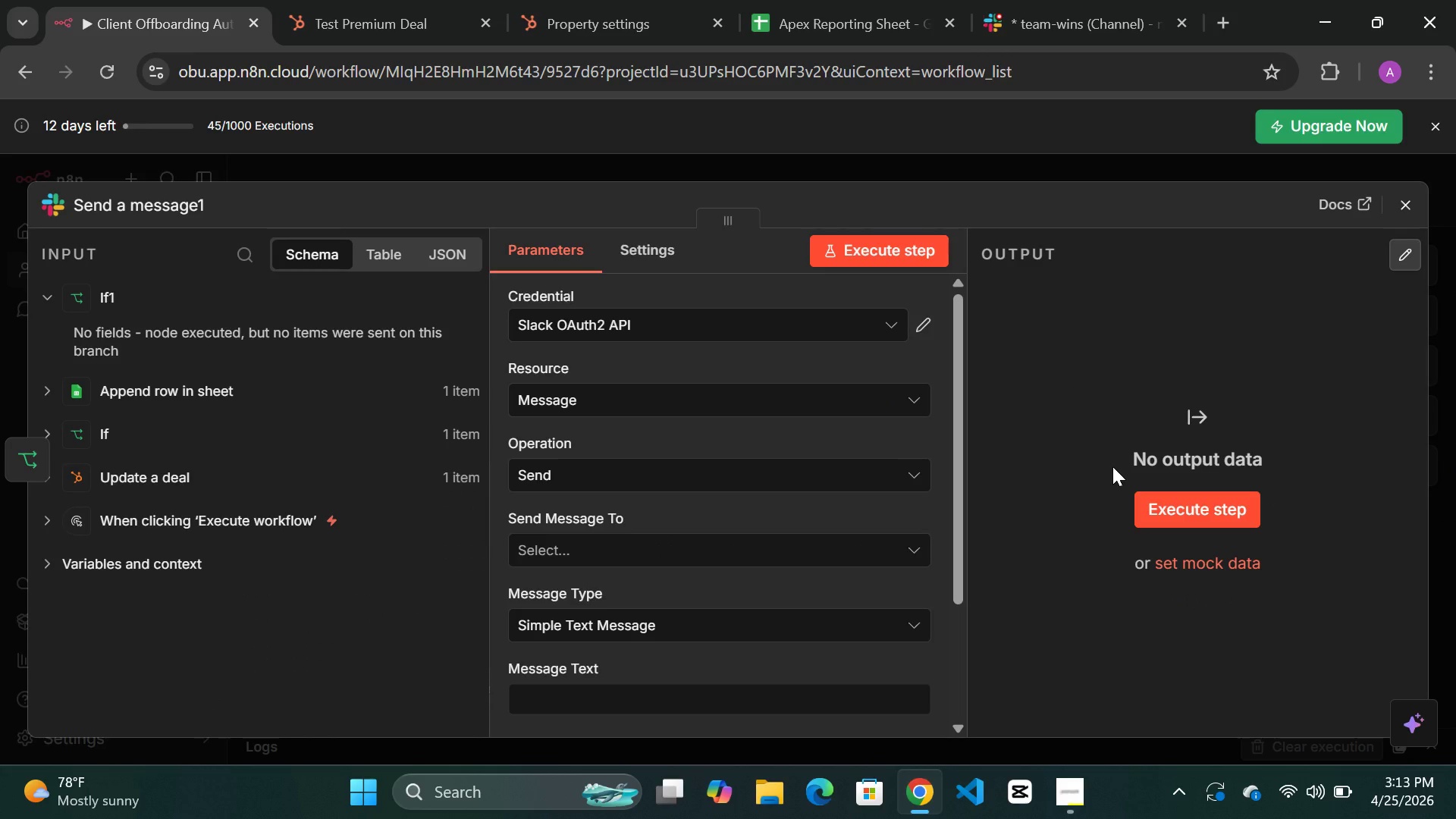 
wait(31.84)
 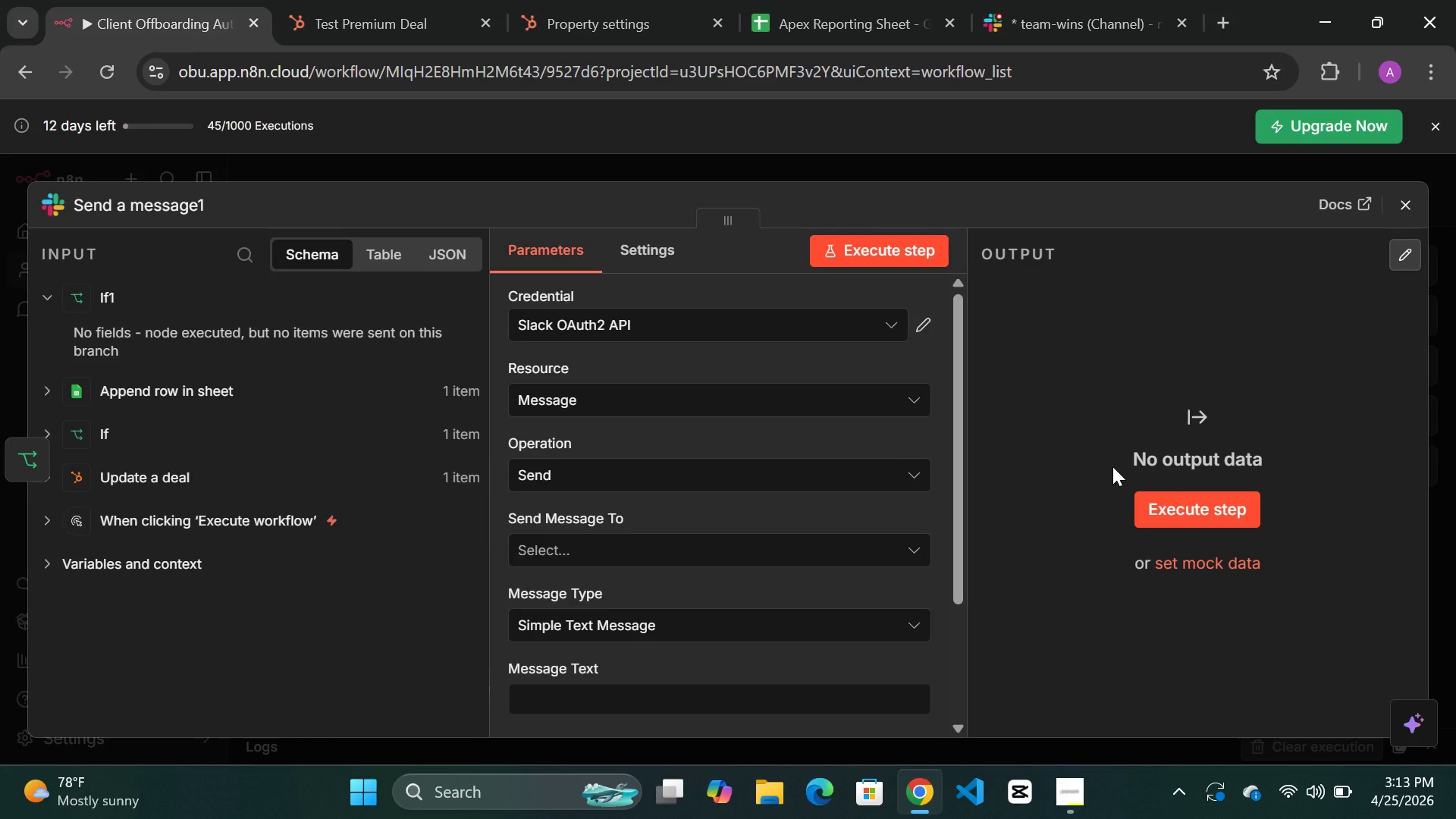 
left_click([853, 158])
 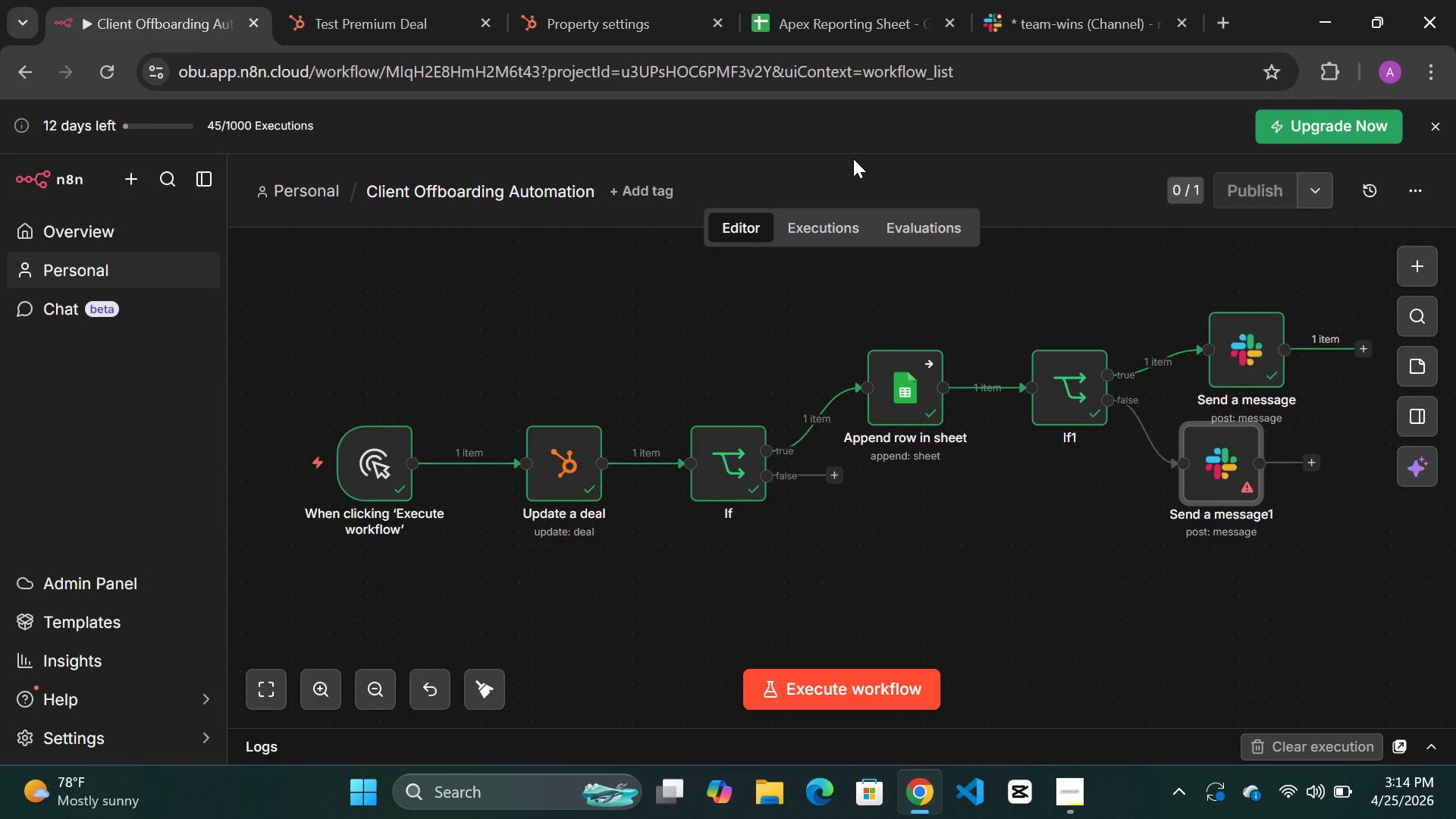 
wait(16.3)
 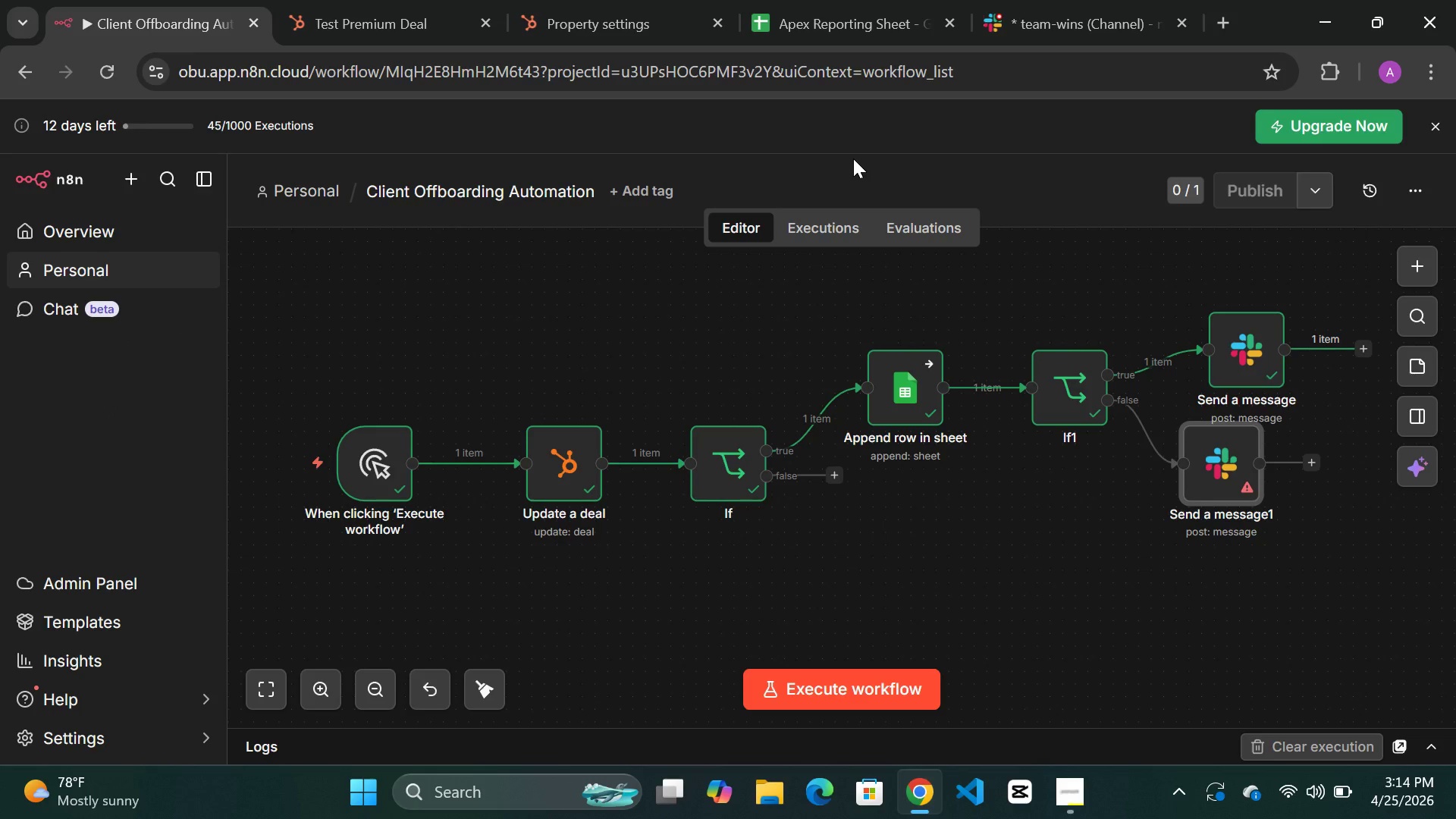 
double_click([1062, 378])
 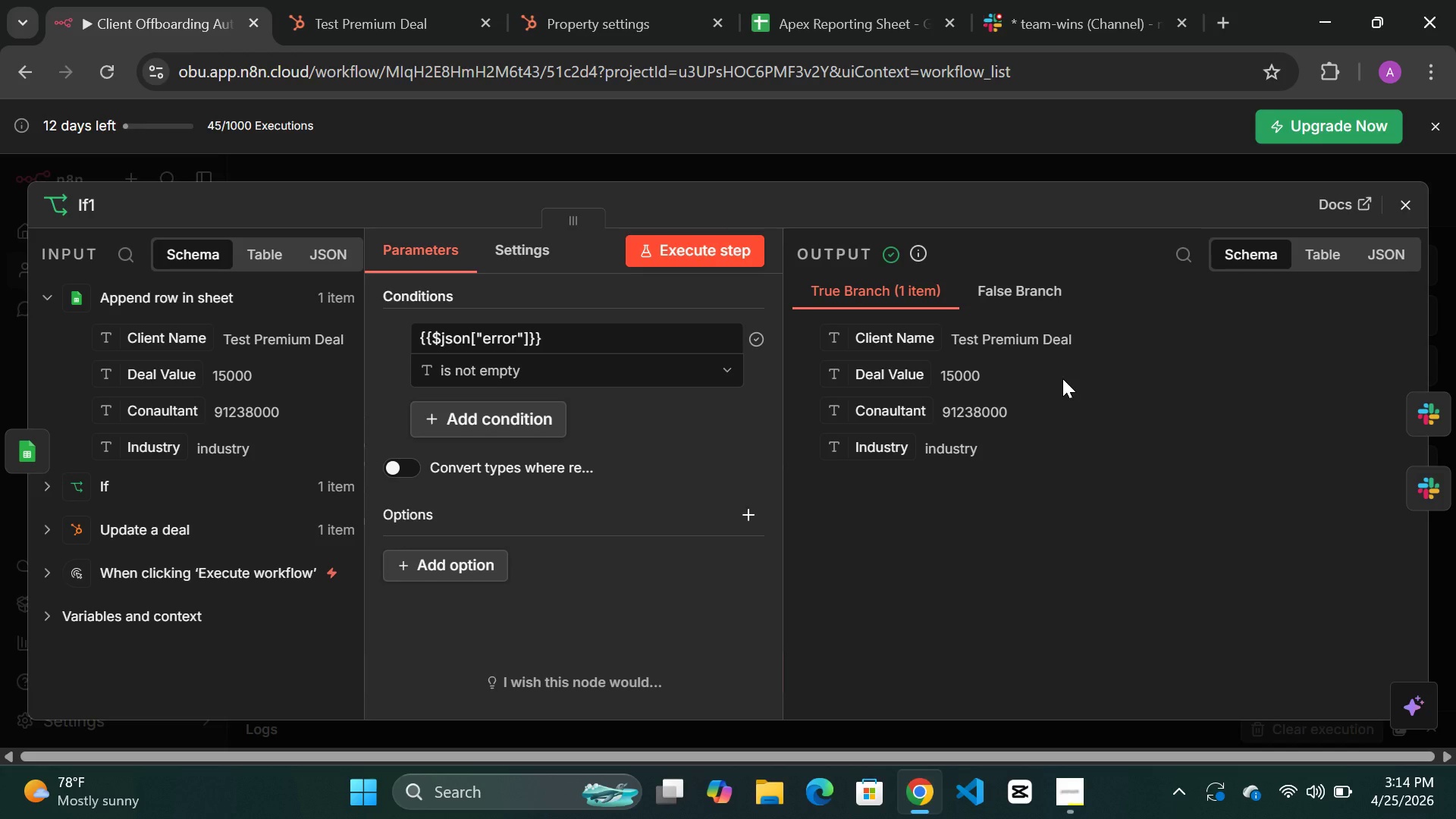 
wait(21.94)
 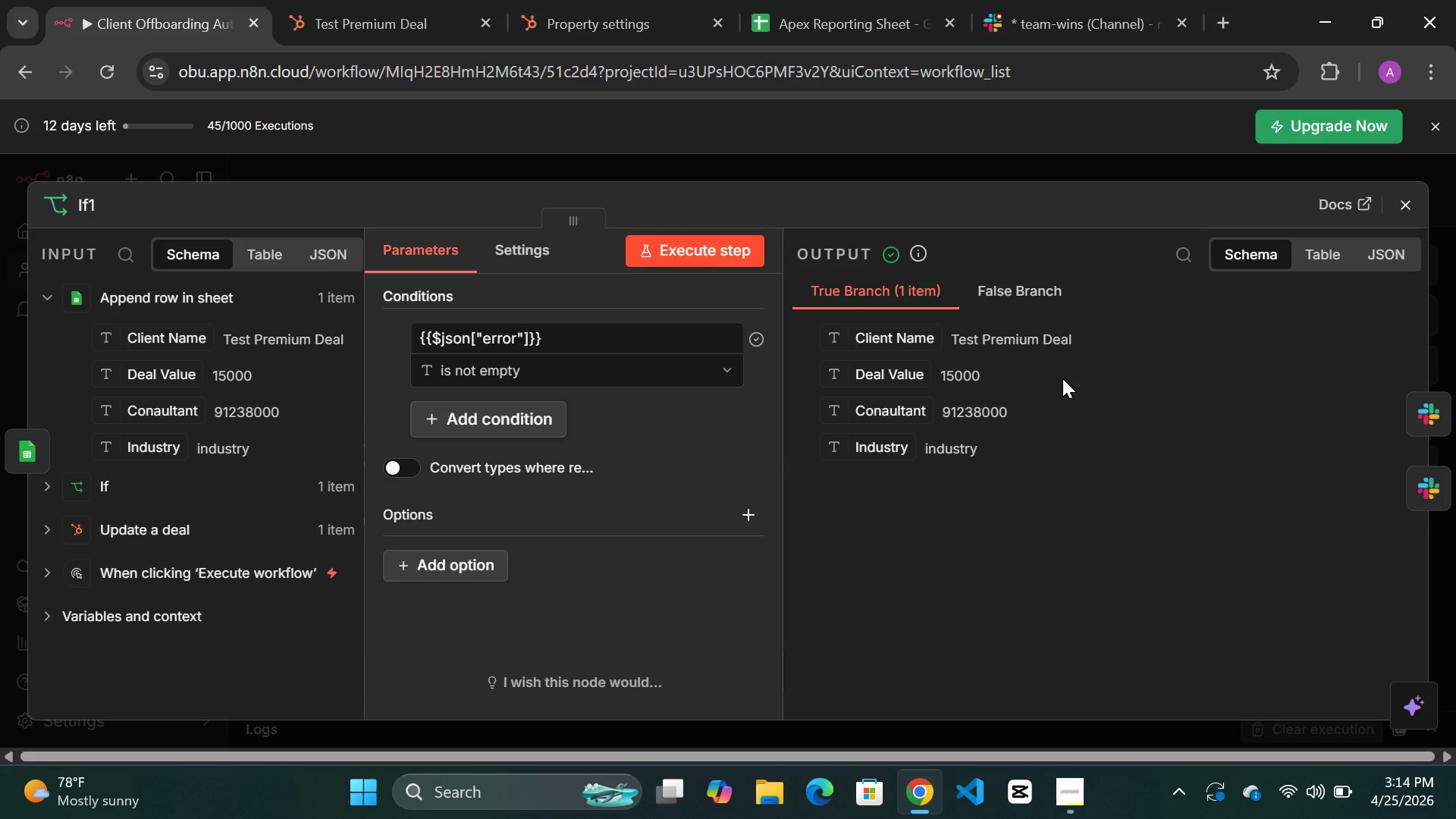 
left_click([716, 250])
 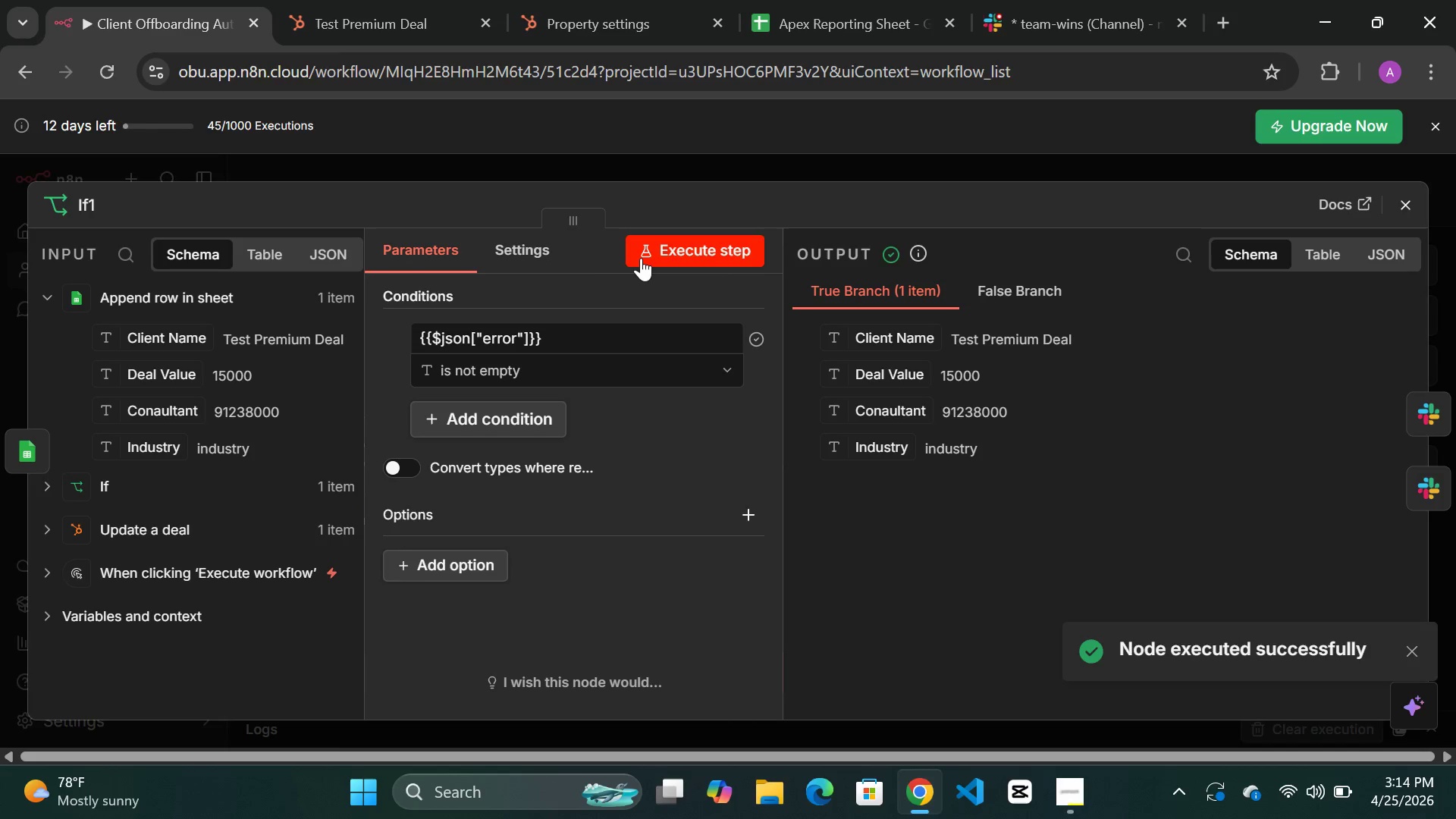 
left_click([657, 171])
 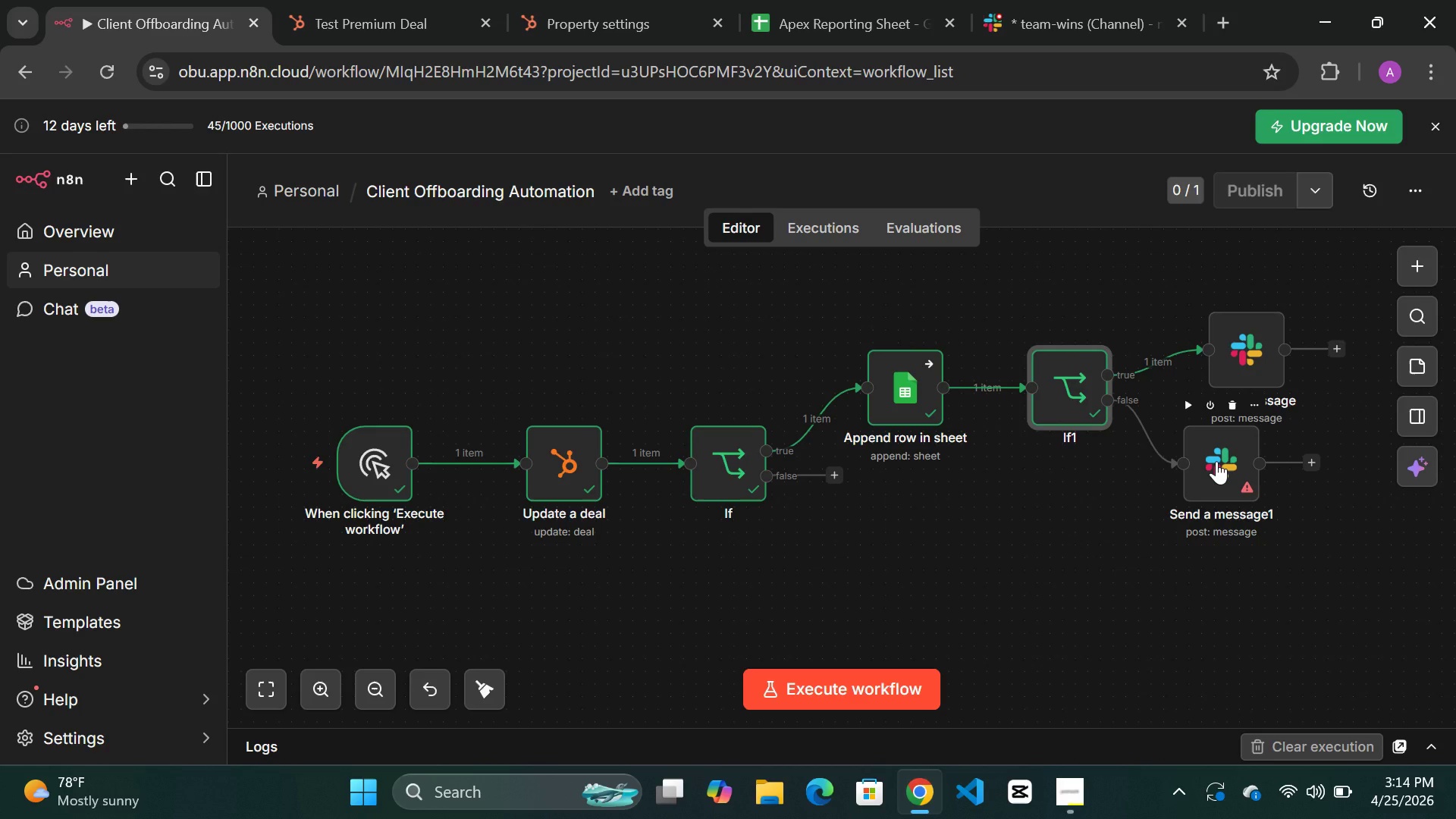 
wait(5.61)
 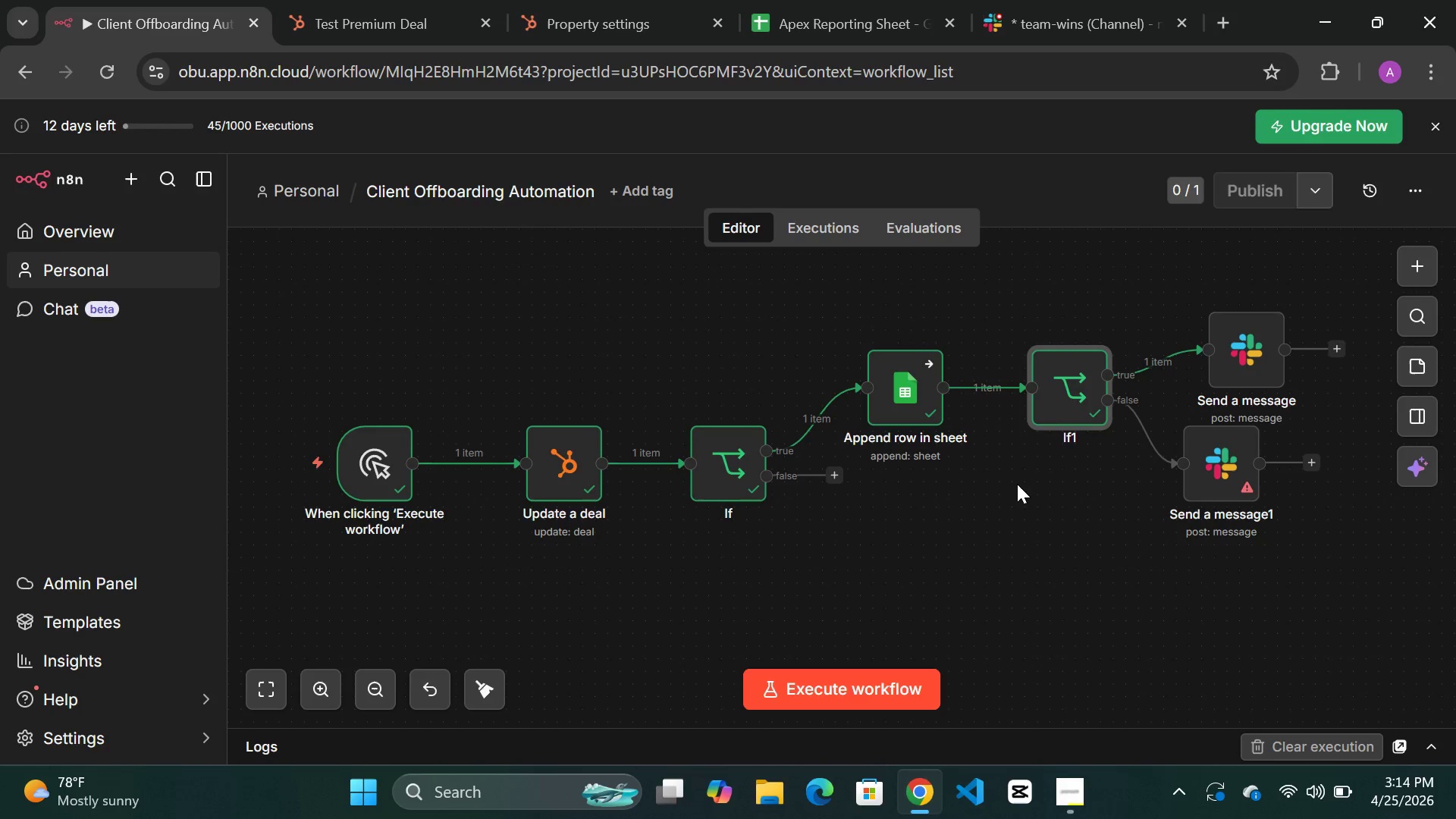 
left_click_drag(start_coordinate=[1216, 461], to_coordinate=[1225, 526])
 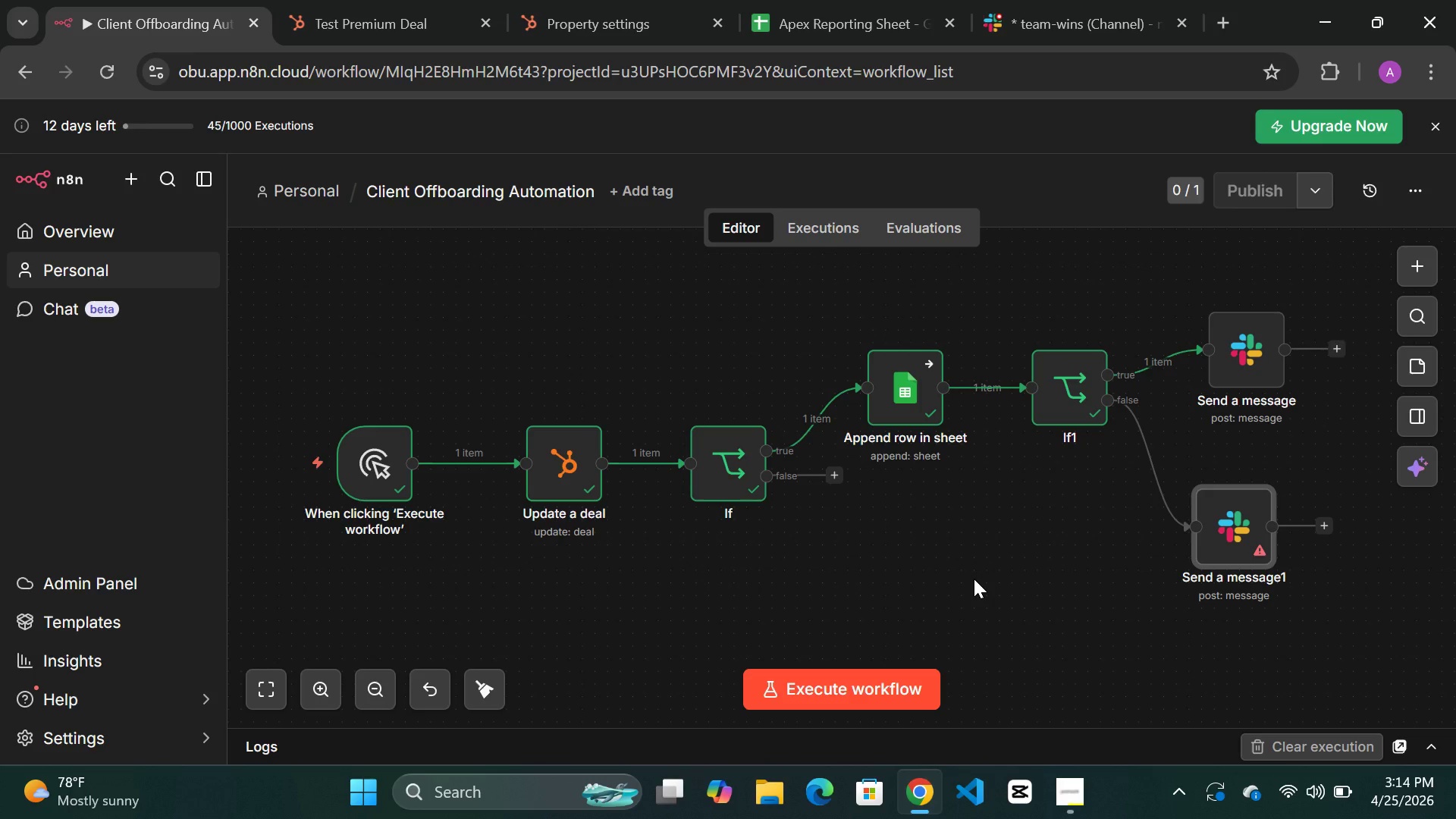 
wait(19.53)
 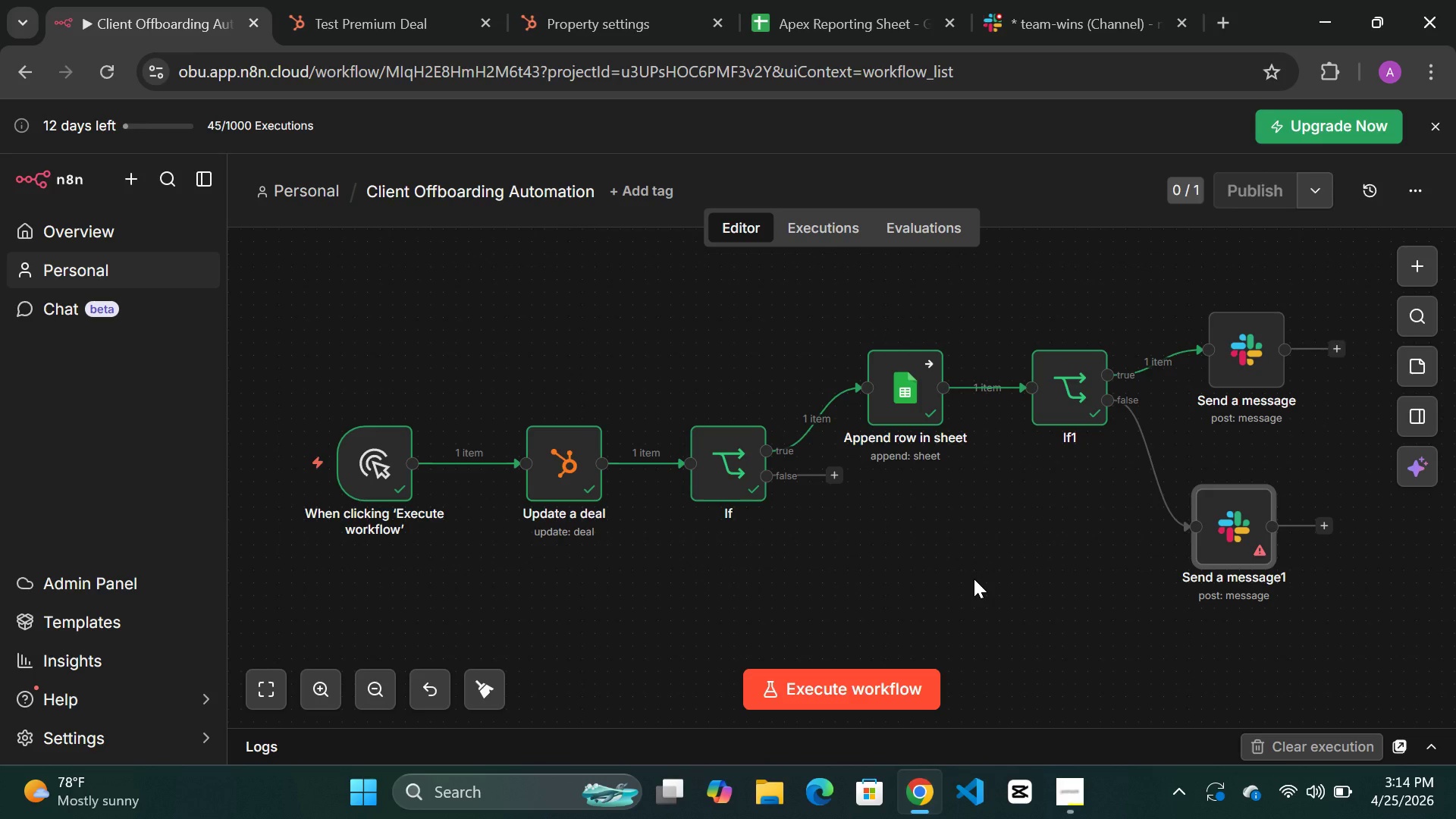 
double_click([1216, 529])
 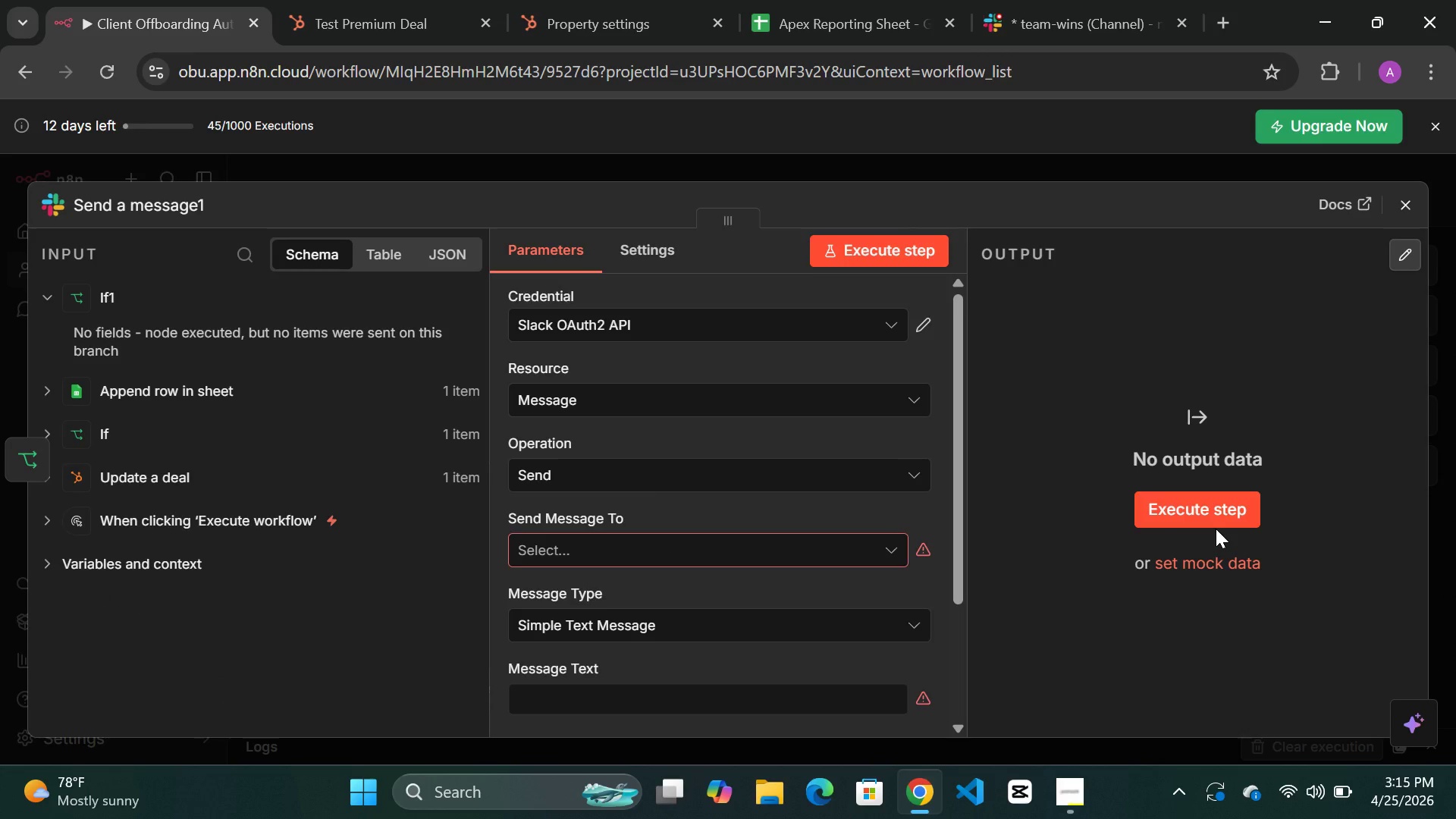 
wait(20.92)
 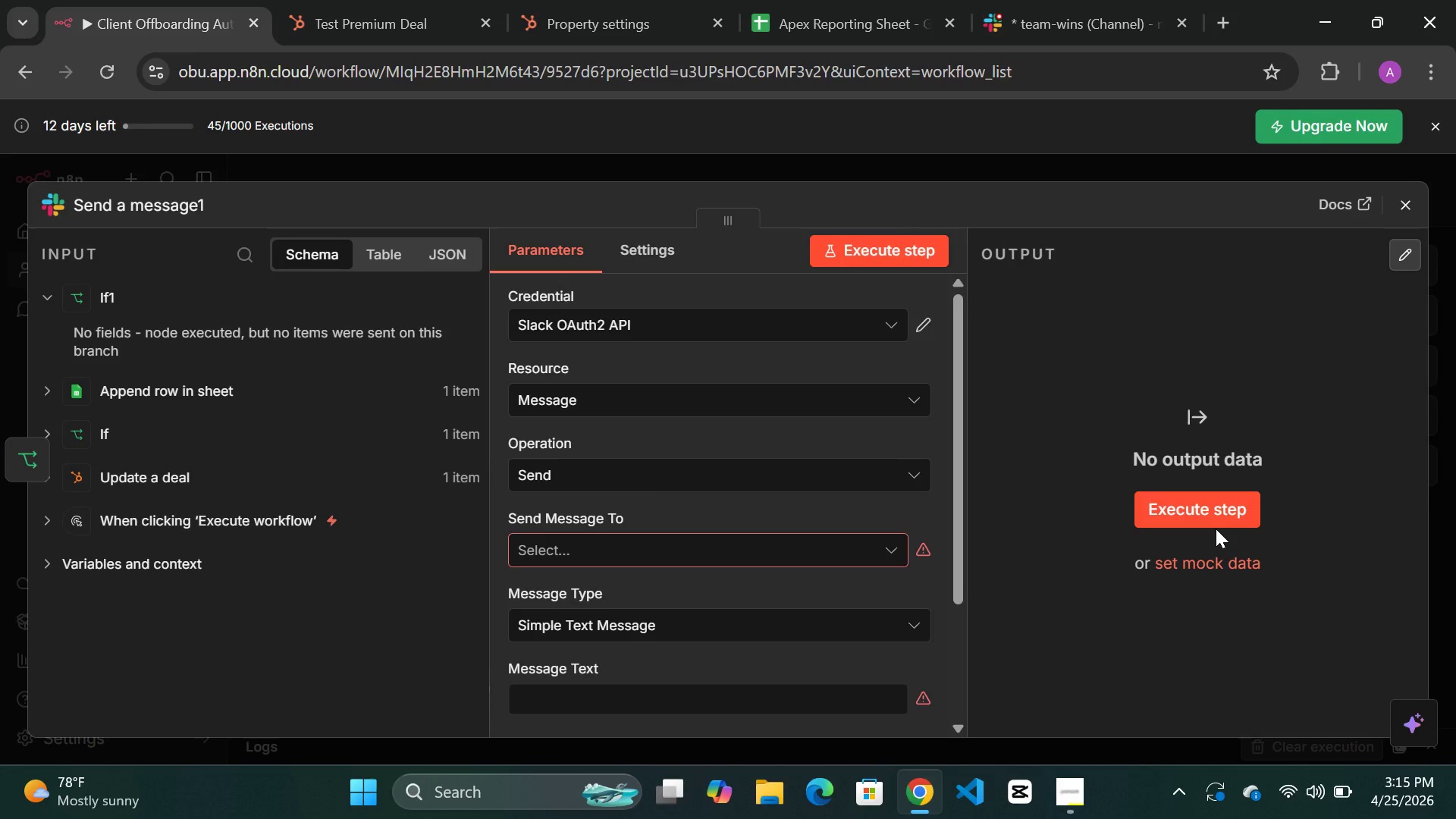 
left_click([645, 165])
 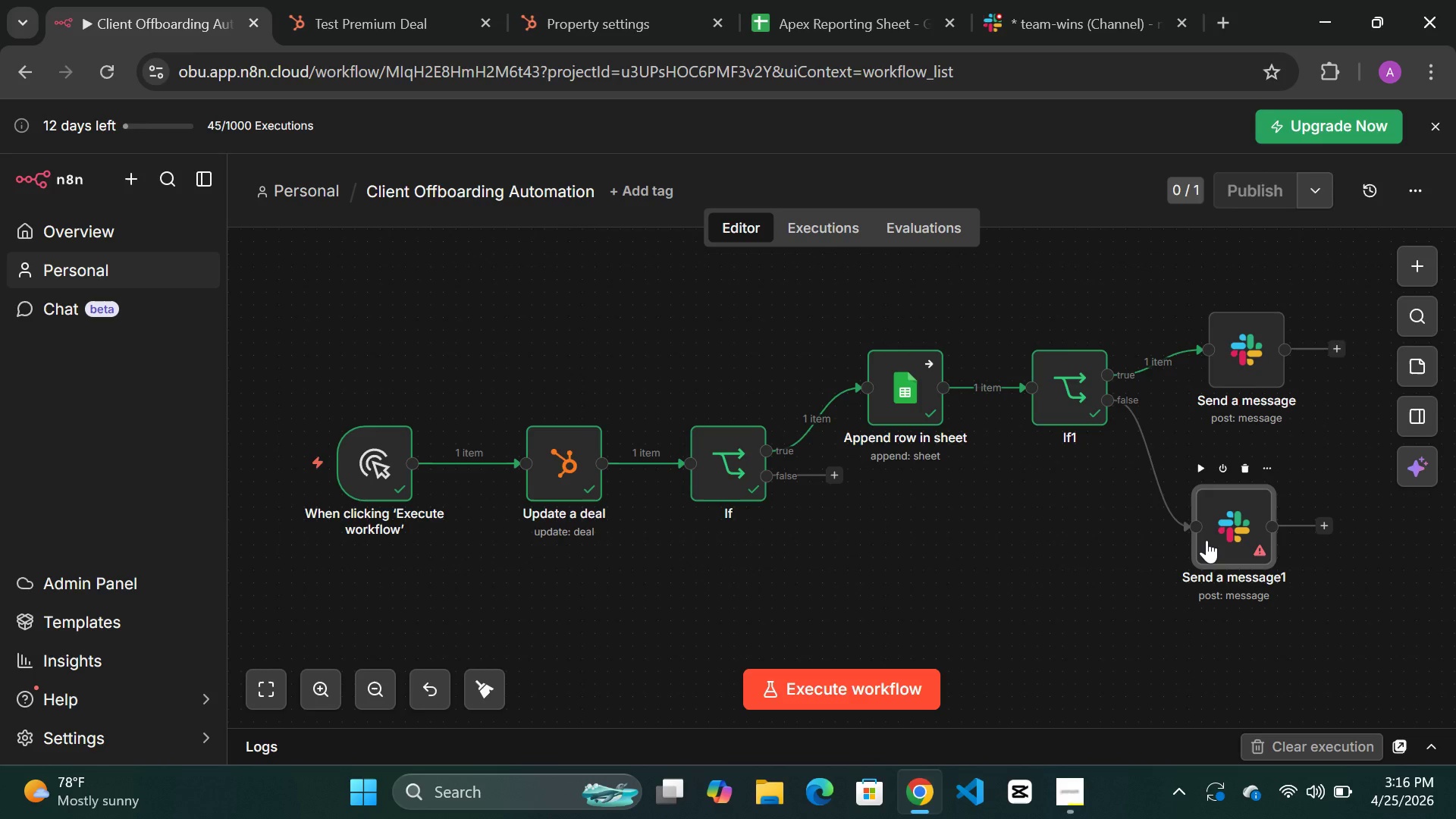 
wait(61.56)
 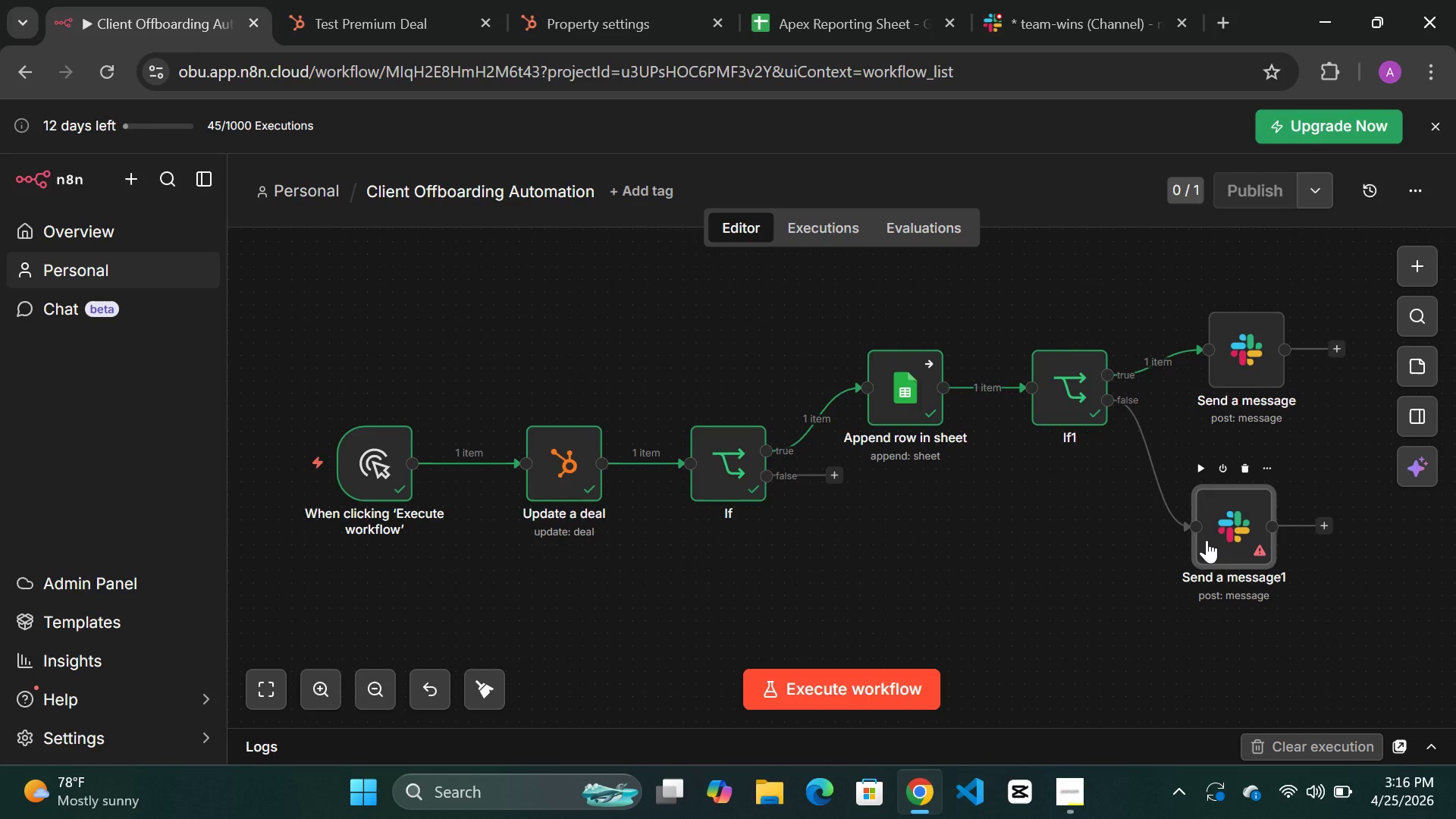 
left_click([841, 697])
 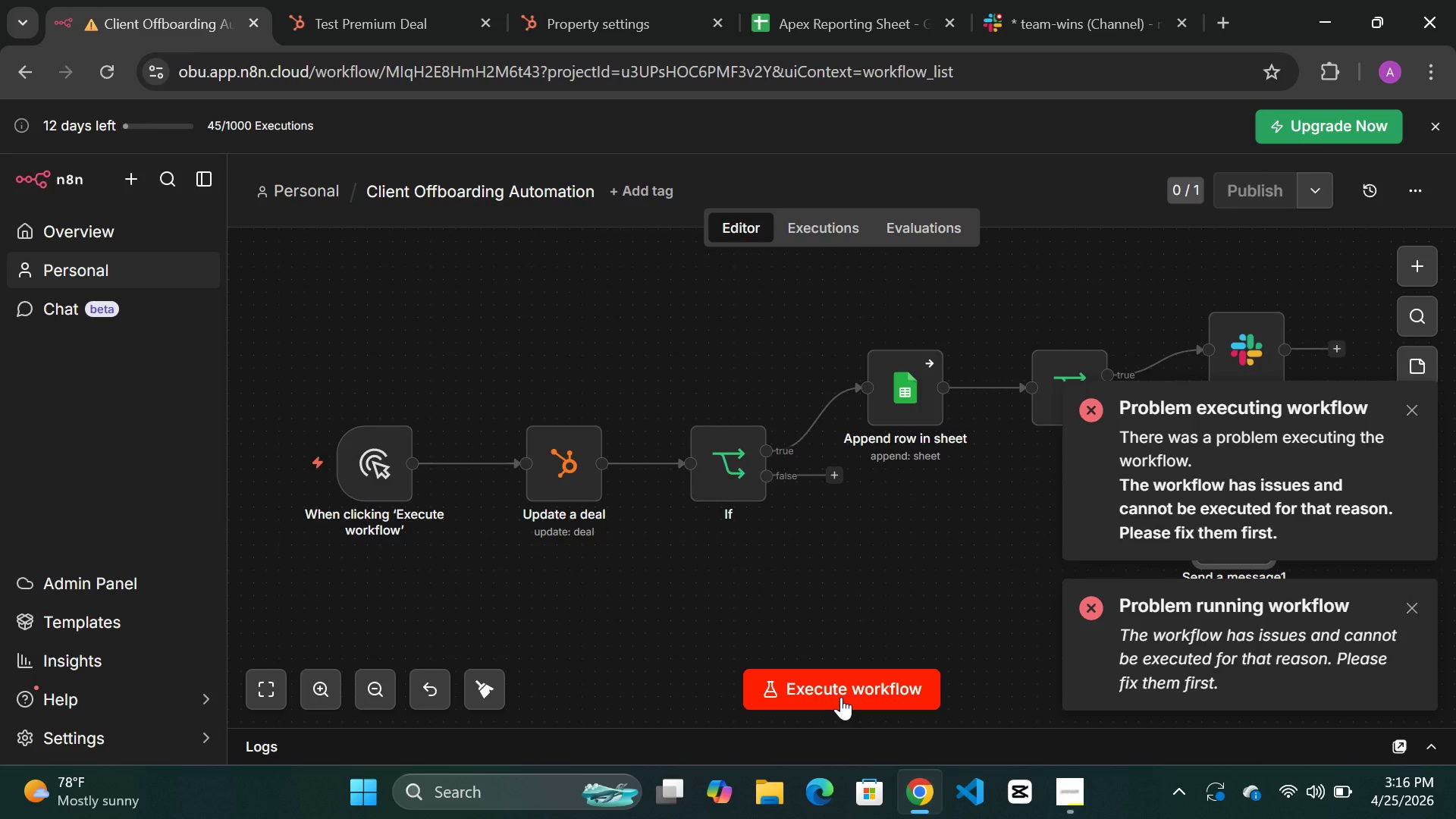 
left_click([942, 549])
 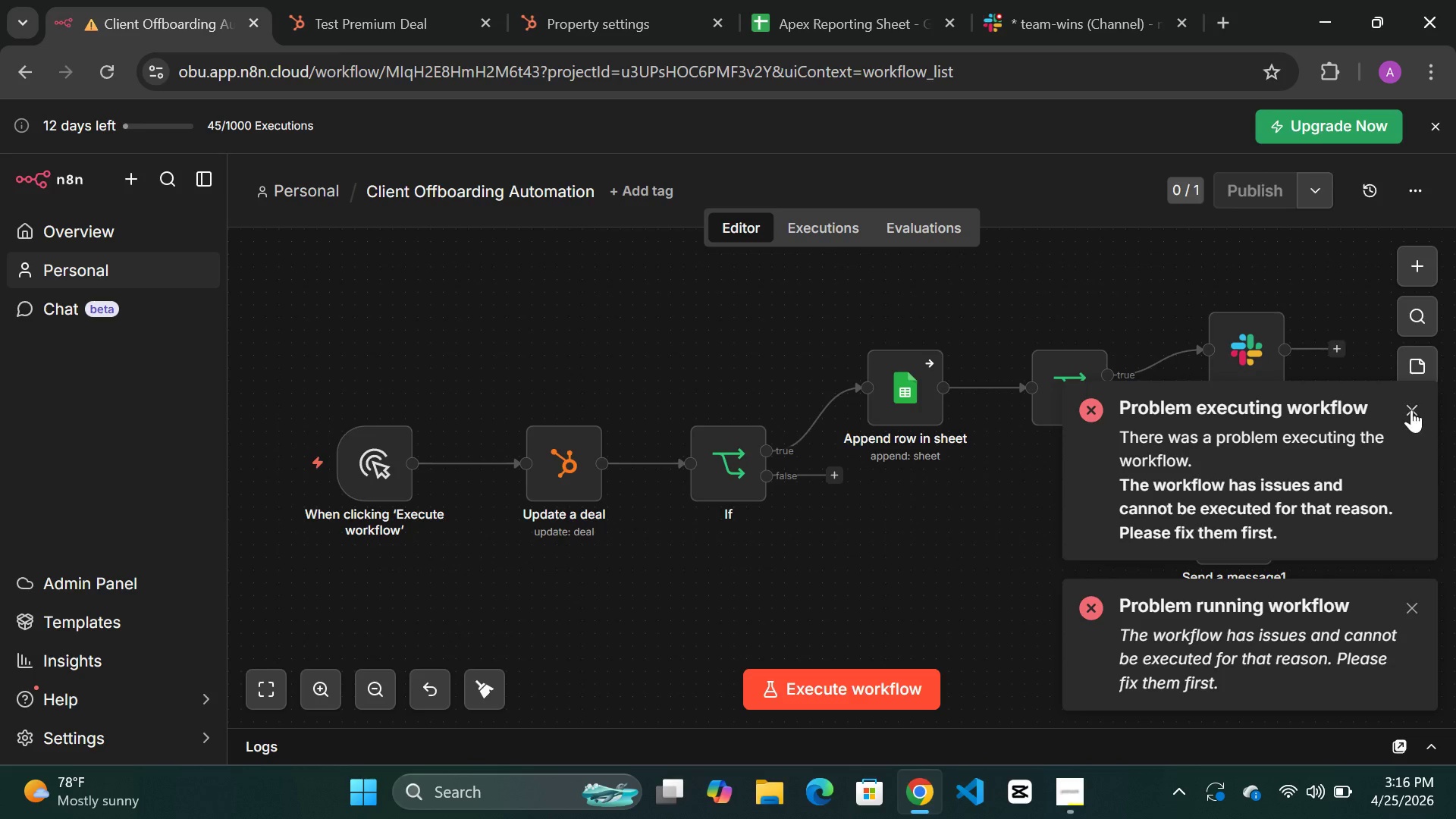 
left_click([1404, 403])
 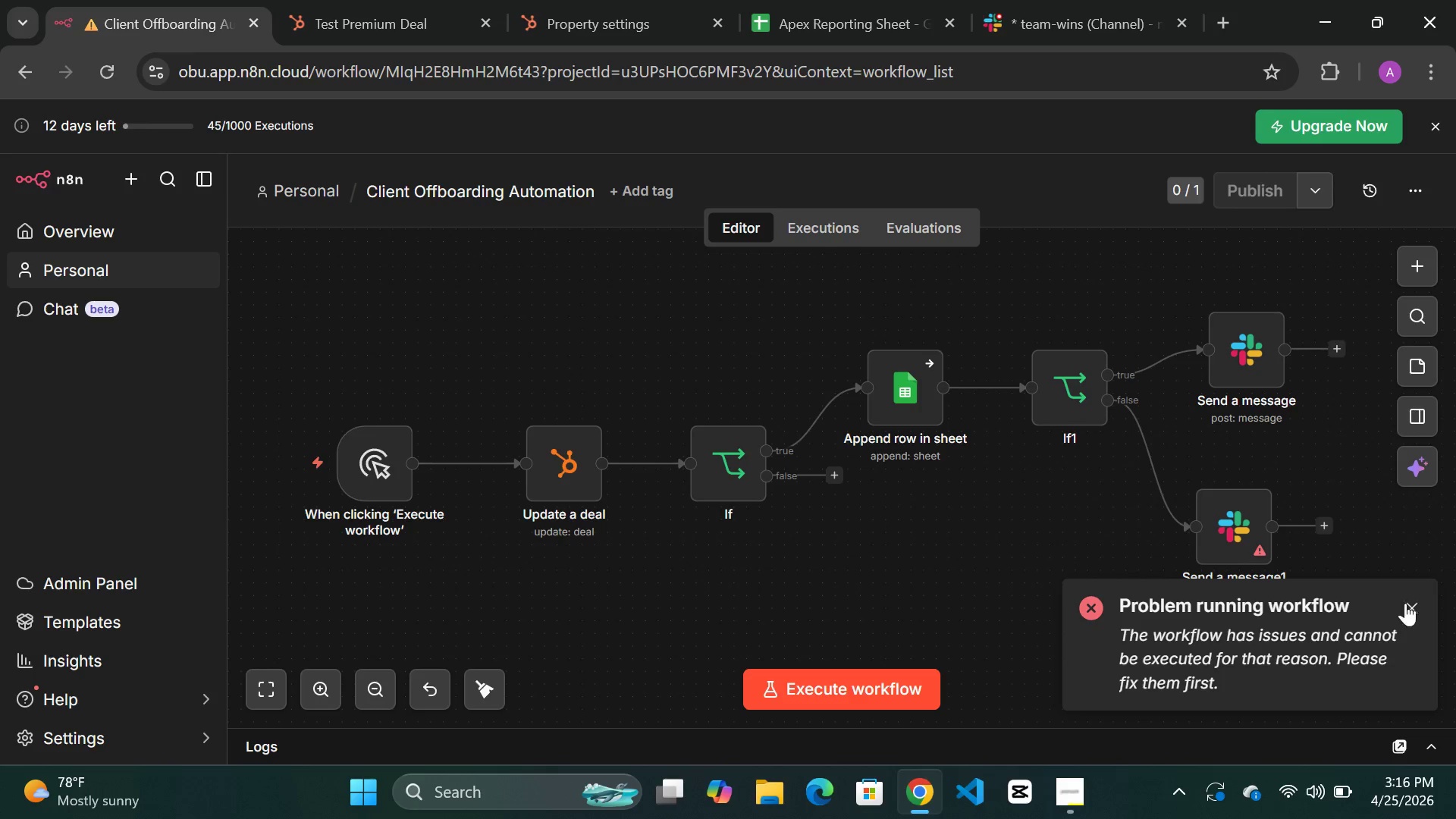 
left_click([1411, 603])
 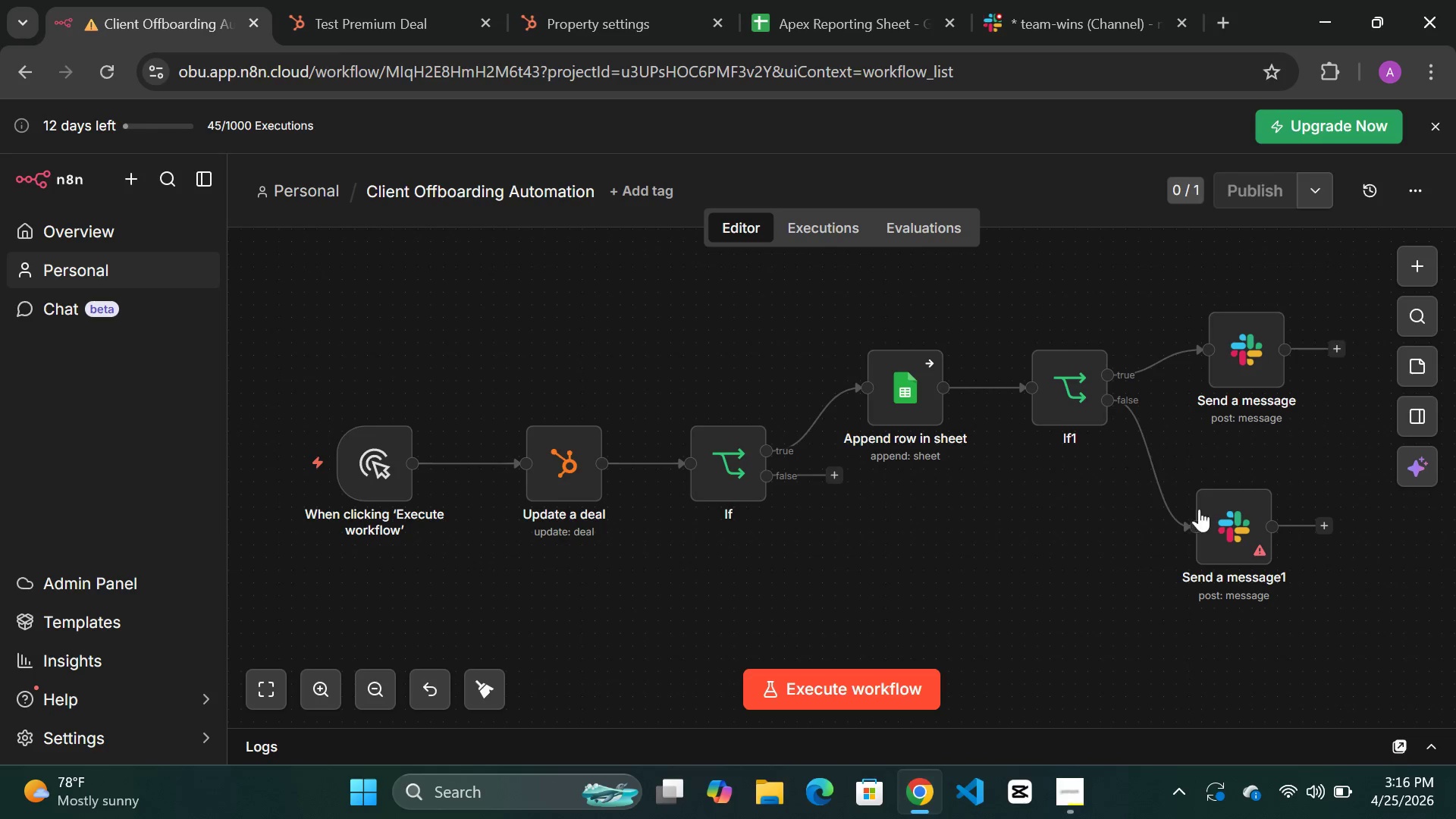 
wait(28.22)
 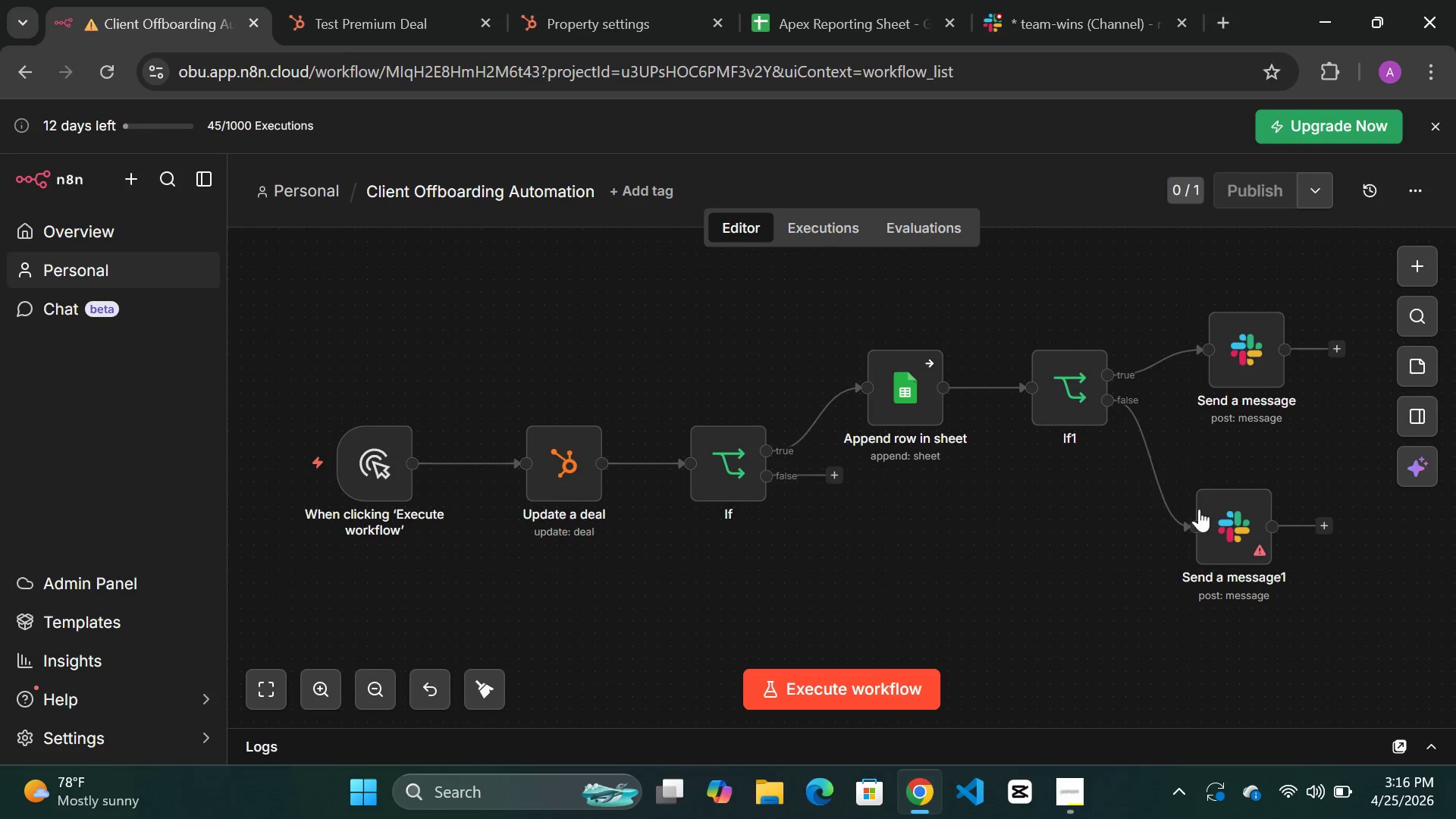 
double_click([1068, 394])
 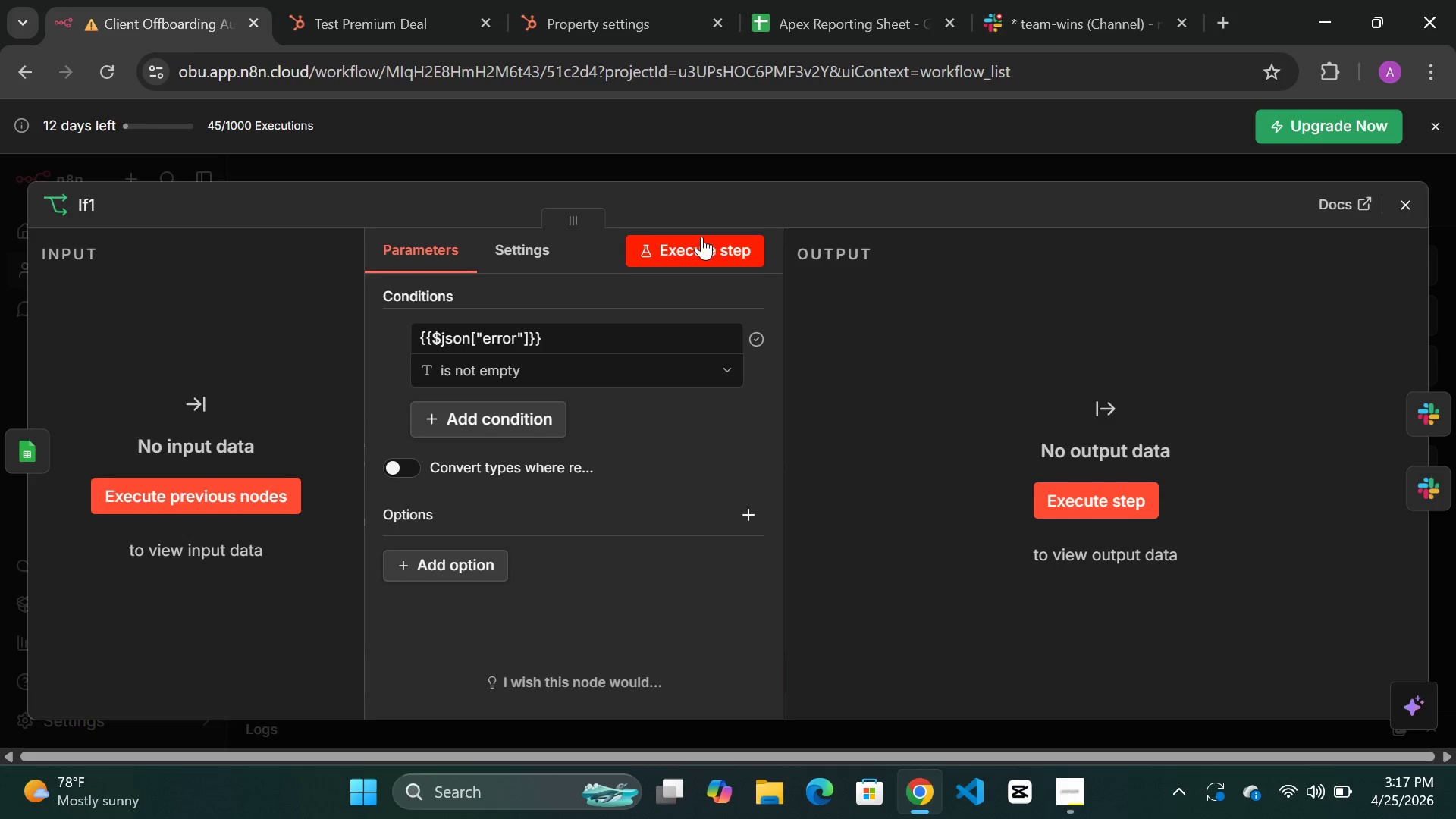 
left_click([705, 247])
 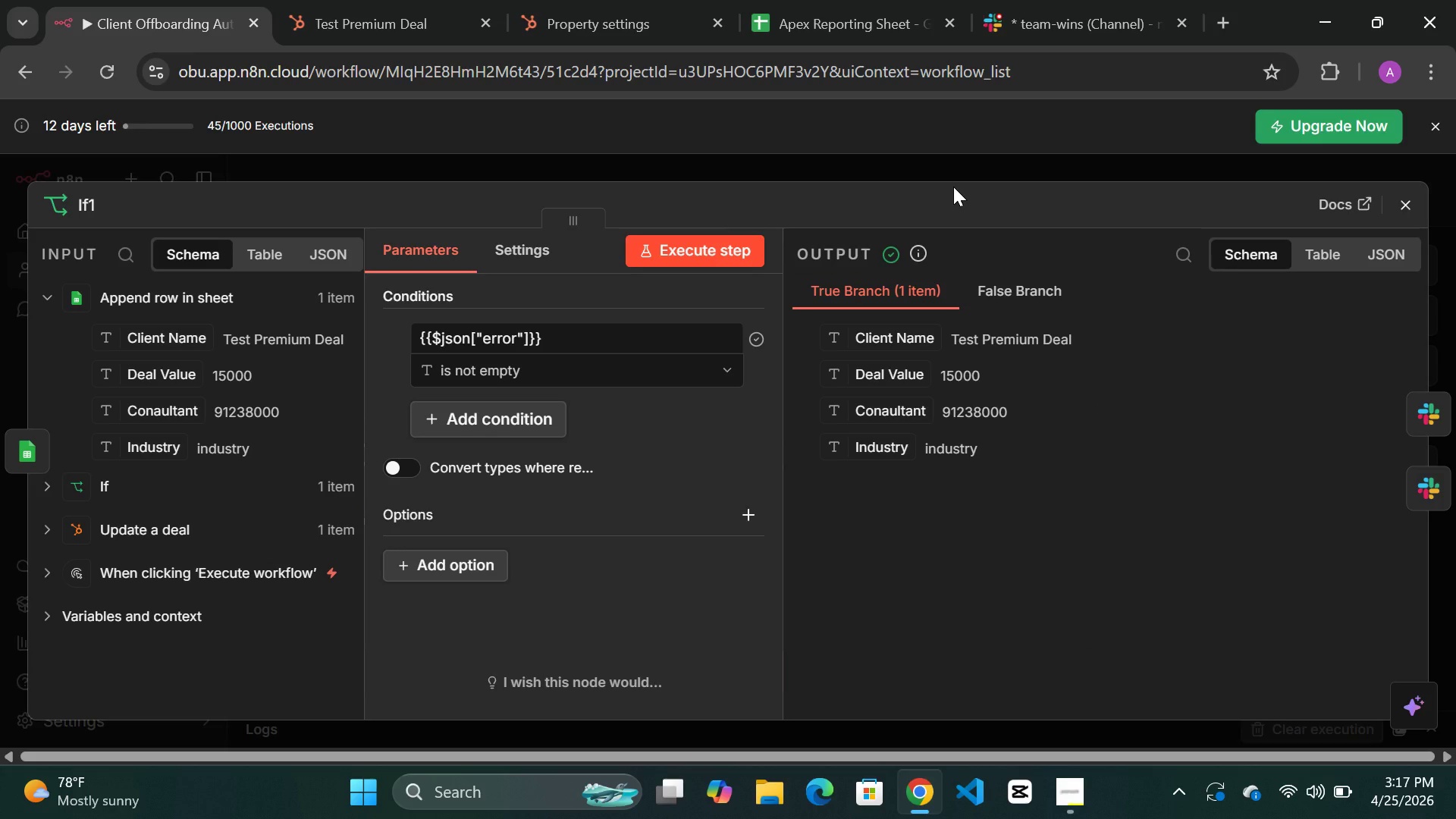 
wait(18.44)
 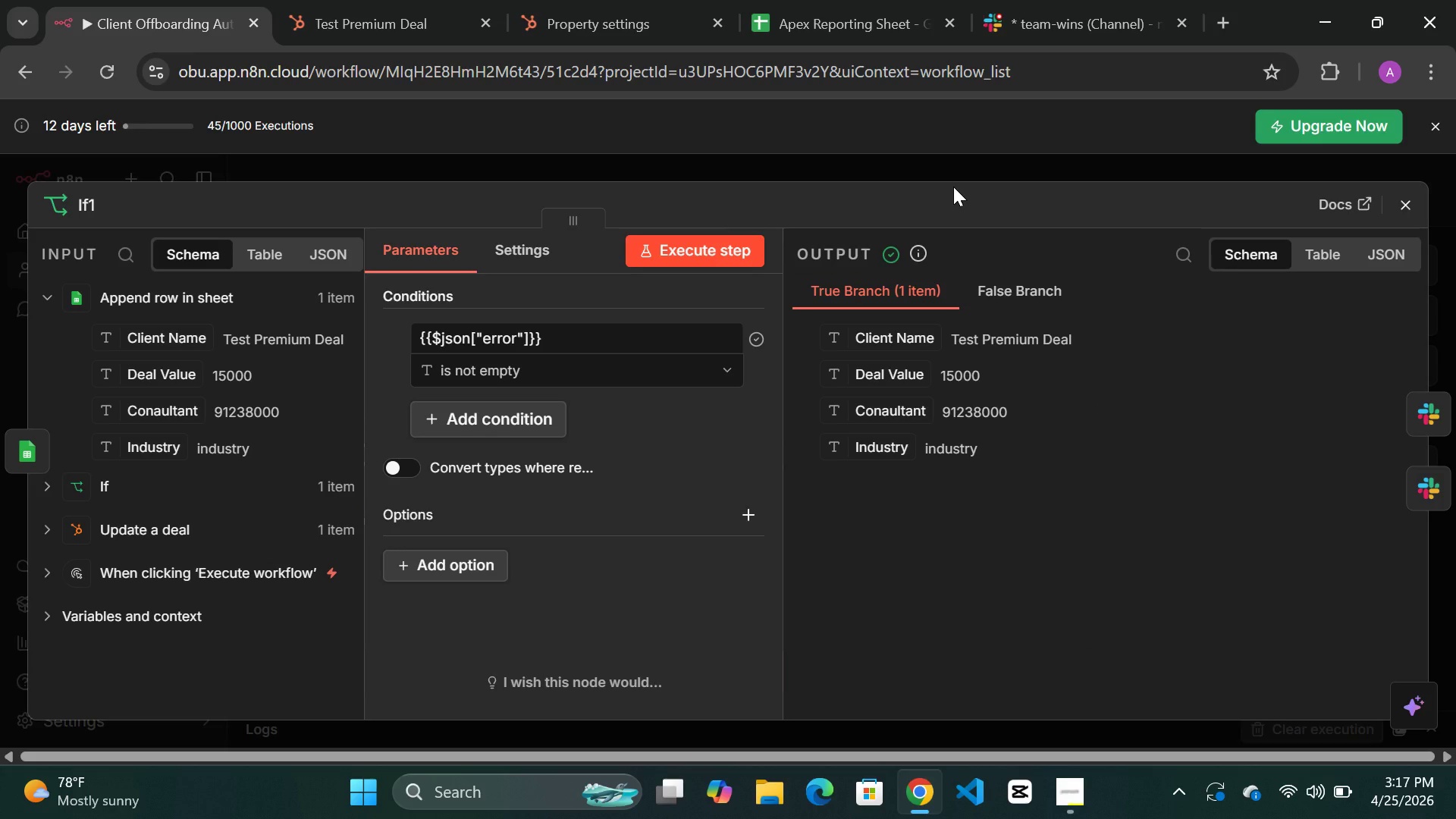 
left_click([636, 160])
 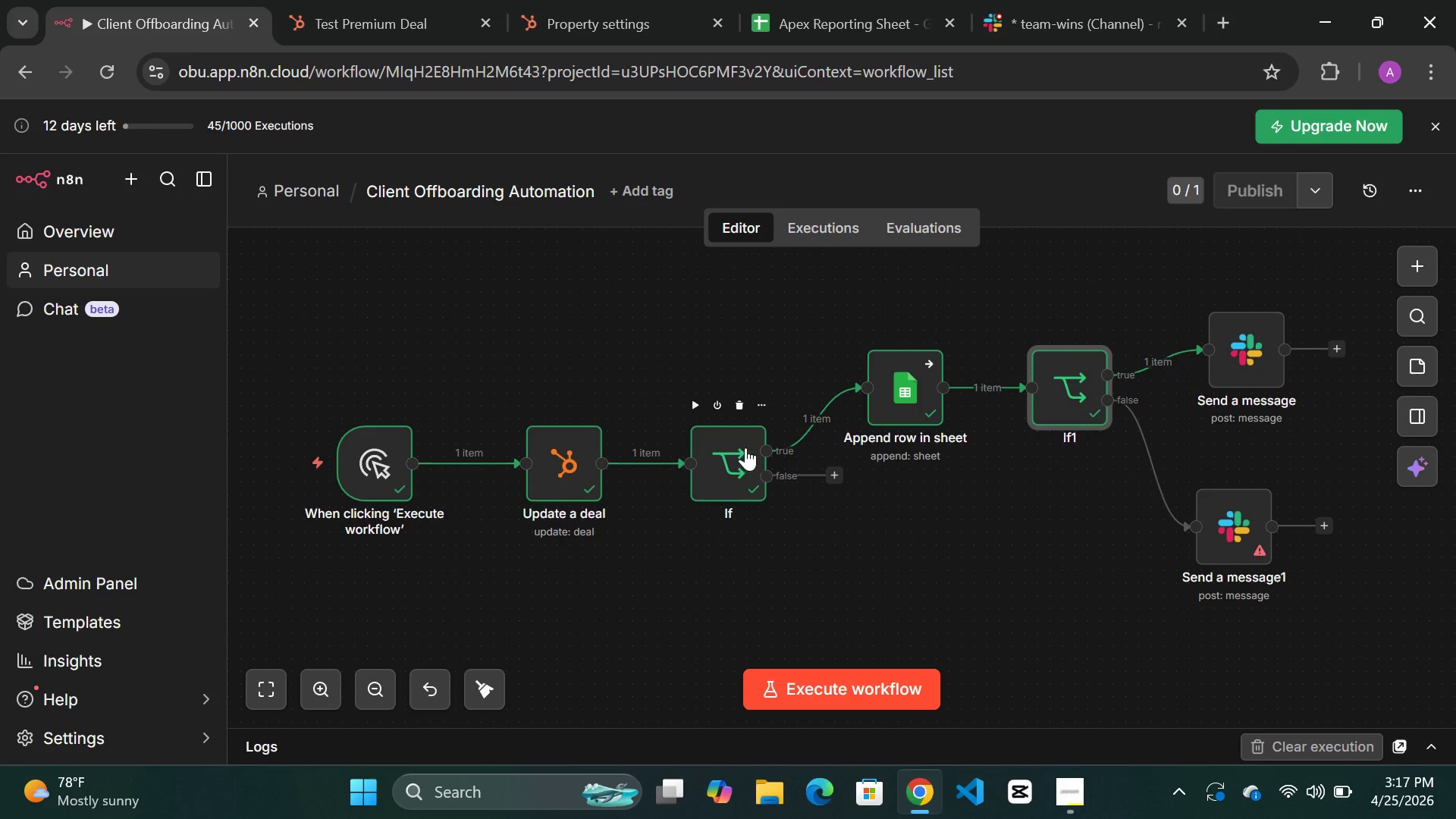 
double_click([904, 401])
 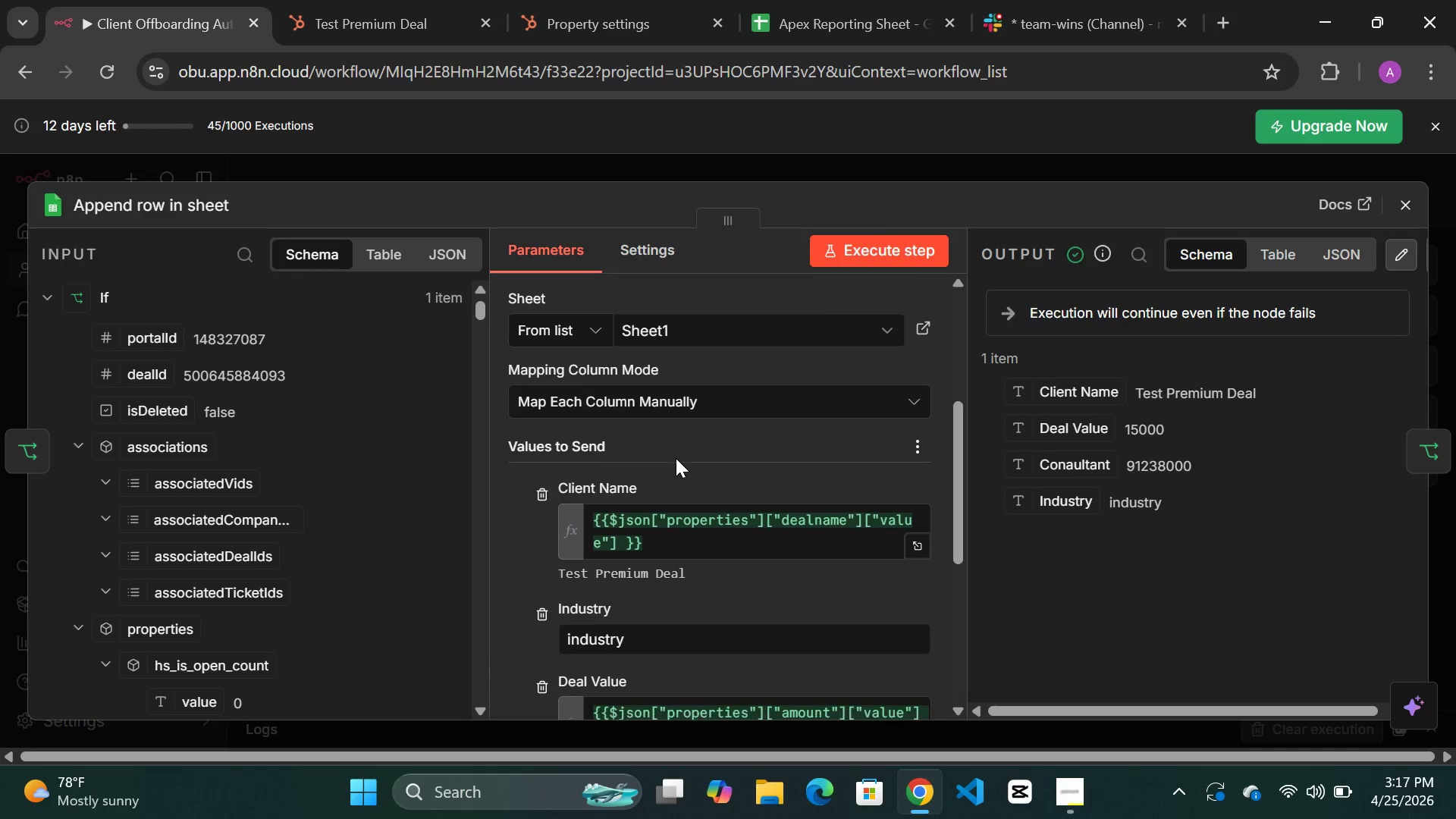 
wait(6.0)
 